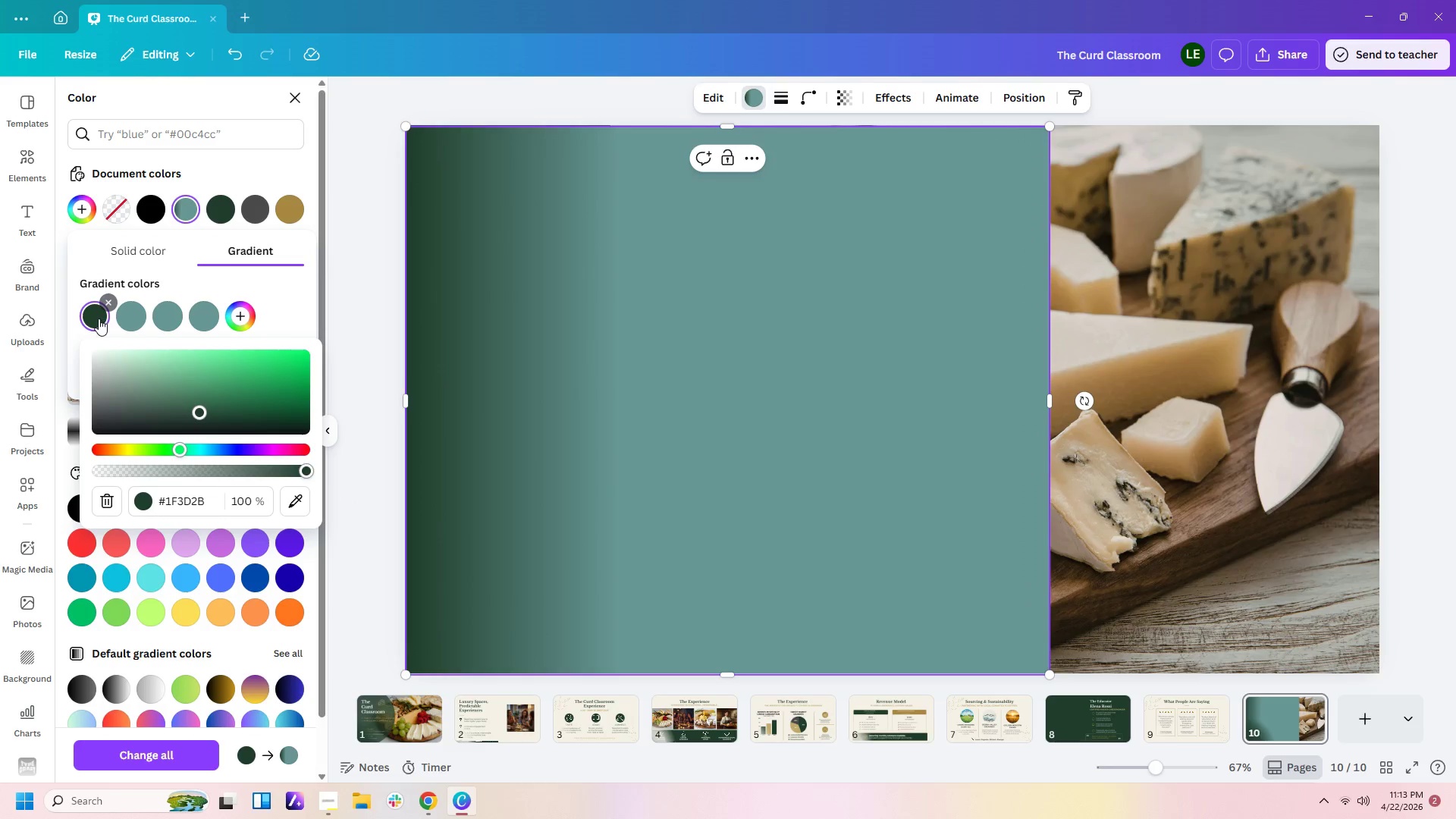 
left_click_drag(start_coordinate=[99, 318], to_coordinate=[208, 315])
 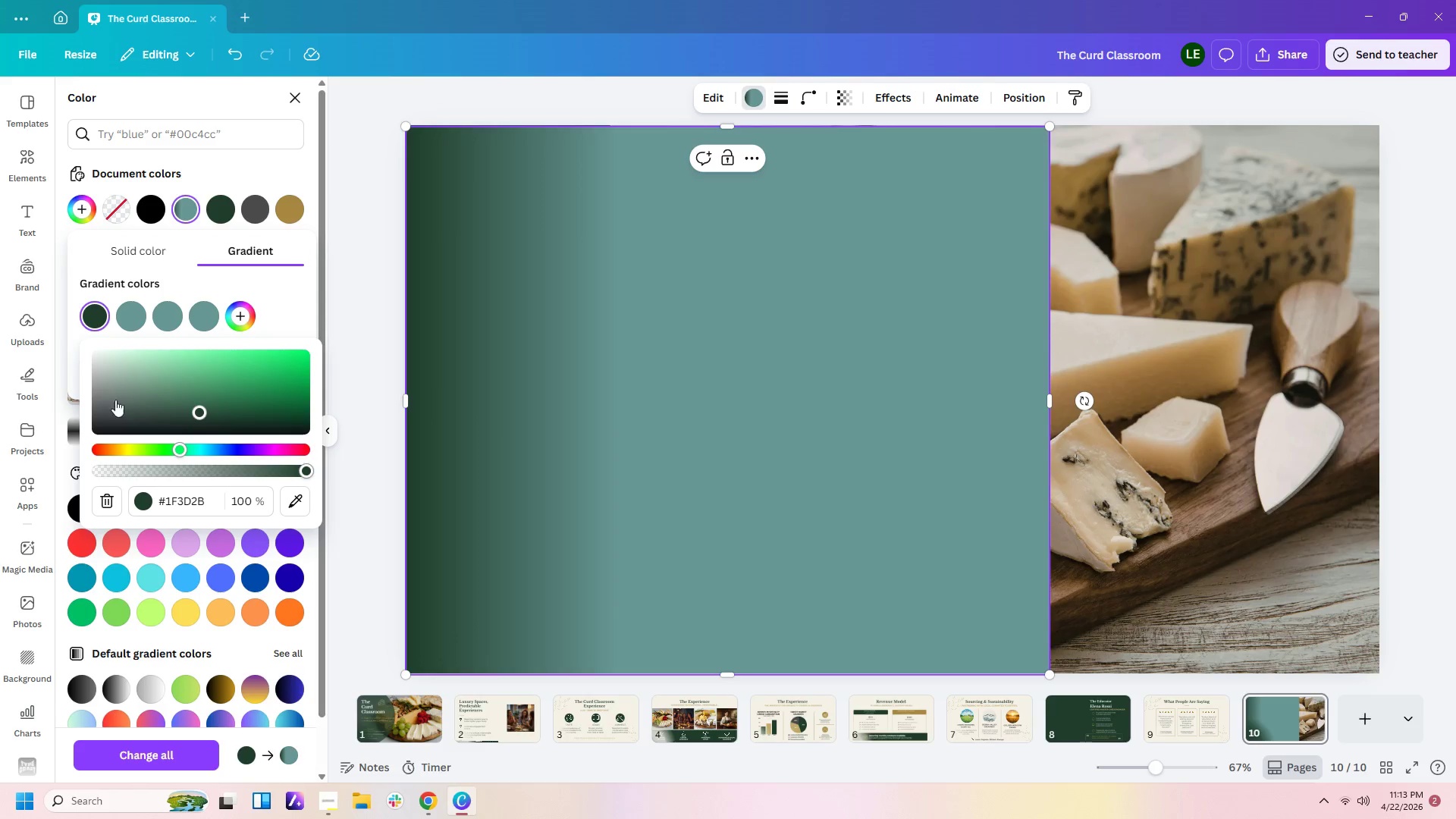 
left_click([214, 498])
 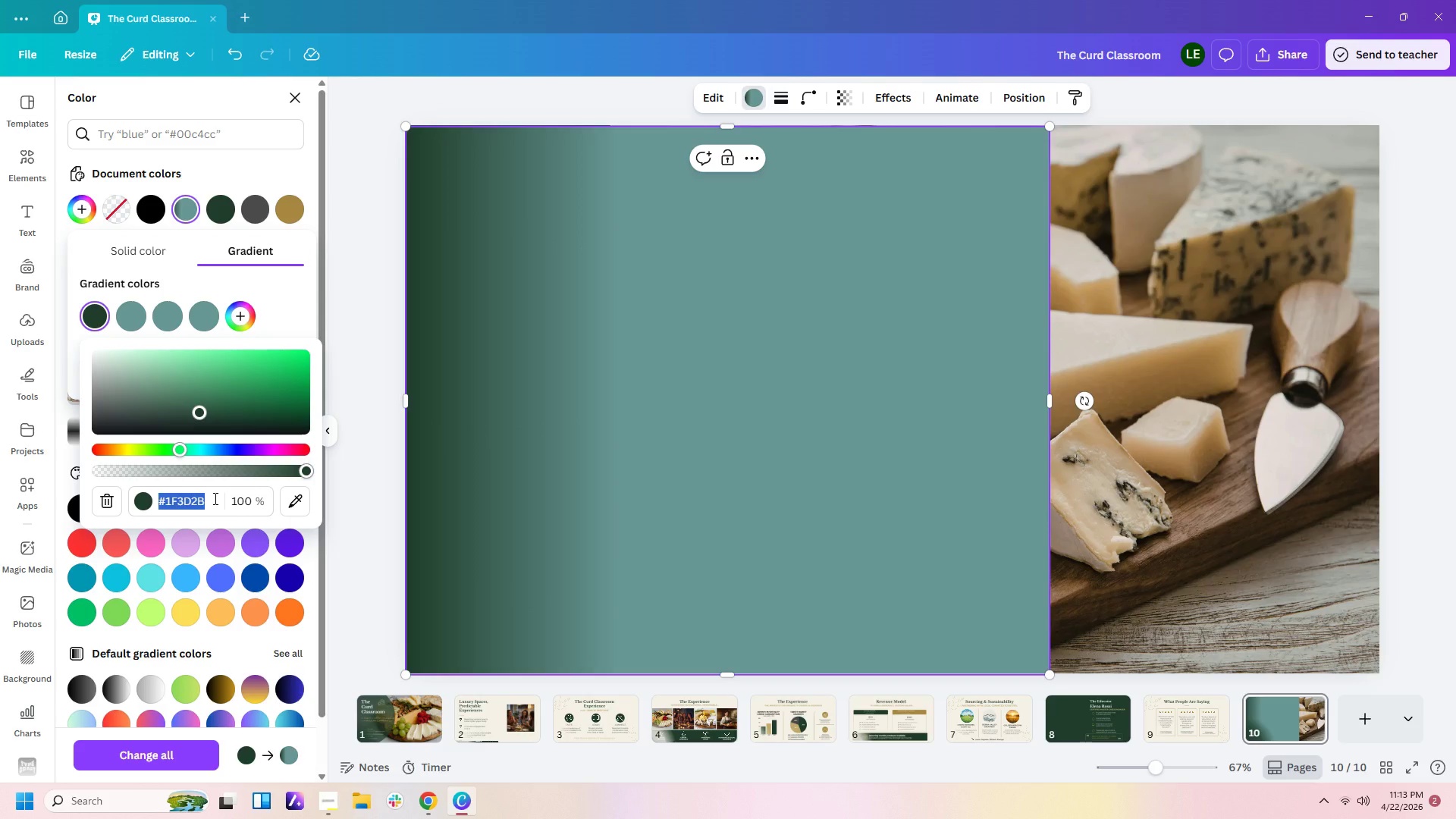 
key(Control+X)
 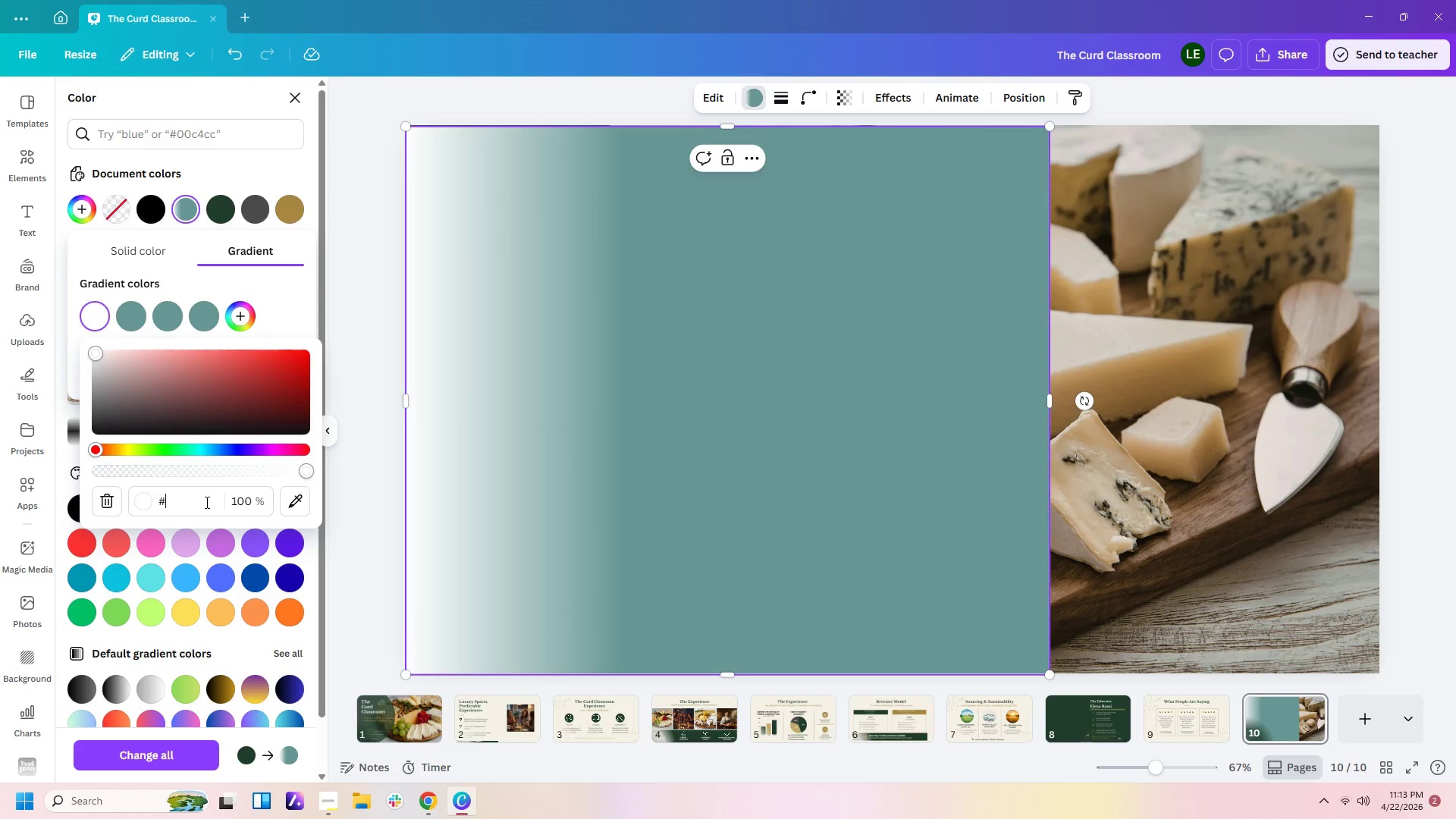 
key(Control+V)
 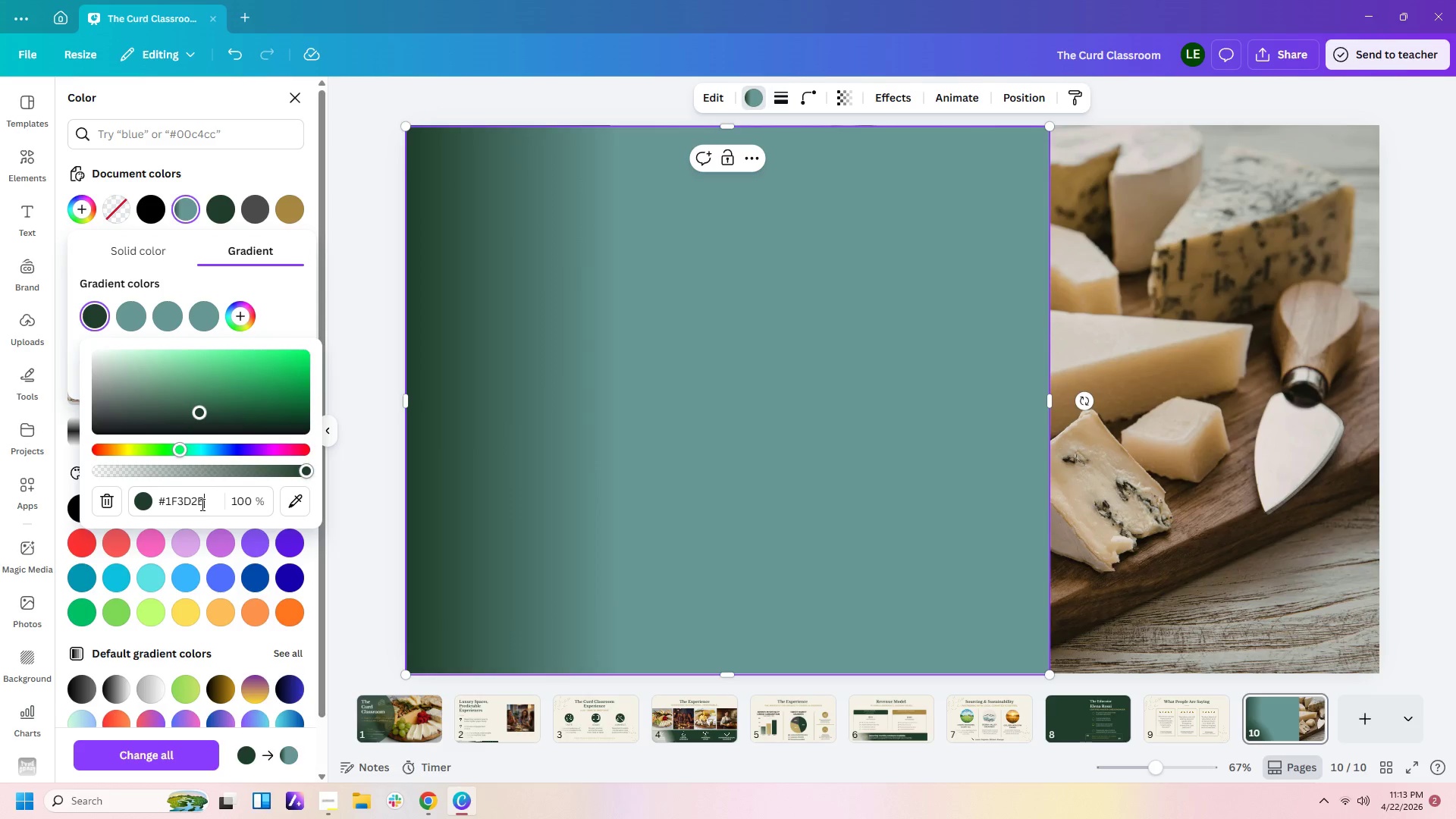 
key(Control+C)
 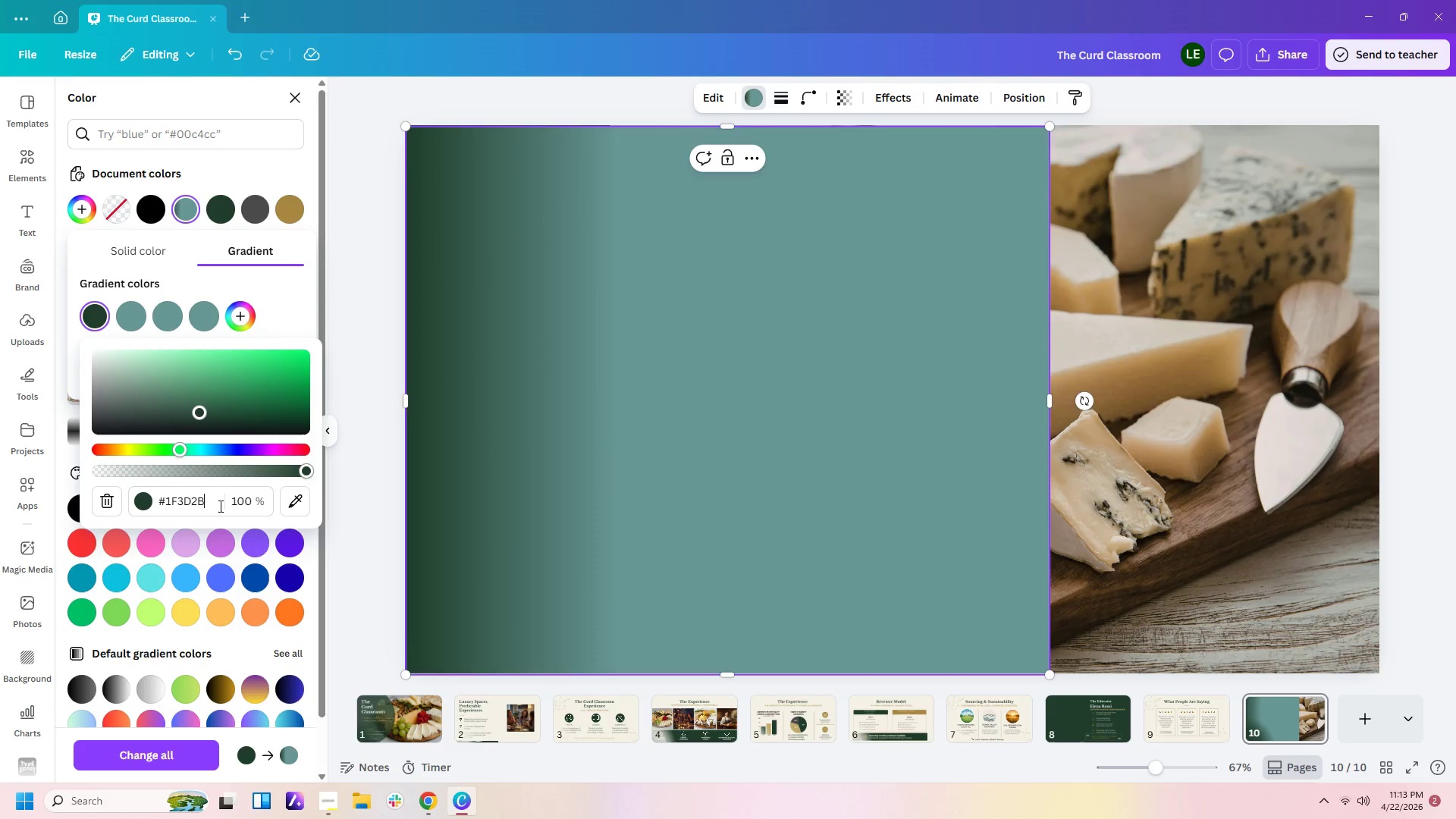 
left_click_drag(start_coordinate=[209, 506], to_coordinate=[149, 503])
 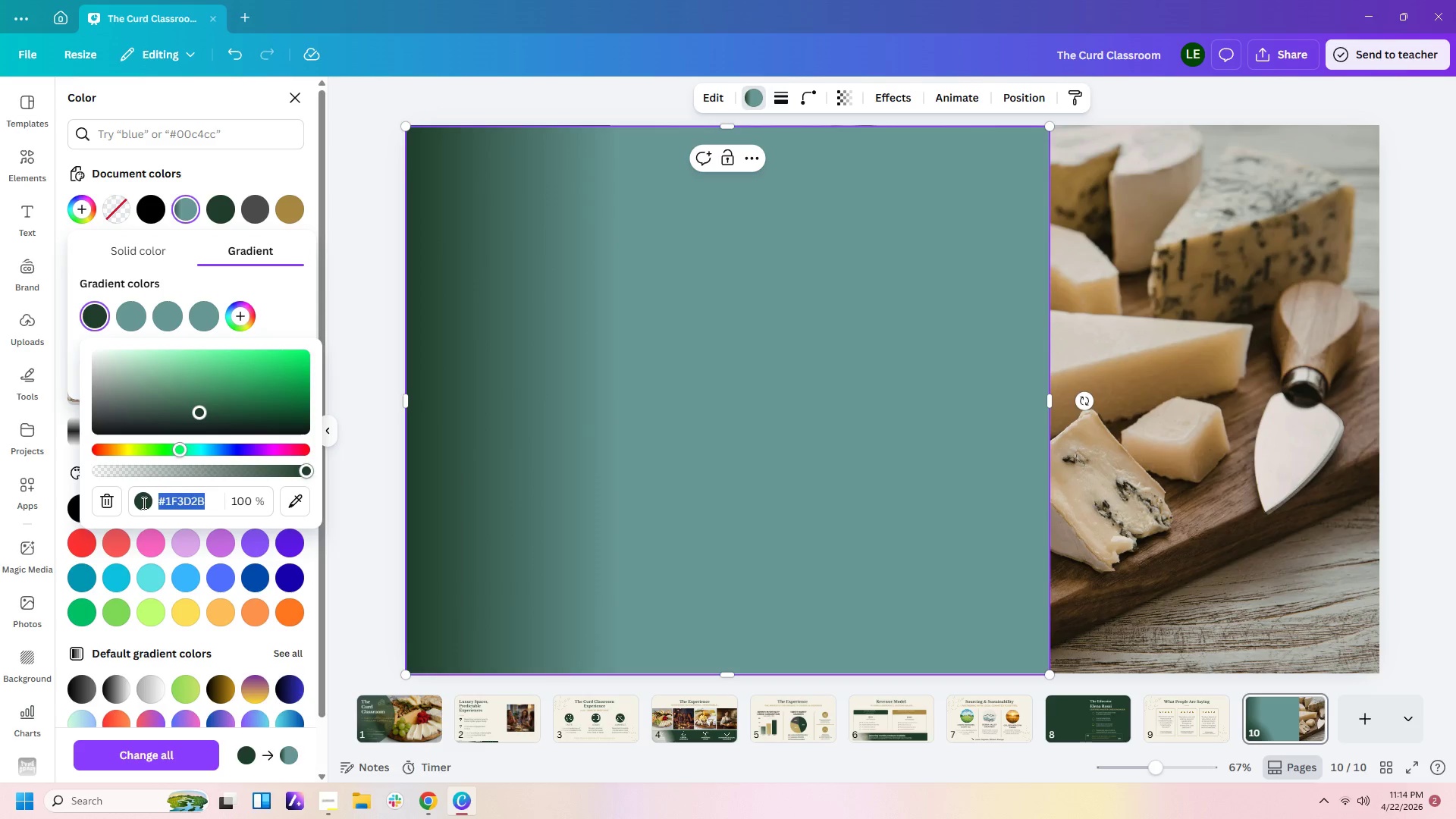 
key(Control+C)
 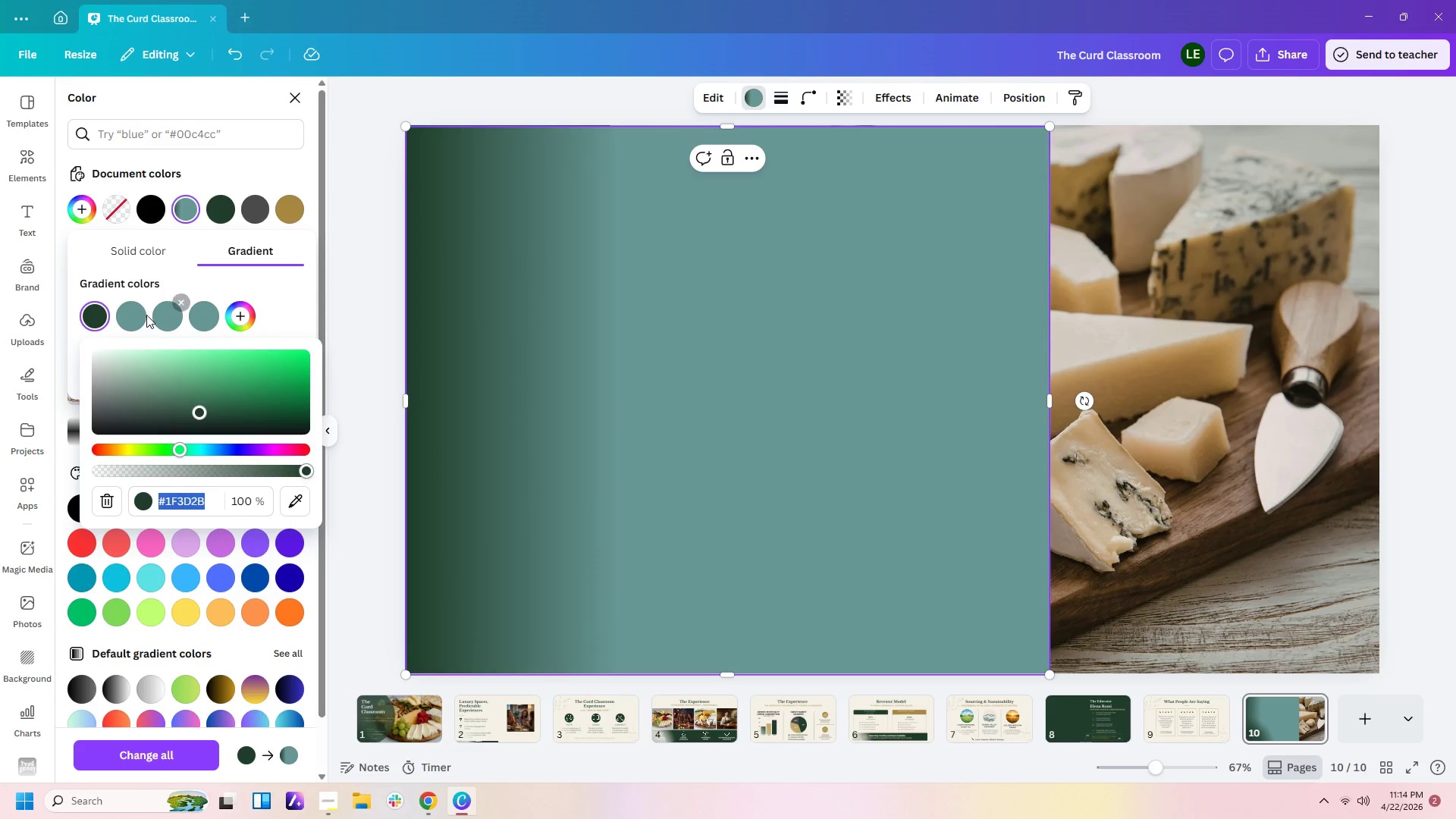 
left_click([120, 321])
 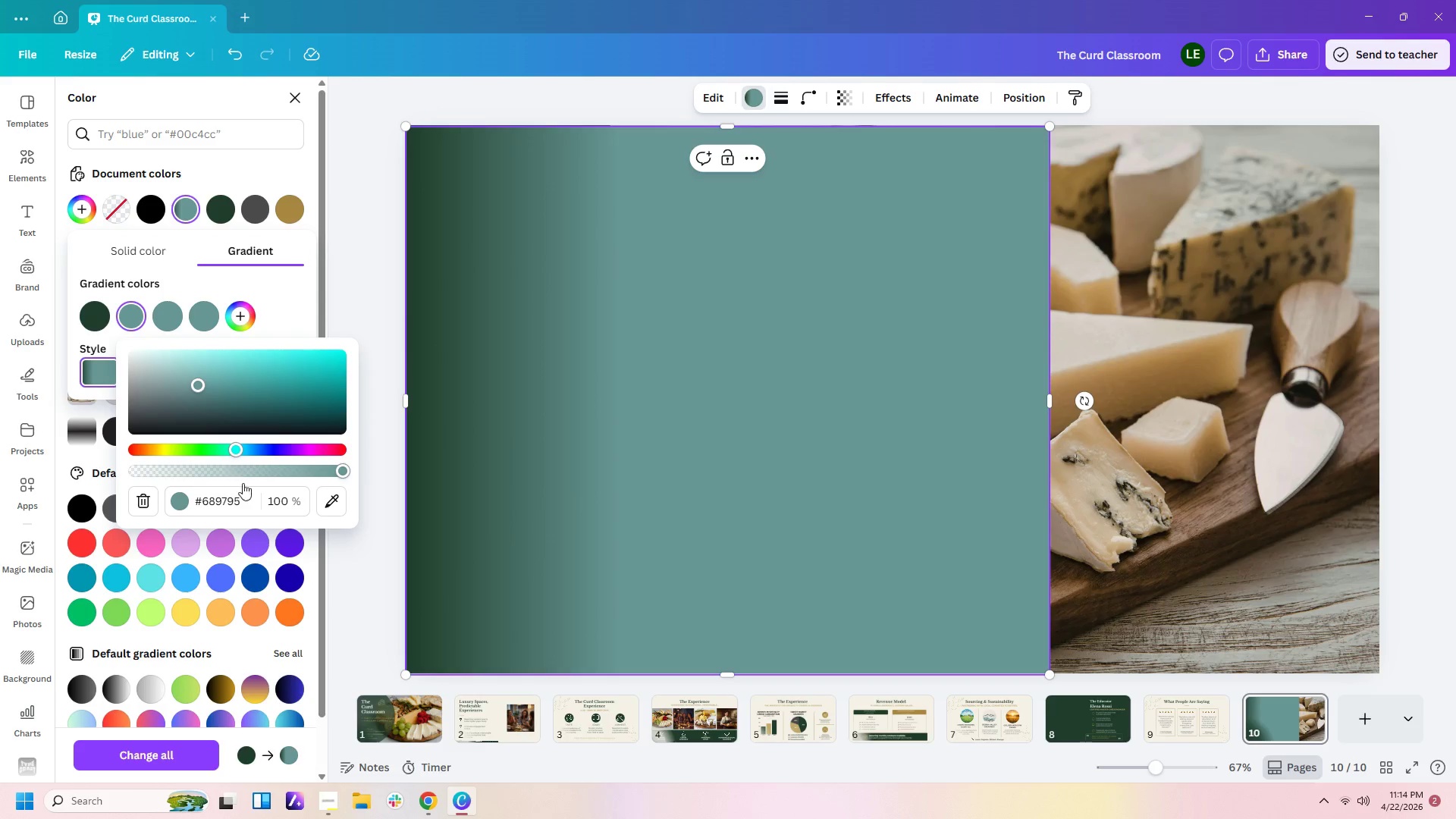 
left_click_drag(start_coordinate=[243, 494], to_coordinate=[195, 503])
 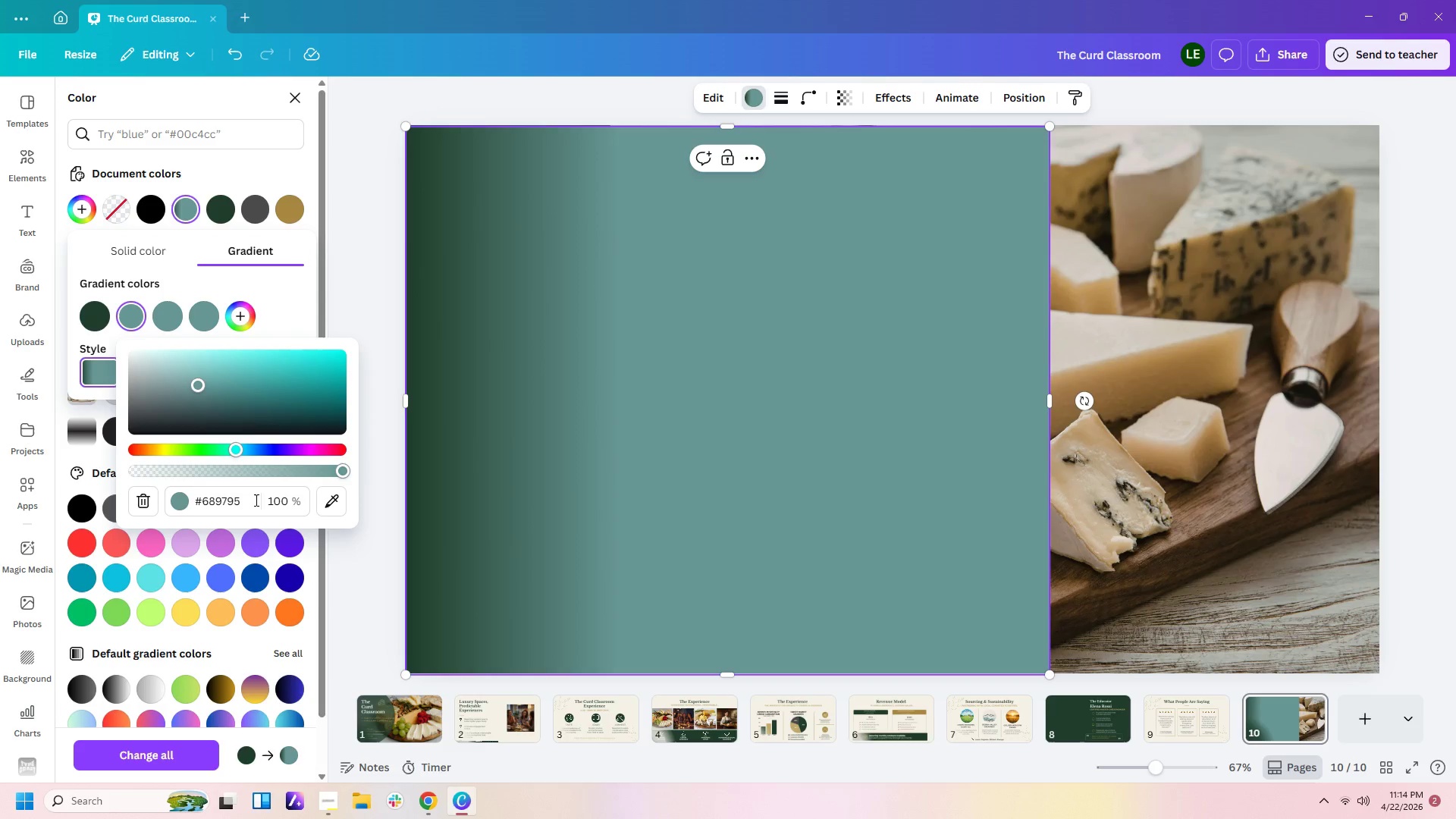 
left_click_drag(start_coordinate=[250, 500], to_coordinate=[128, 507])
 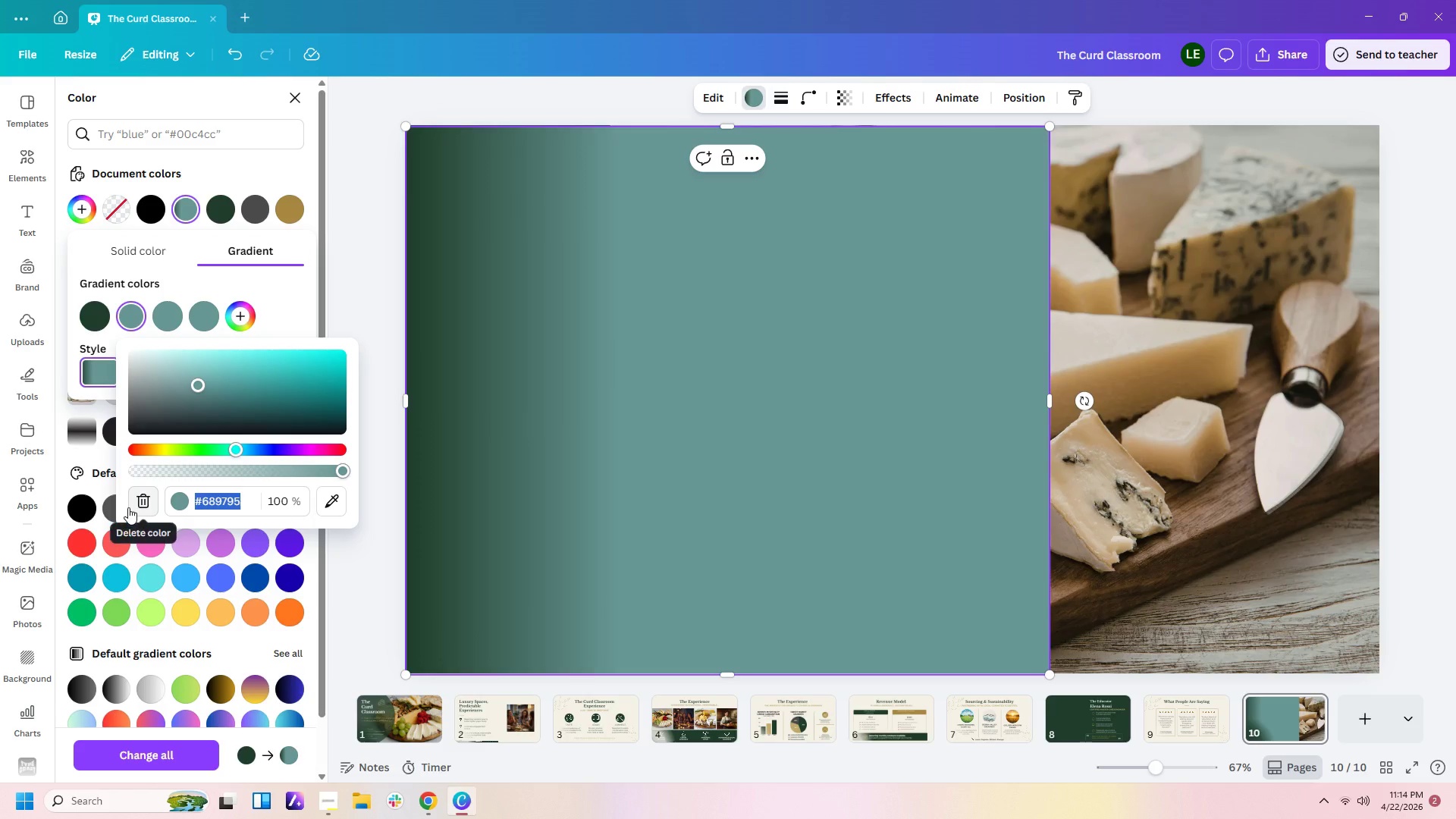 
key(Control+V)
 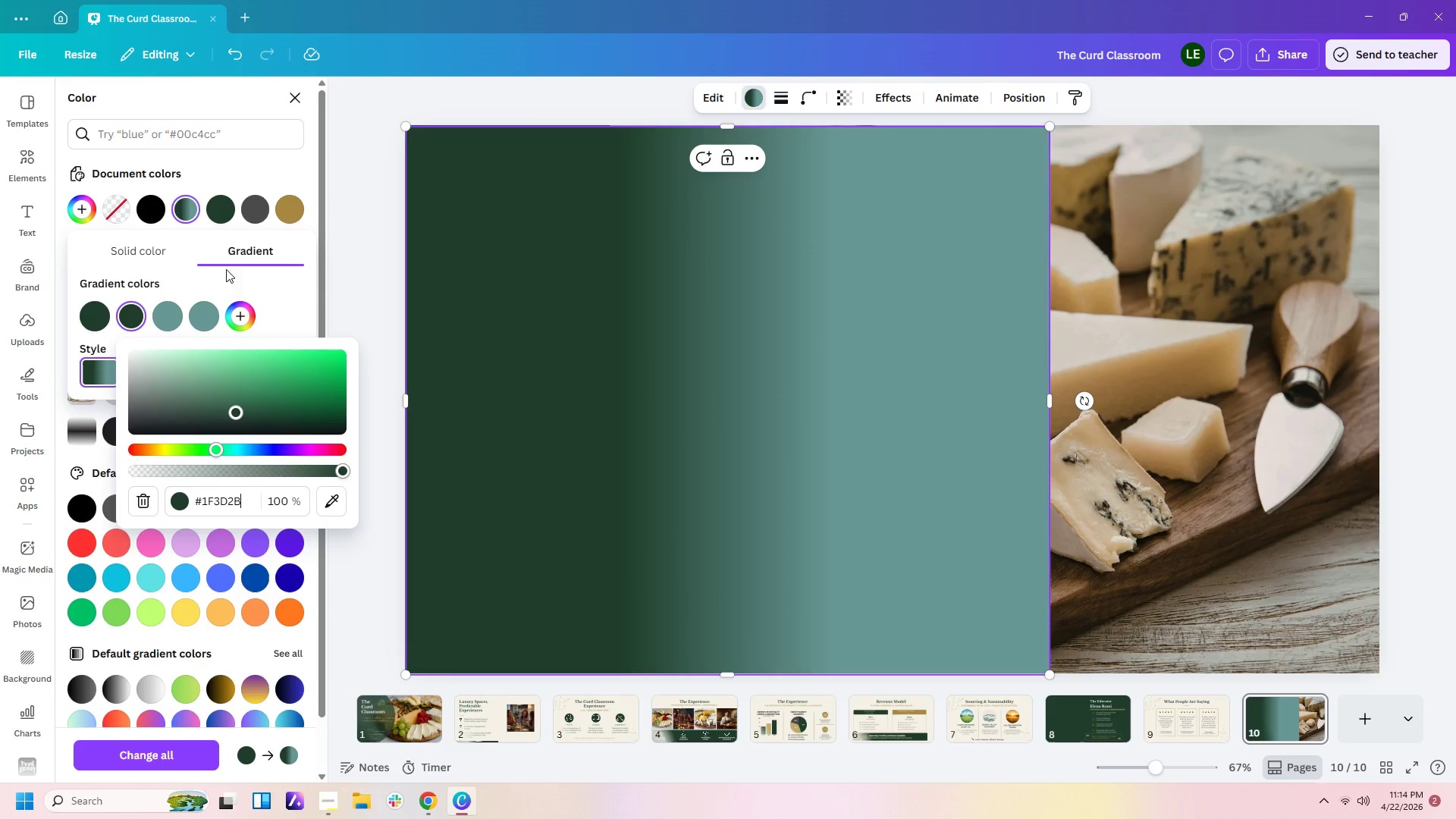 
left_click([162, 322])
 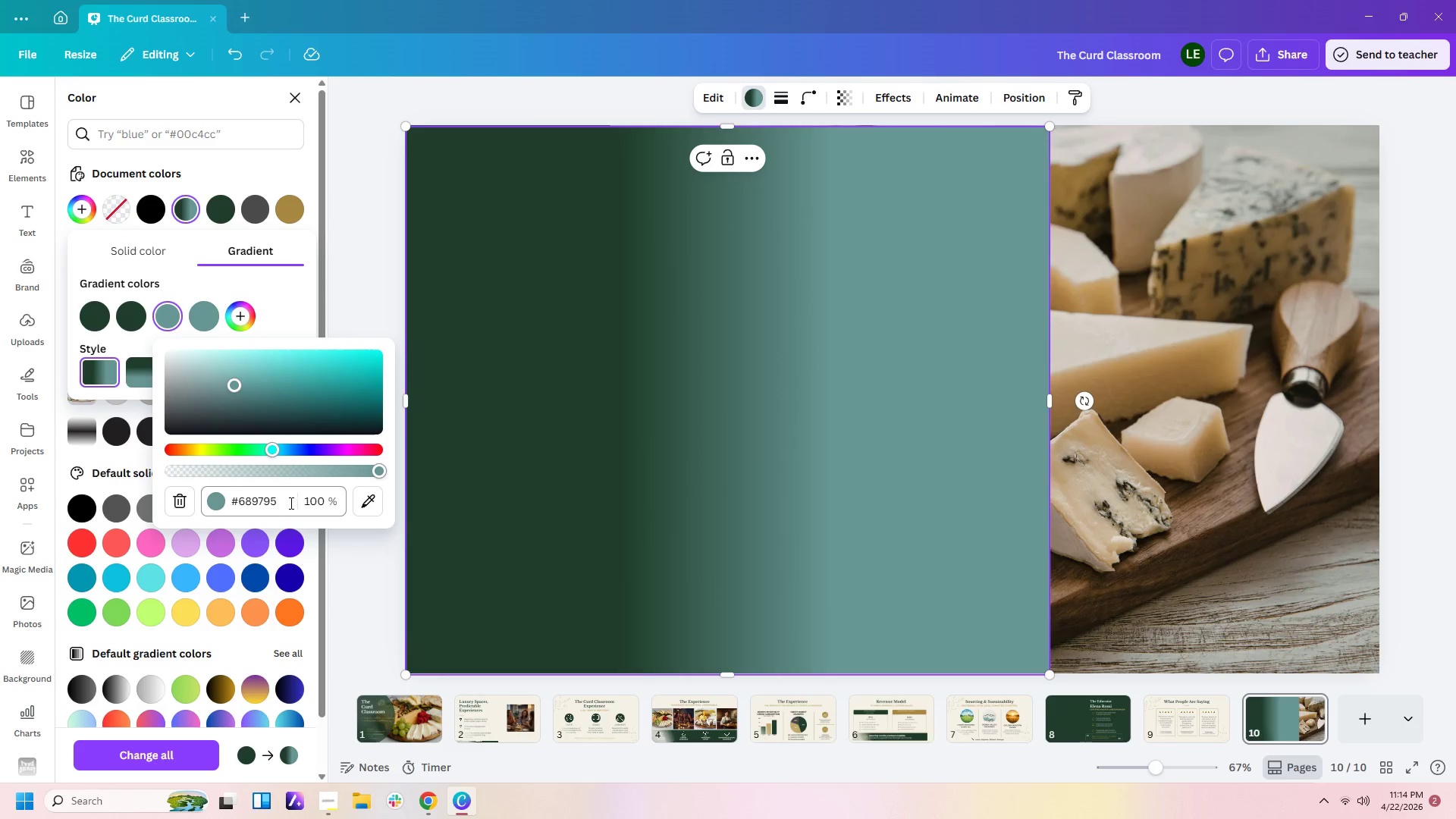 
left_click_drag(start_coordinate=[284, 501], to_coordinate=[216, 484])
 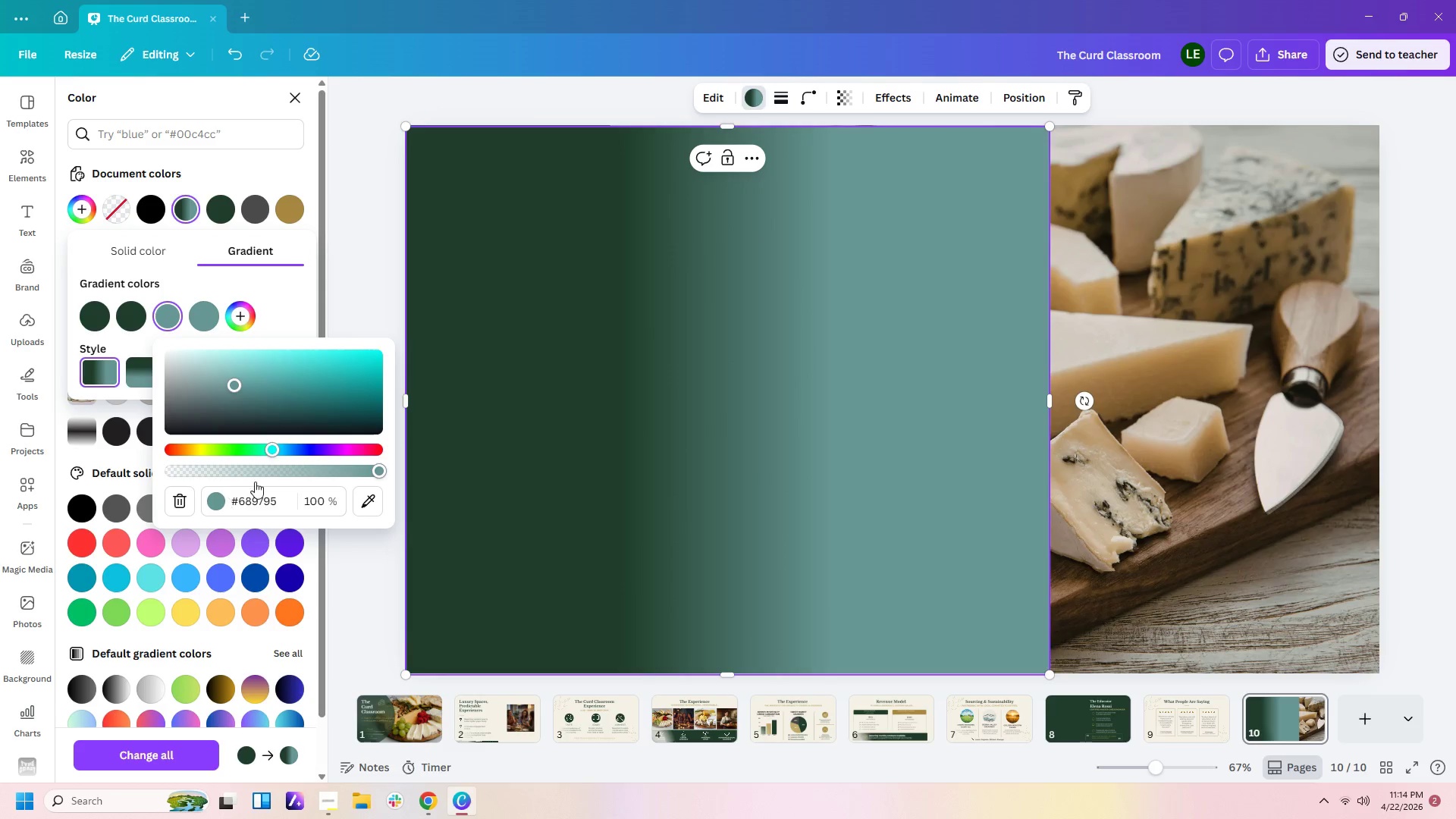 
left_click_drag(start_coordinate=[234, 482], to_coordinate=[255, 482])
 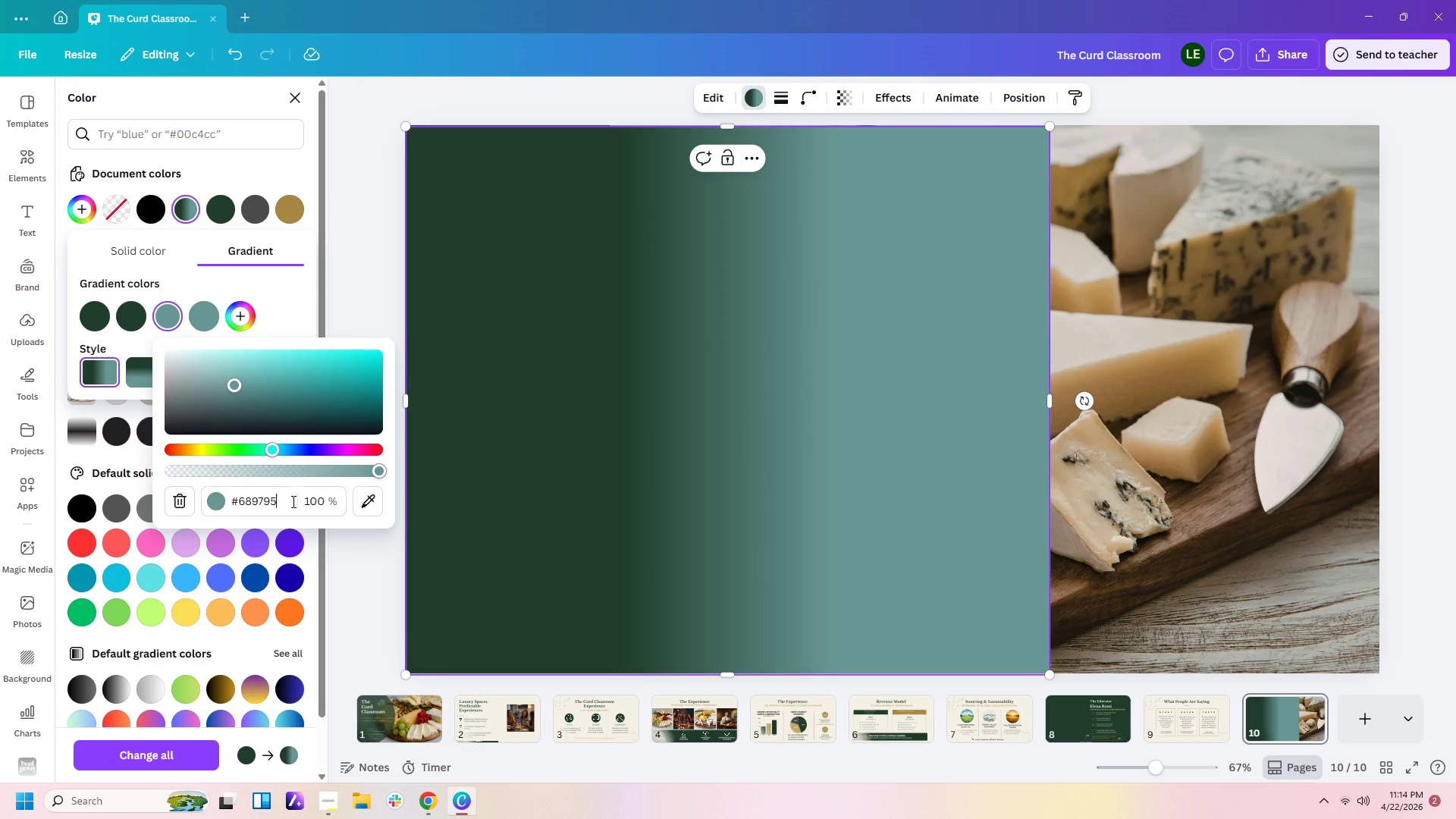 
left_click_drag(start_coordinate=[292, 501], to_coordinate=[215, 501])
 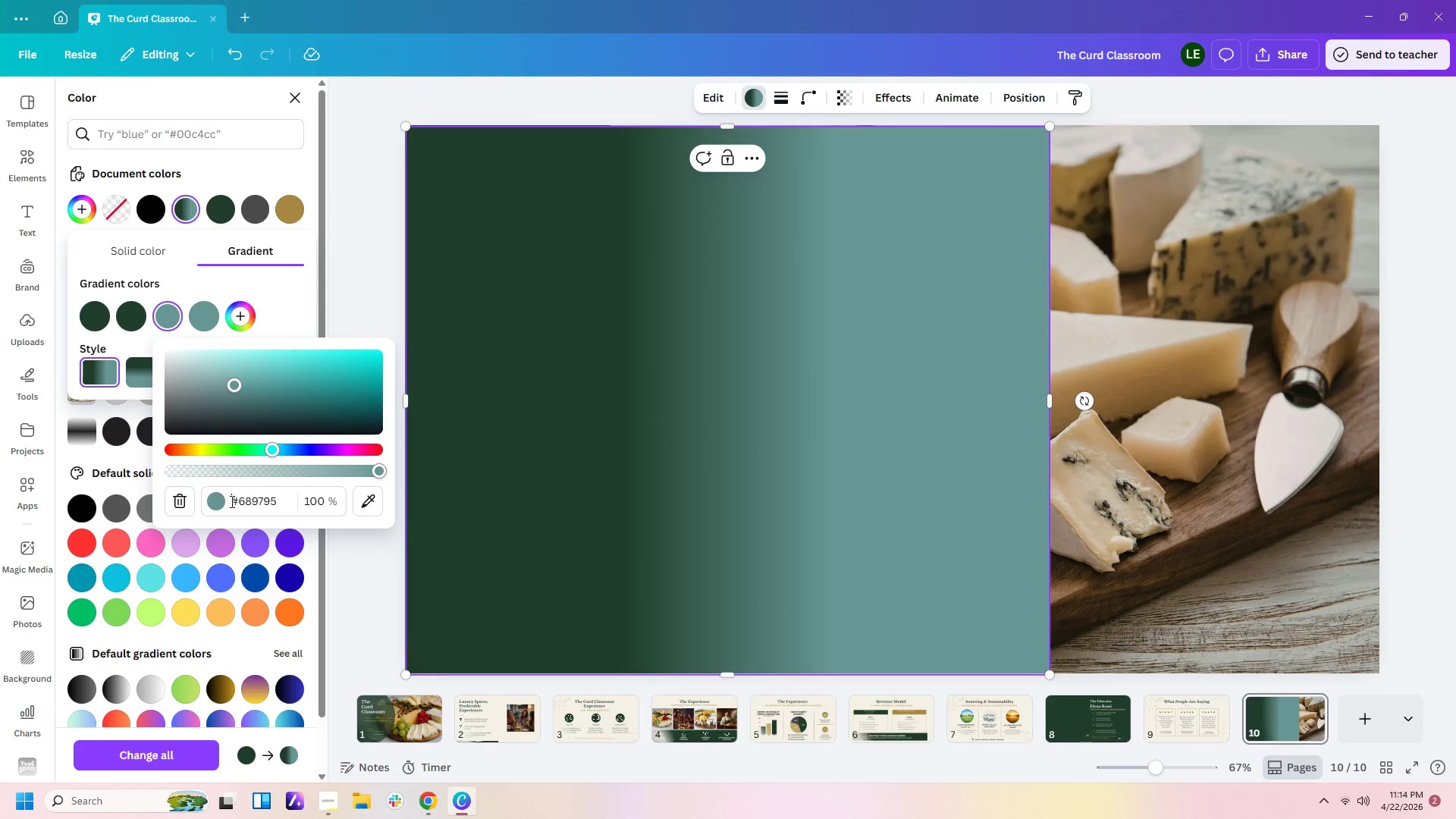 
left_click_drag(start_coordinate=[227, 501], to_coordinate=[231, 501])
 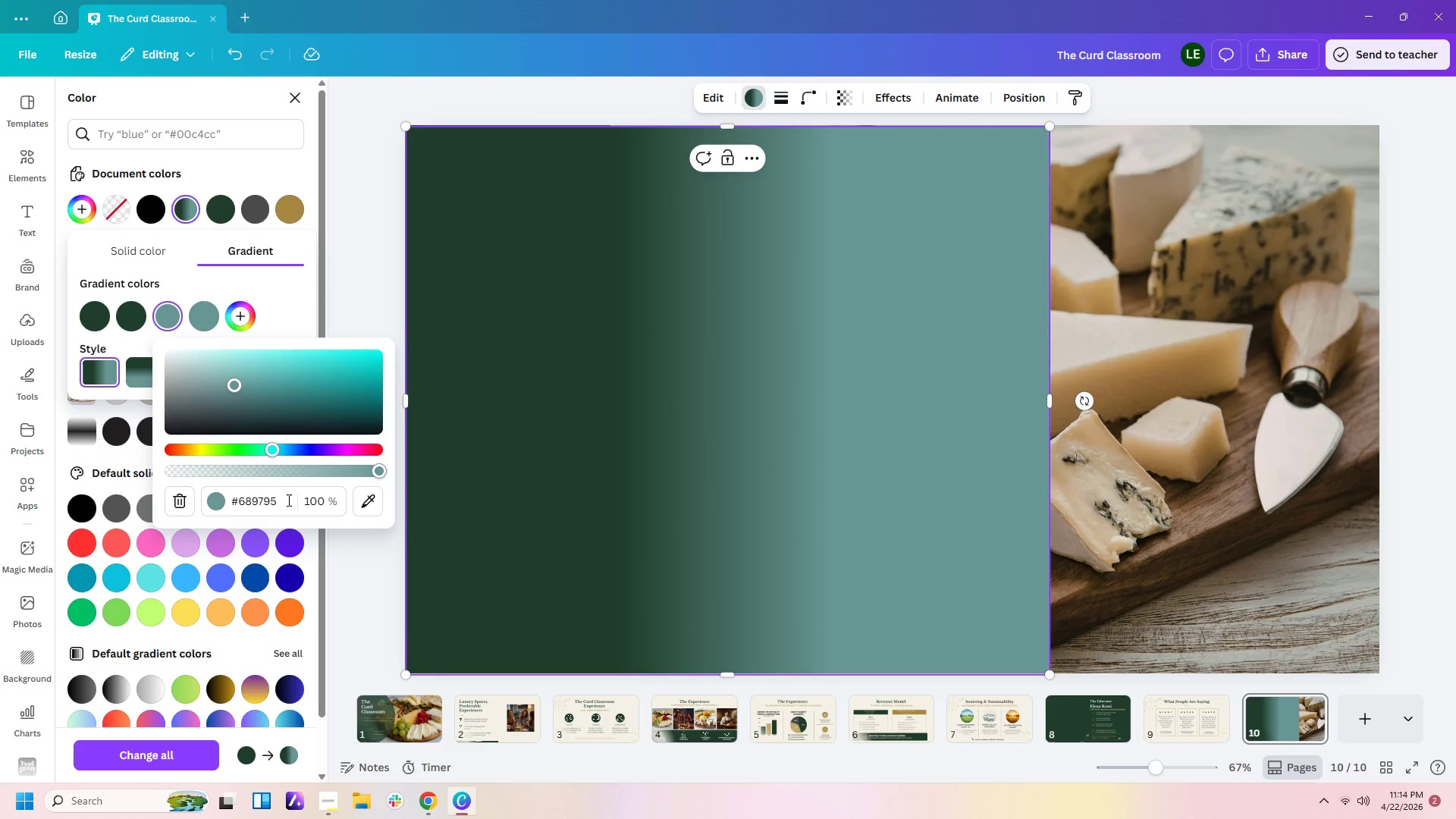 
left_click_drag(start_coordinate=[287, 499], to_coordinate=[212, 497])
 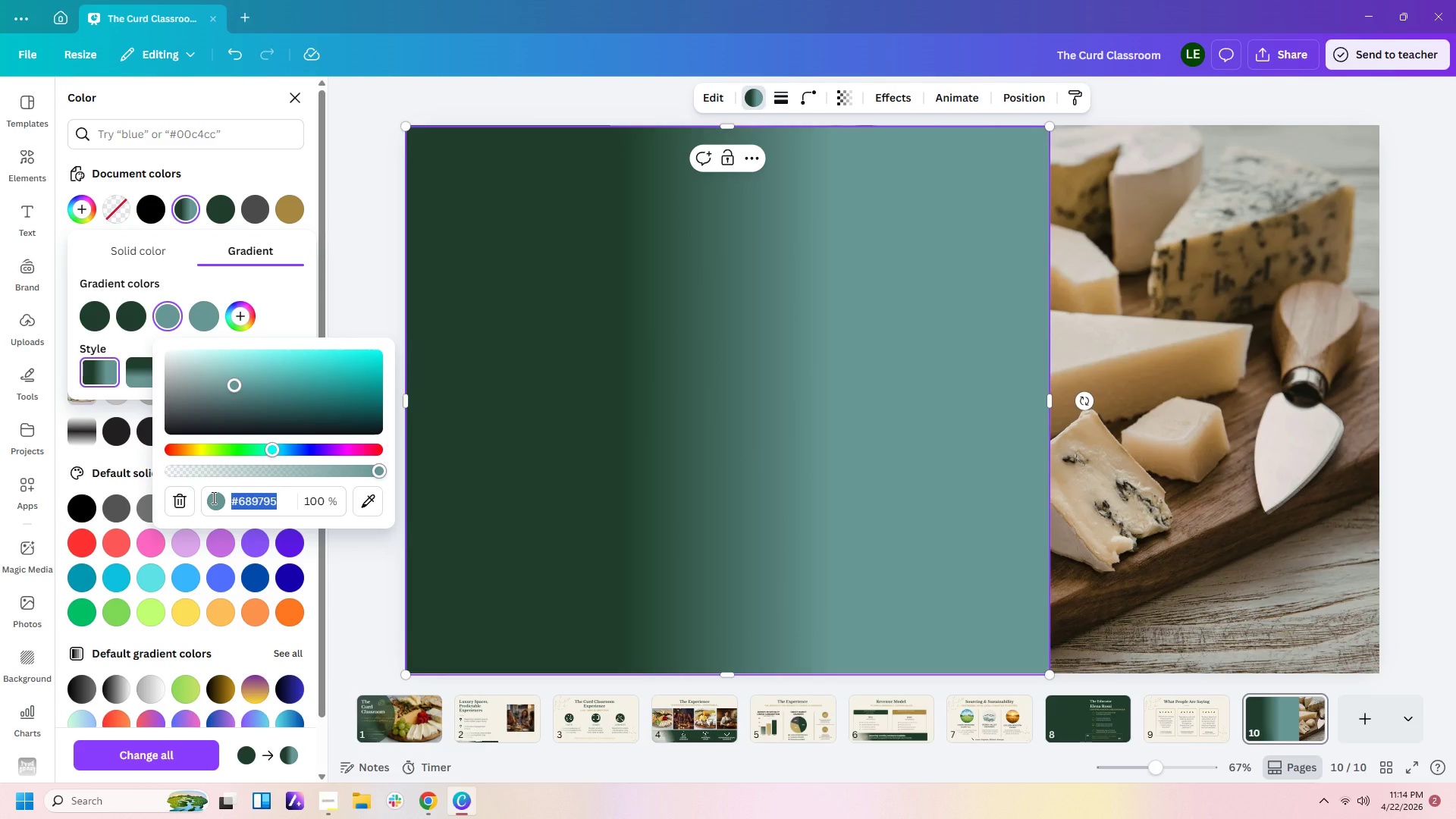 
key(Control+V)
 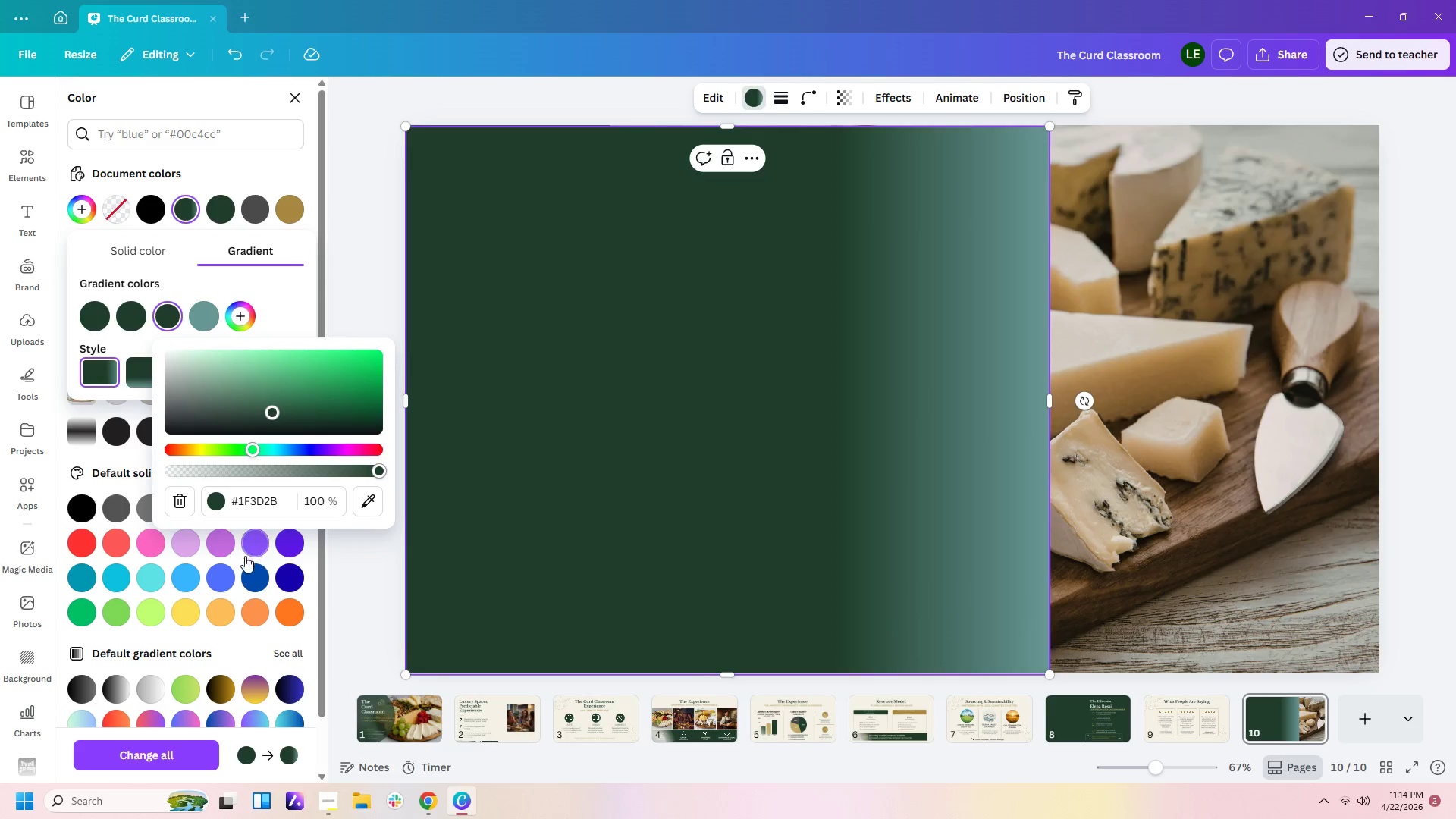 
wait(6.72)
 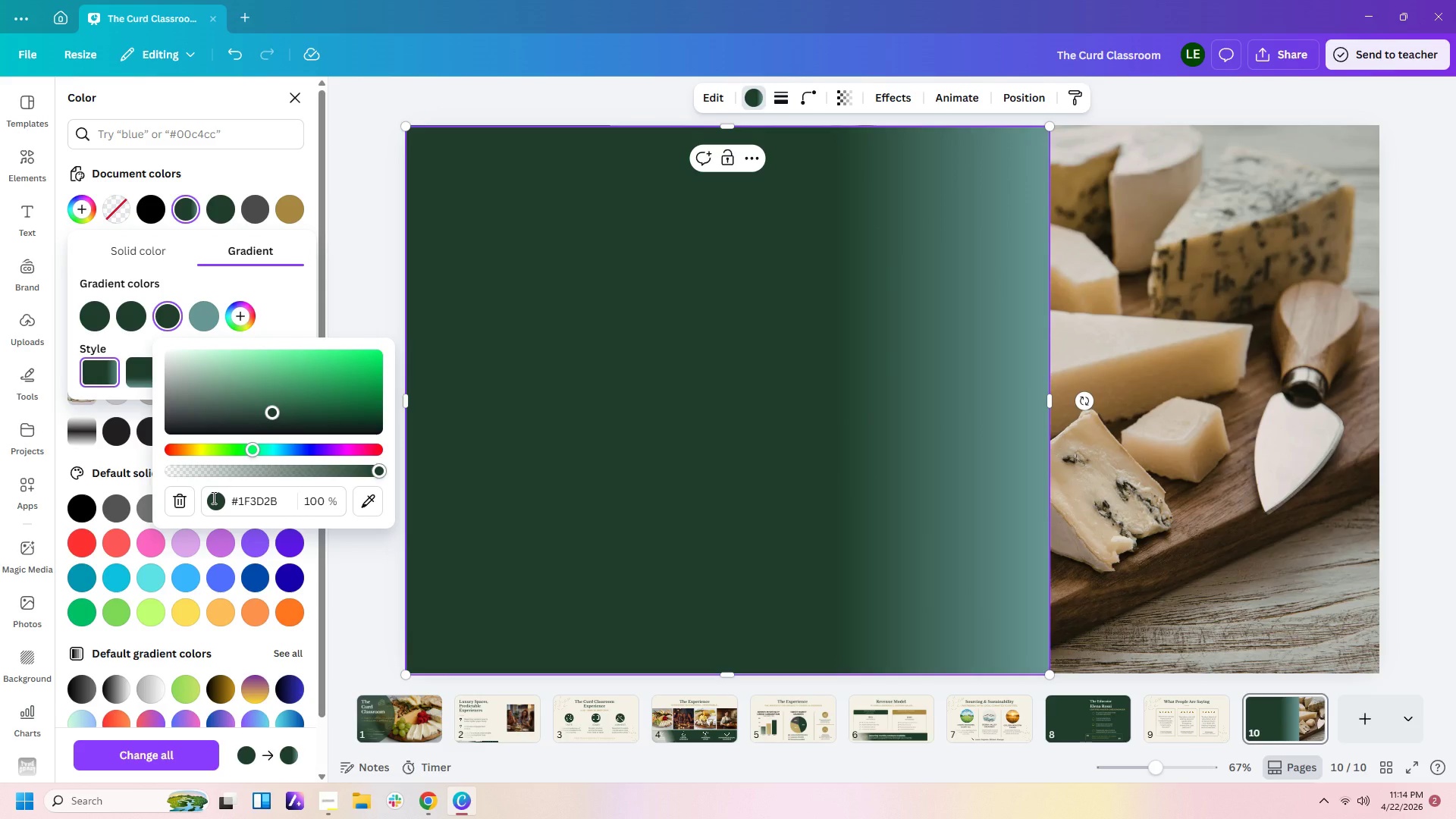 
left_click([209, 322])
 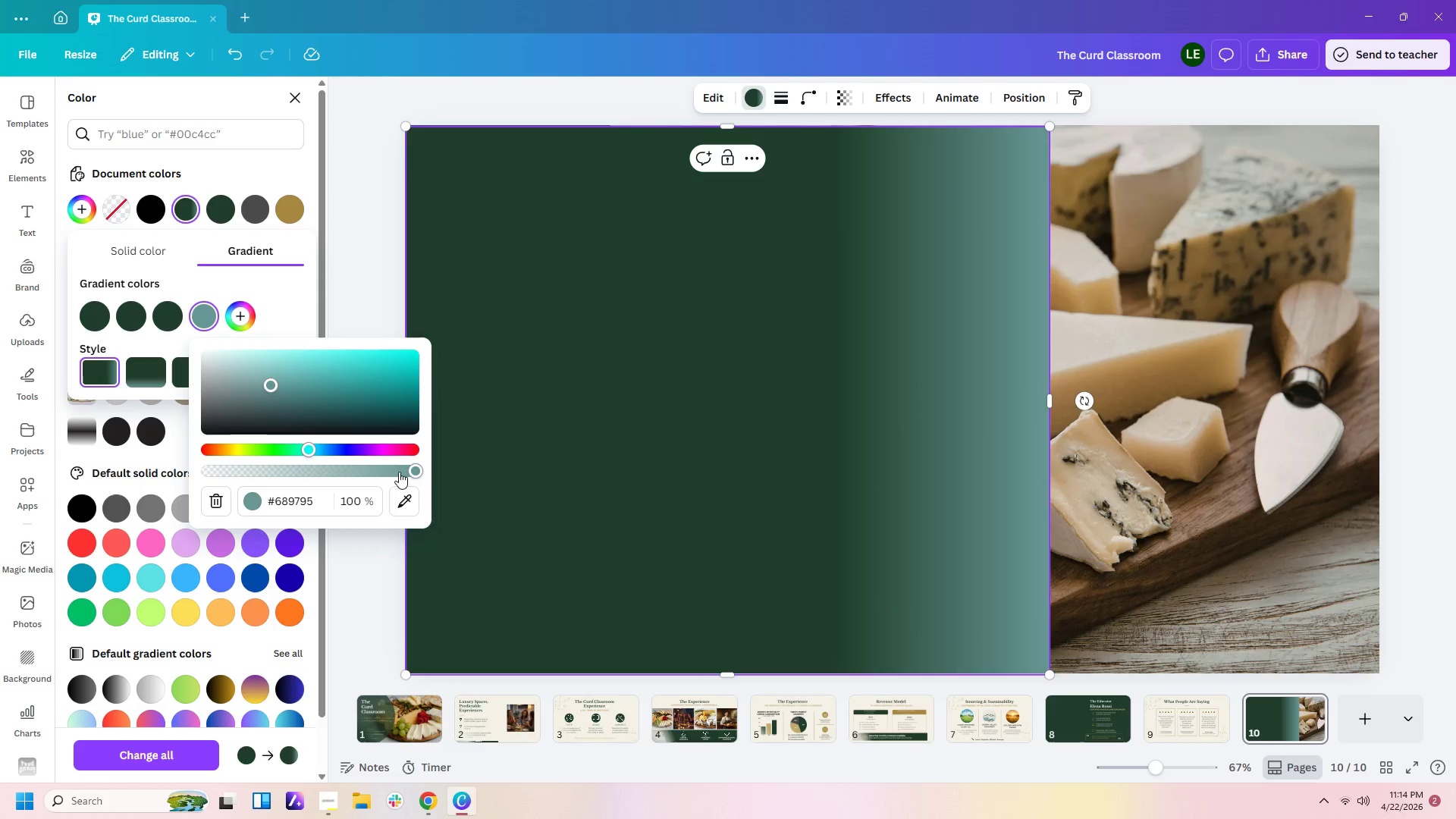 
left_click_drag(start_coordinate=[414, 472], to_coordinate=[421, 472])
 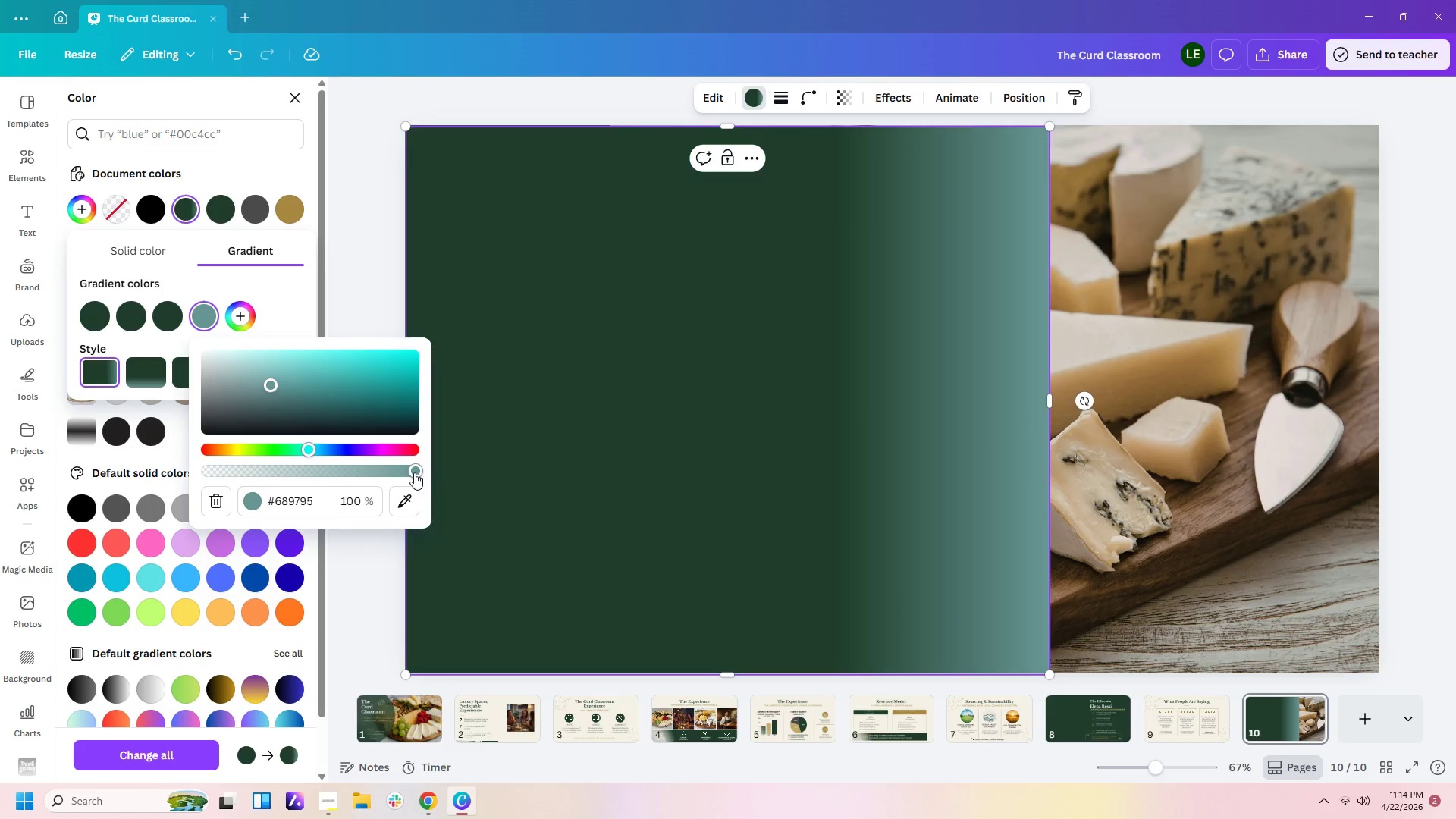 
left_click_drag(start_coordinate=[413, 472], to_coordinate=[237, 472])
 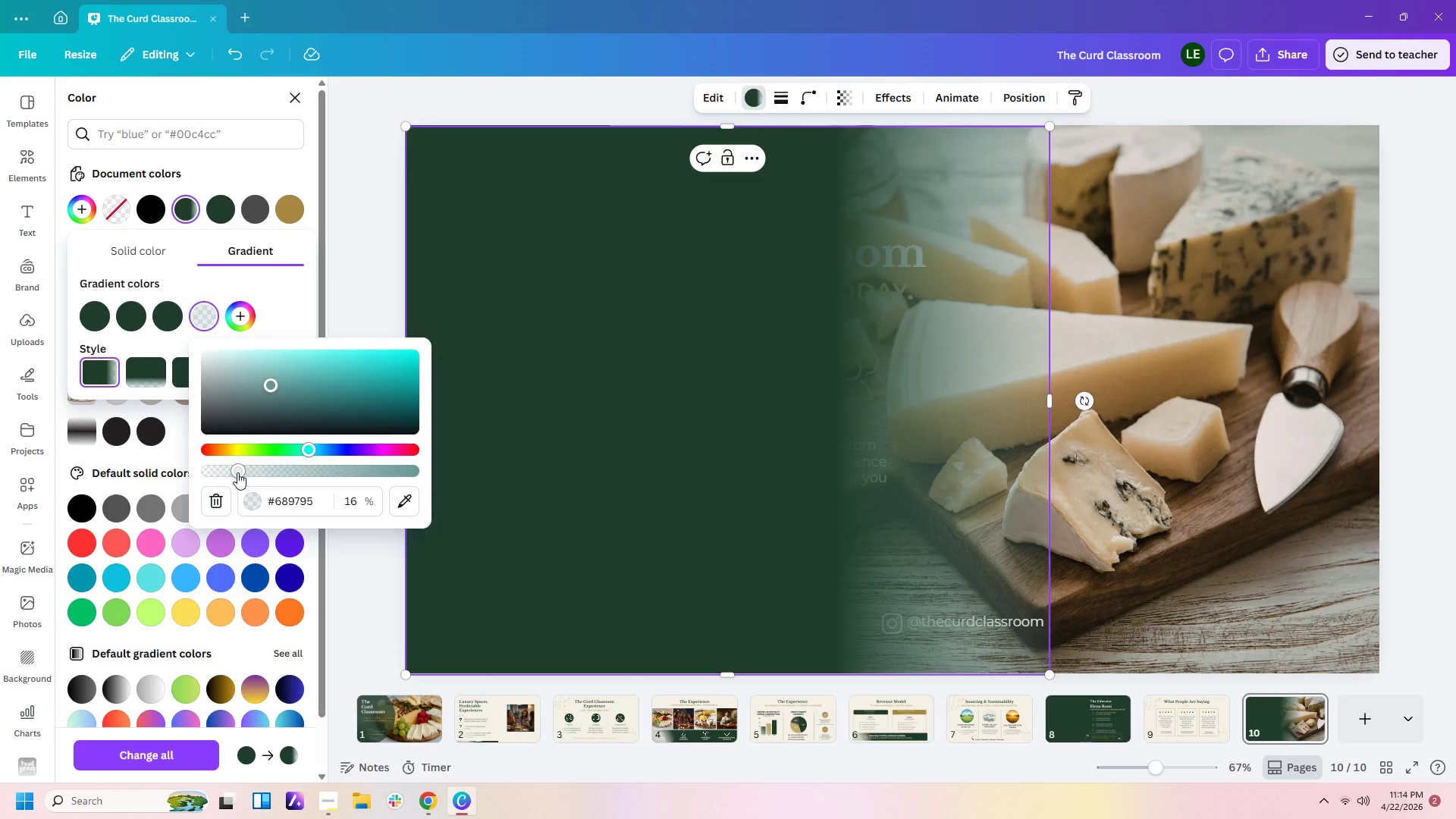 
wait(13.47)
 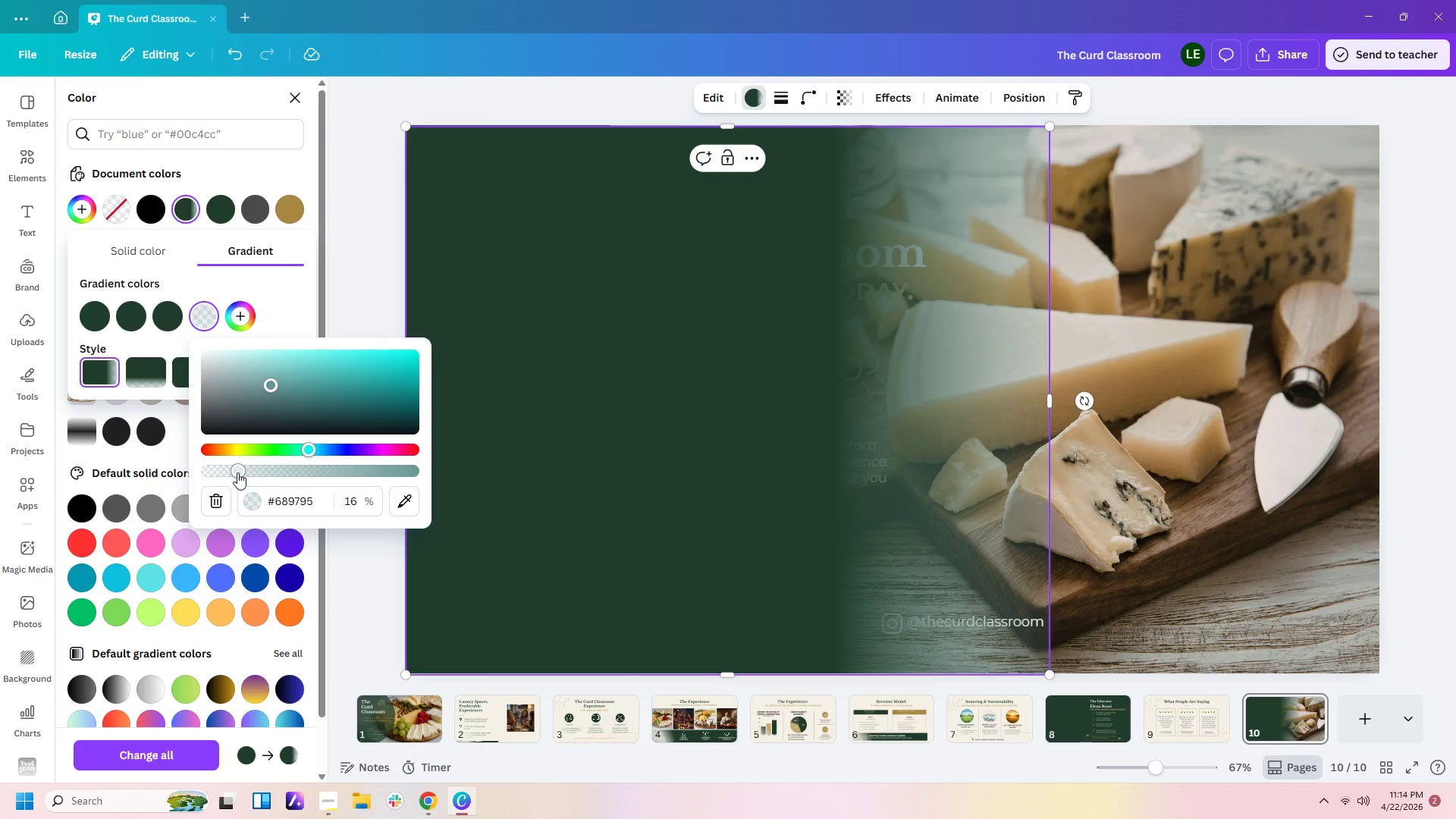 
left_click([729, 378])
 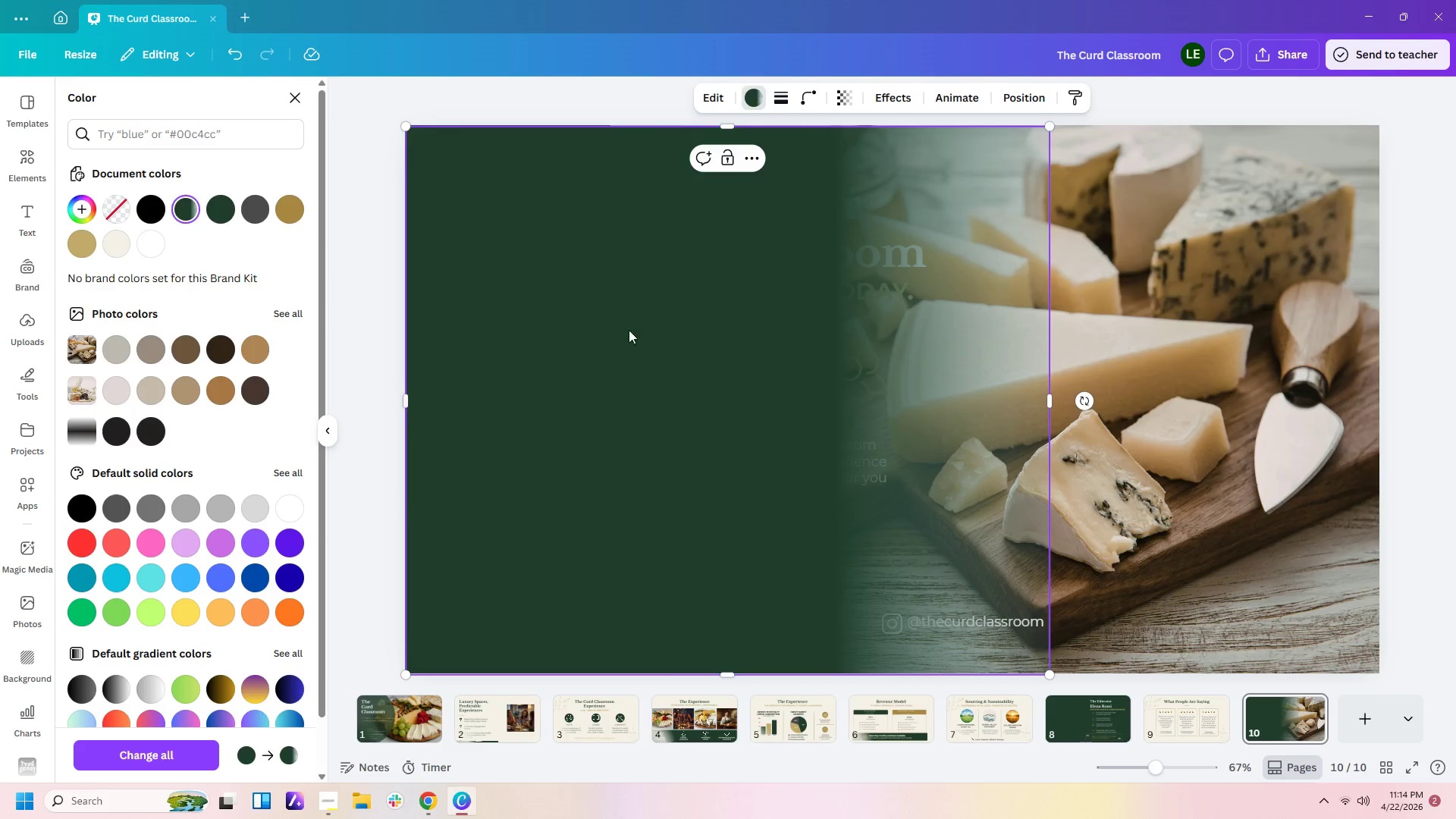 
left_click([639, 330])
 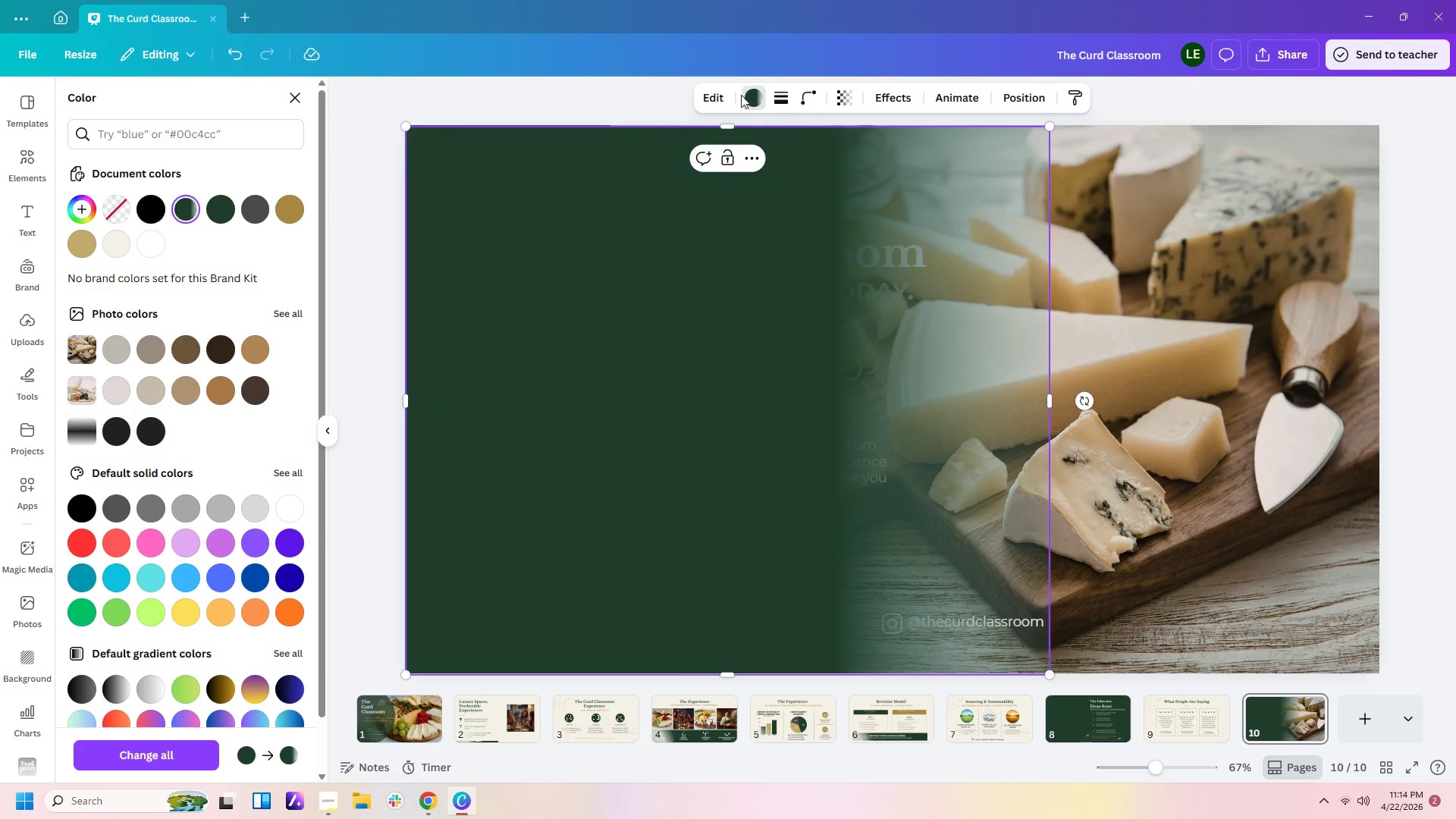 
left_click([752, 98])
 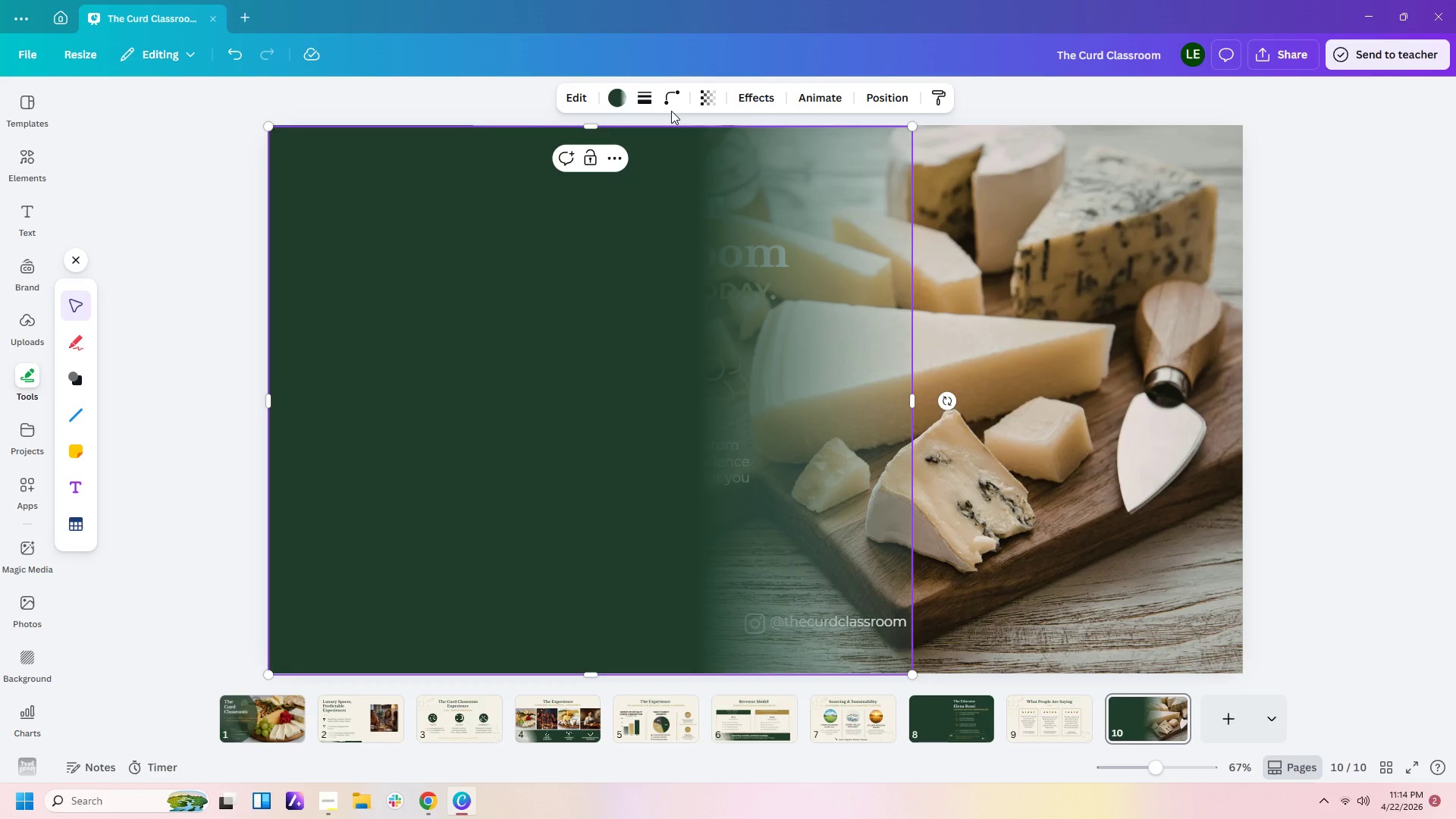 
left_click([619, 93])
 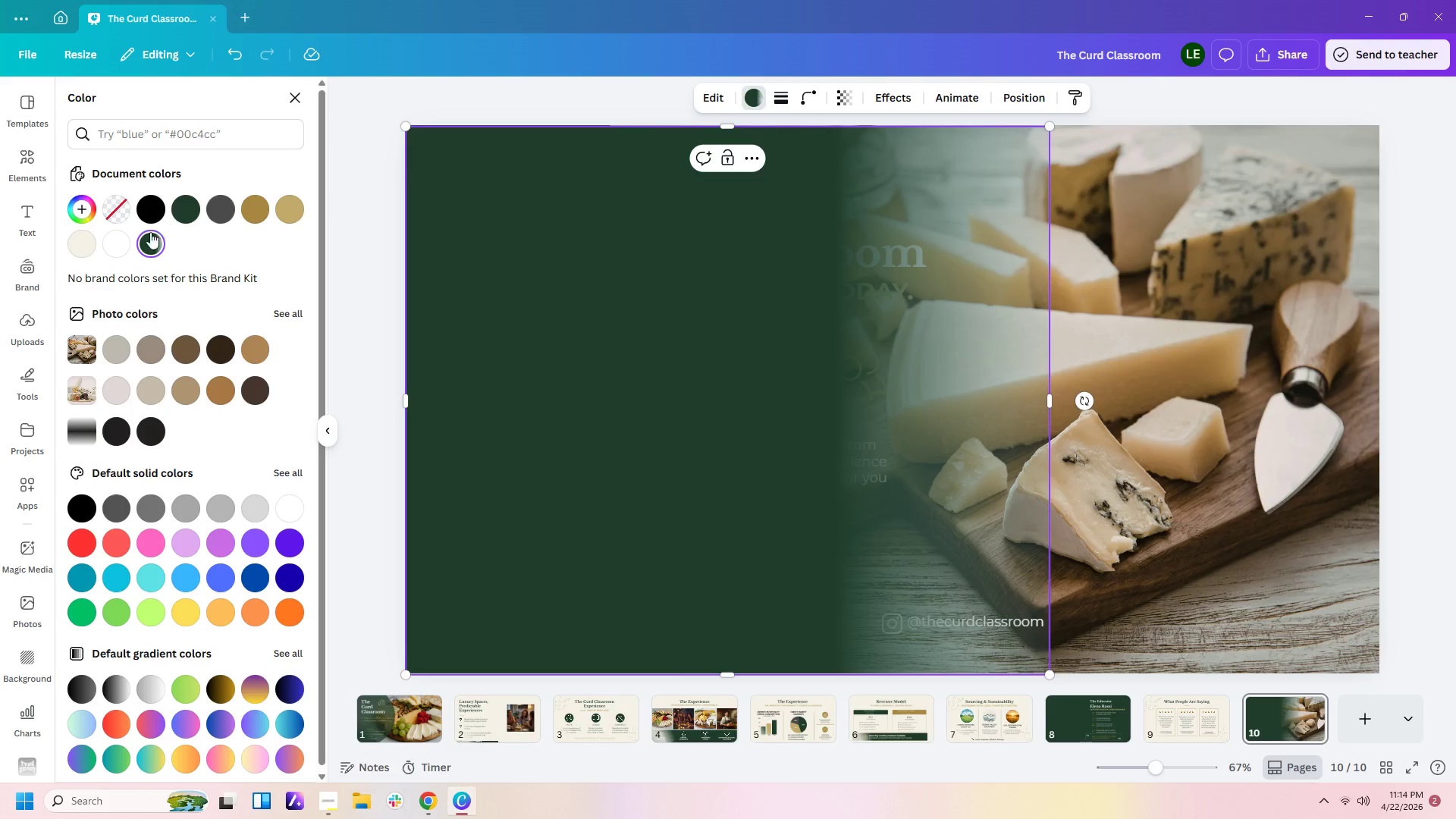 
left_click([148, 237])
 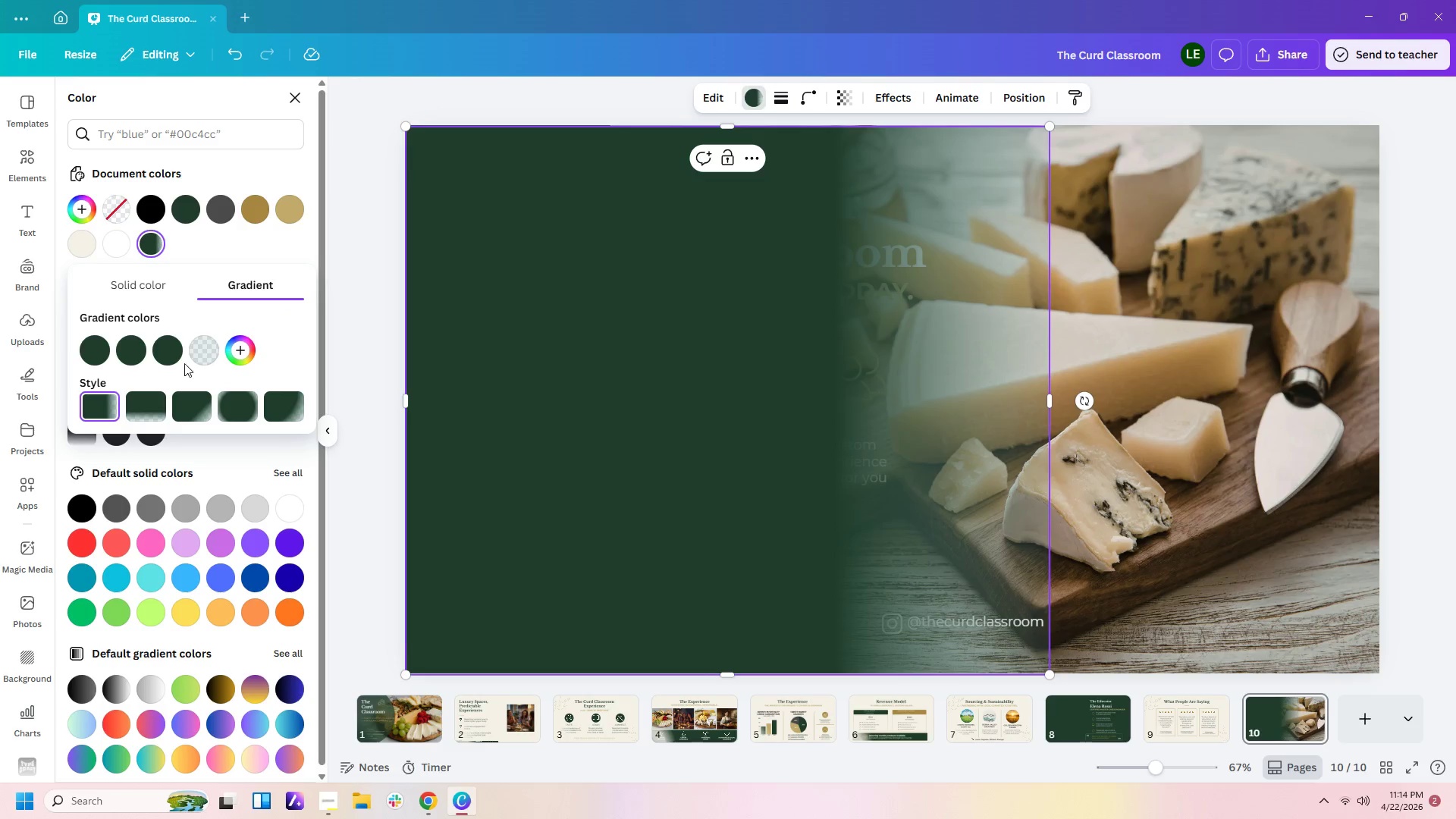 
left_click([171, 350])
 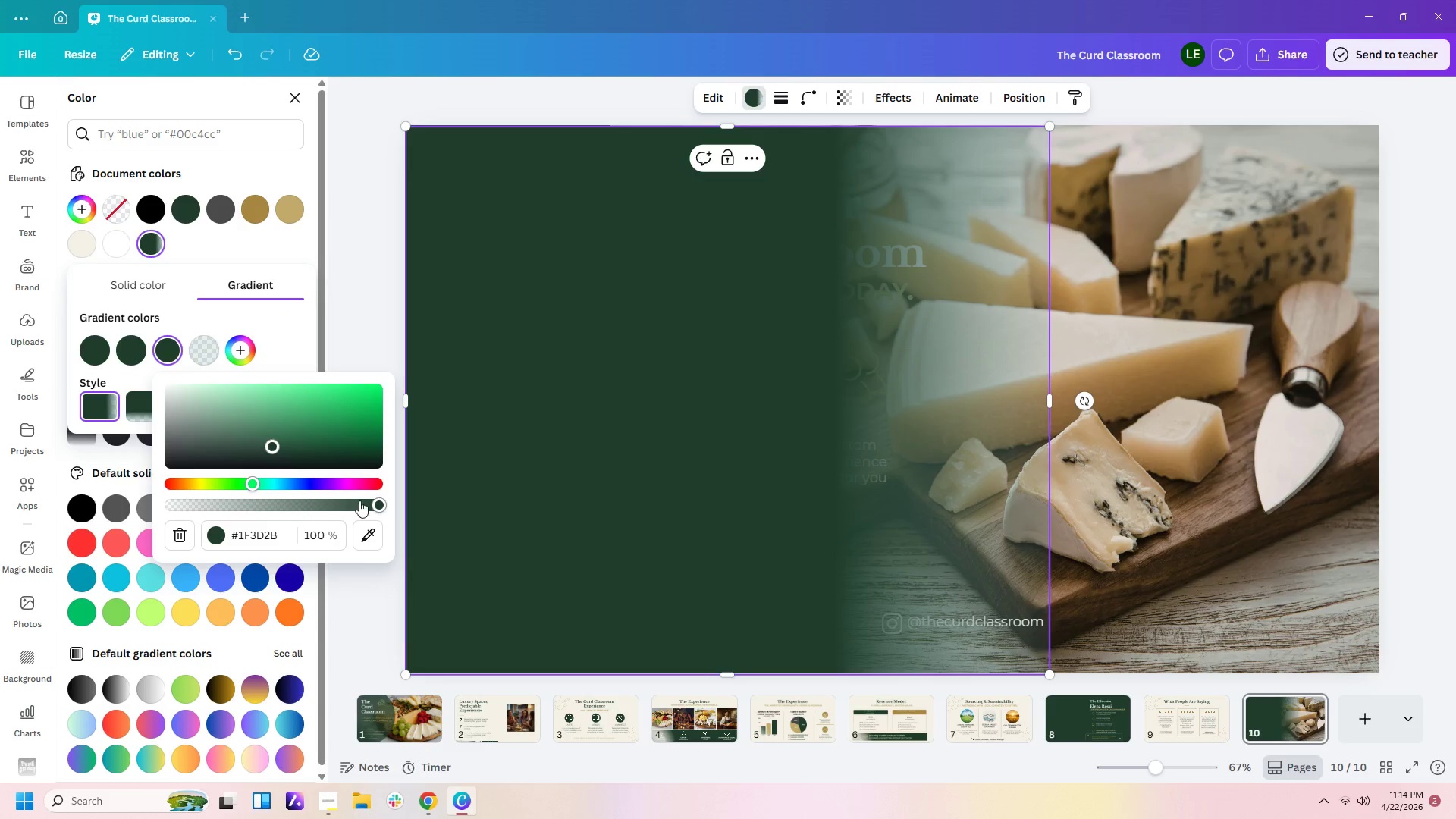 
left_click_drag(start_coordinate=[379, 505], to_coordinate=[356, 506])
 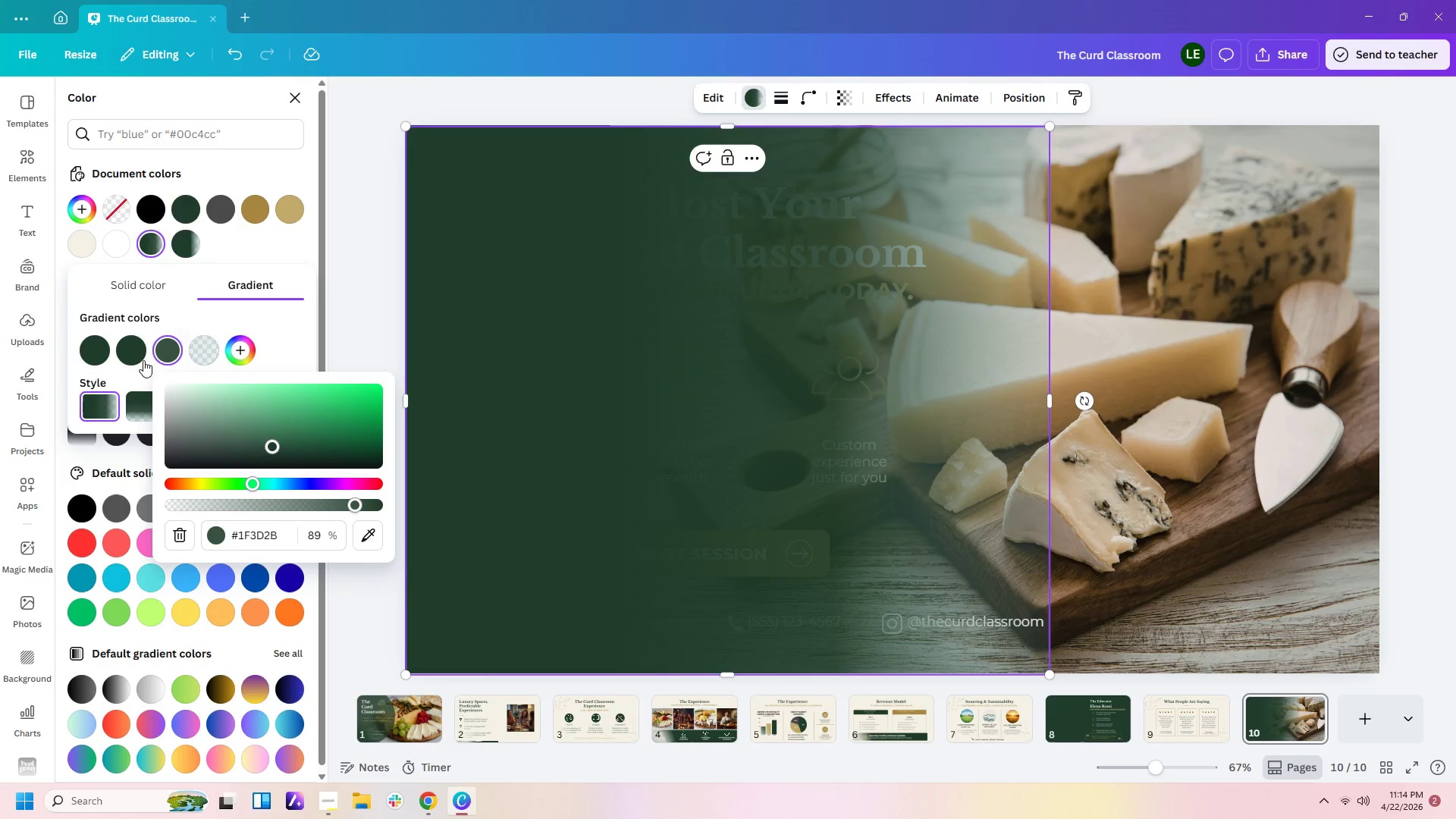 
left_click([128, 355])
 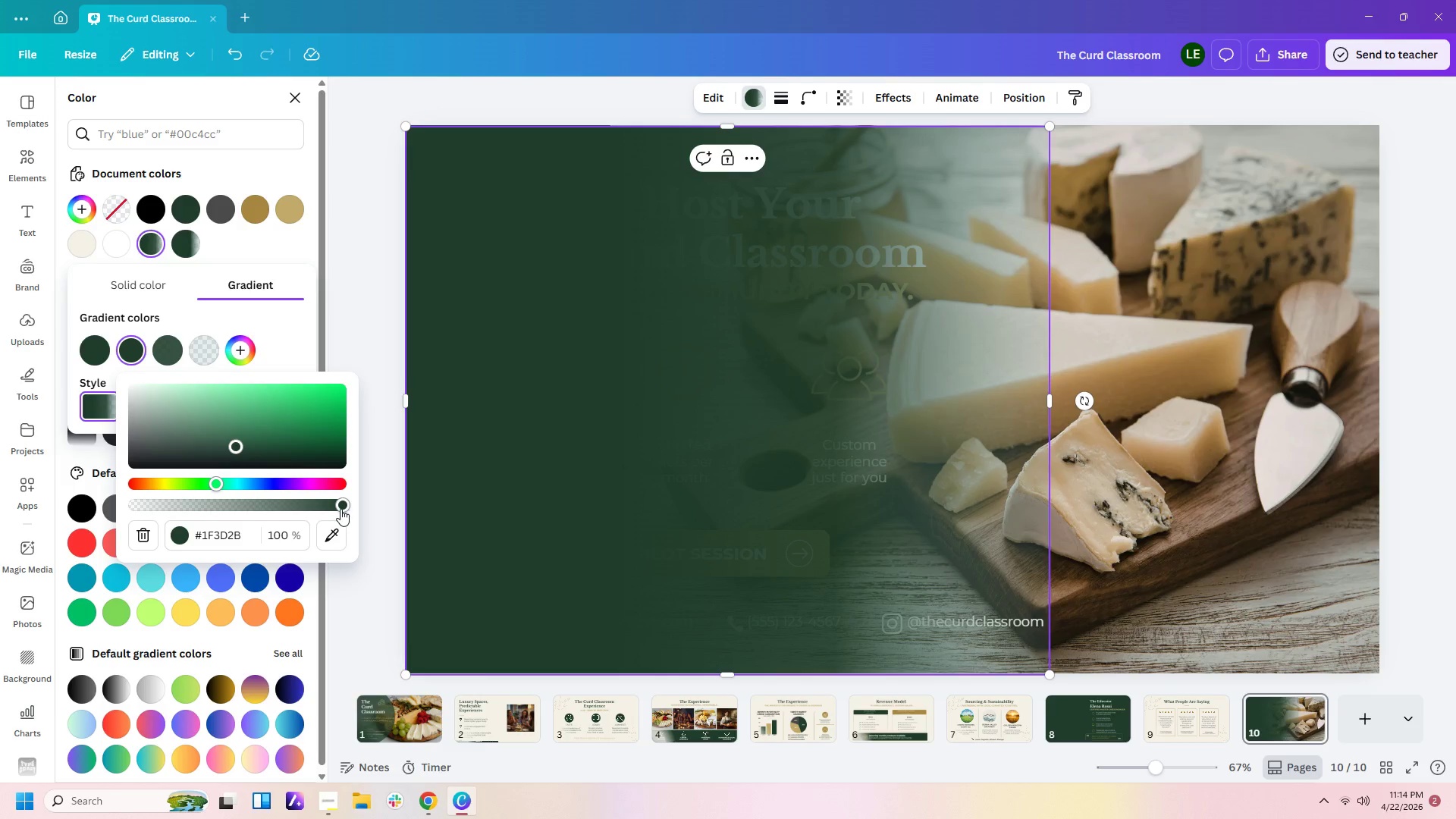 
left_click_drag(start_coordinate=[340, 509], to_coordinate=[332, 509])
 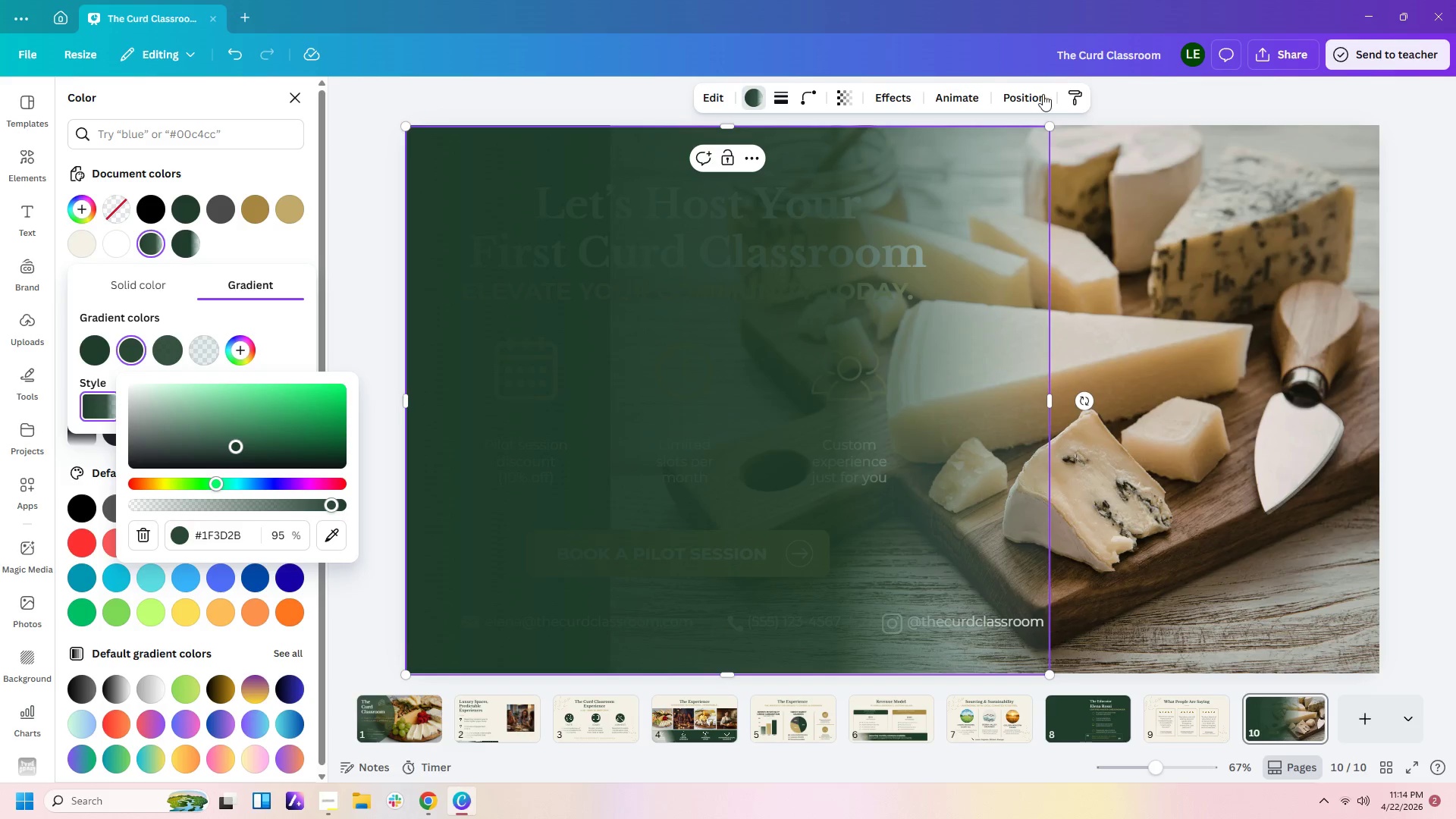 
left_click([1034, 97])
 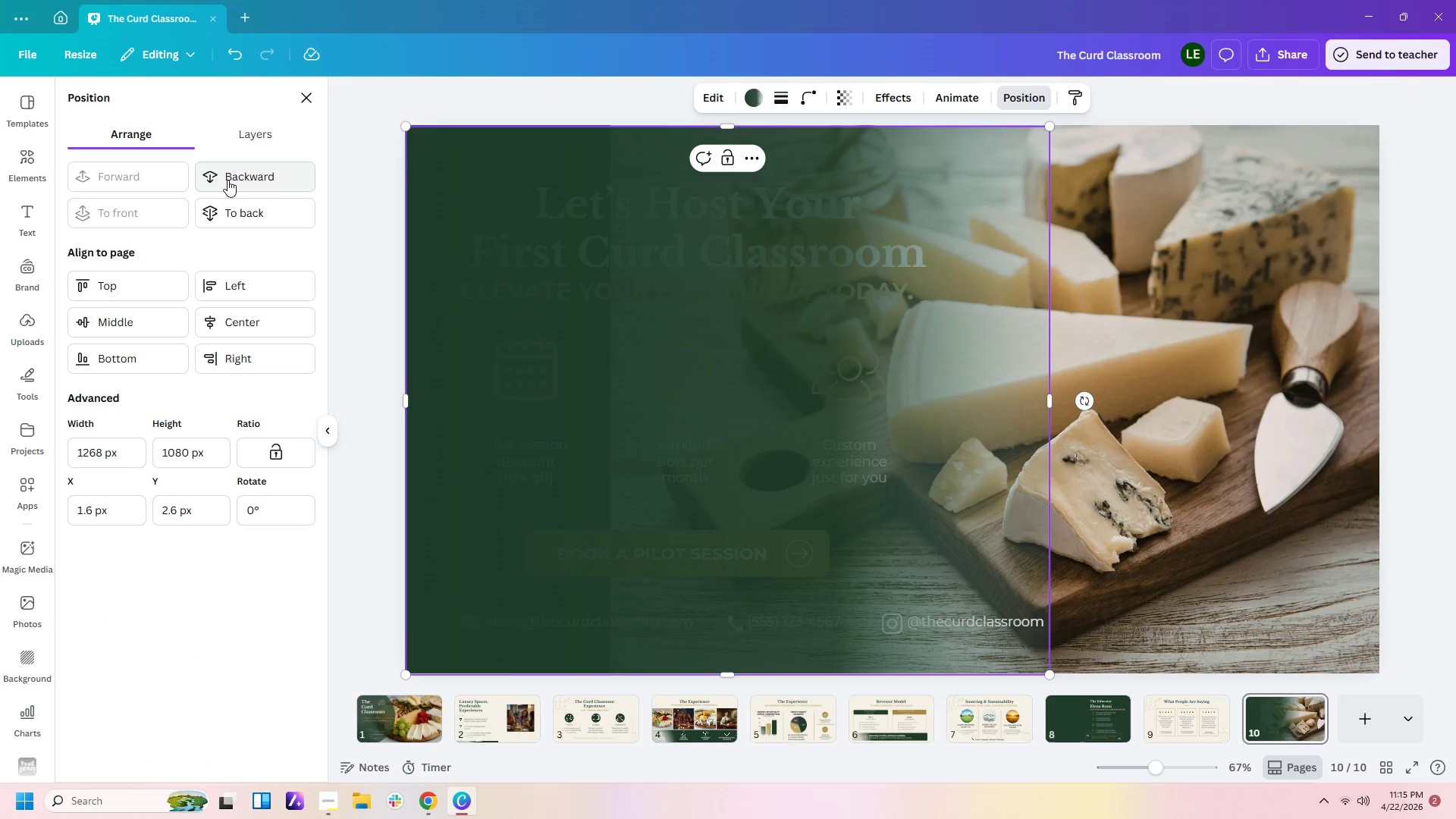 
double_click([228, 180])
 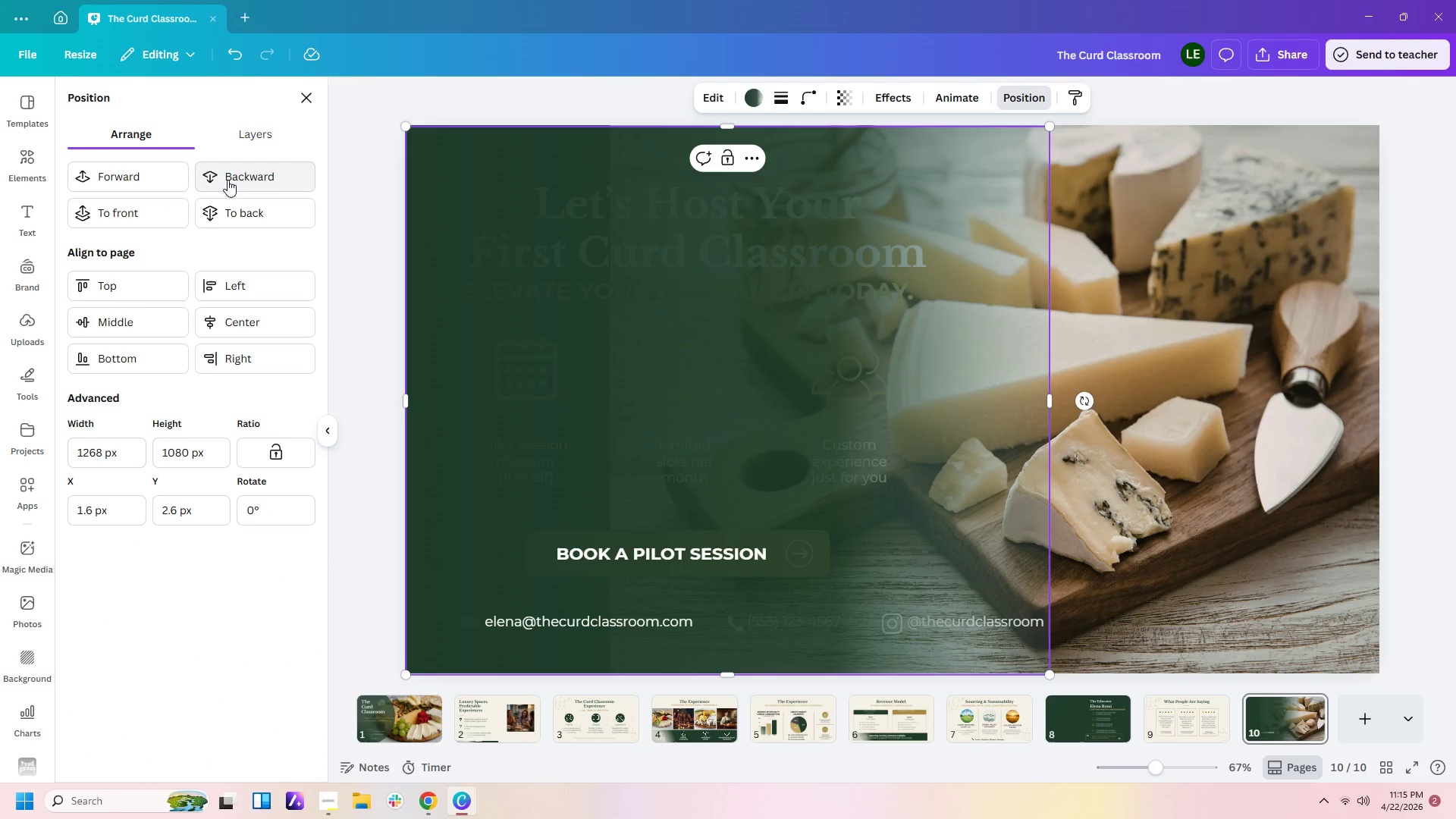 
triple_click([228, 180])
 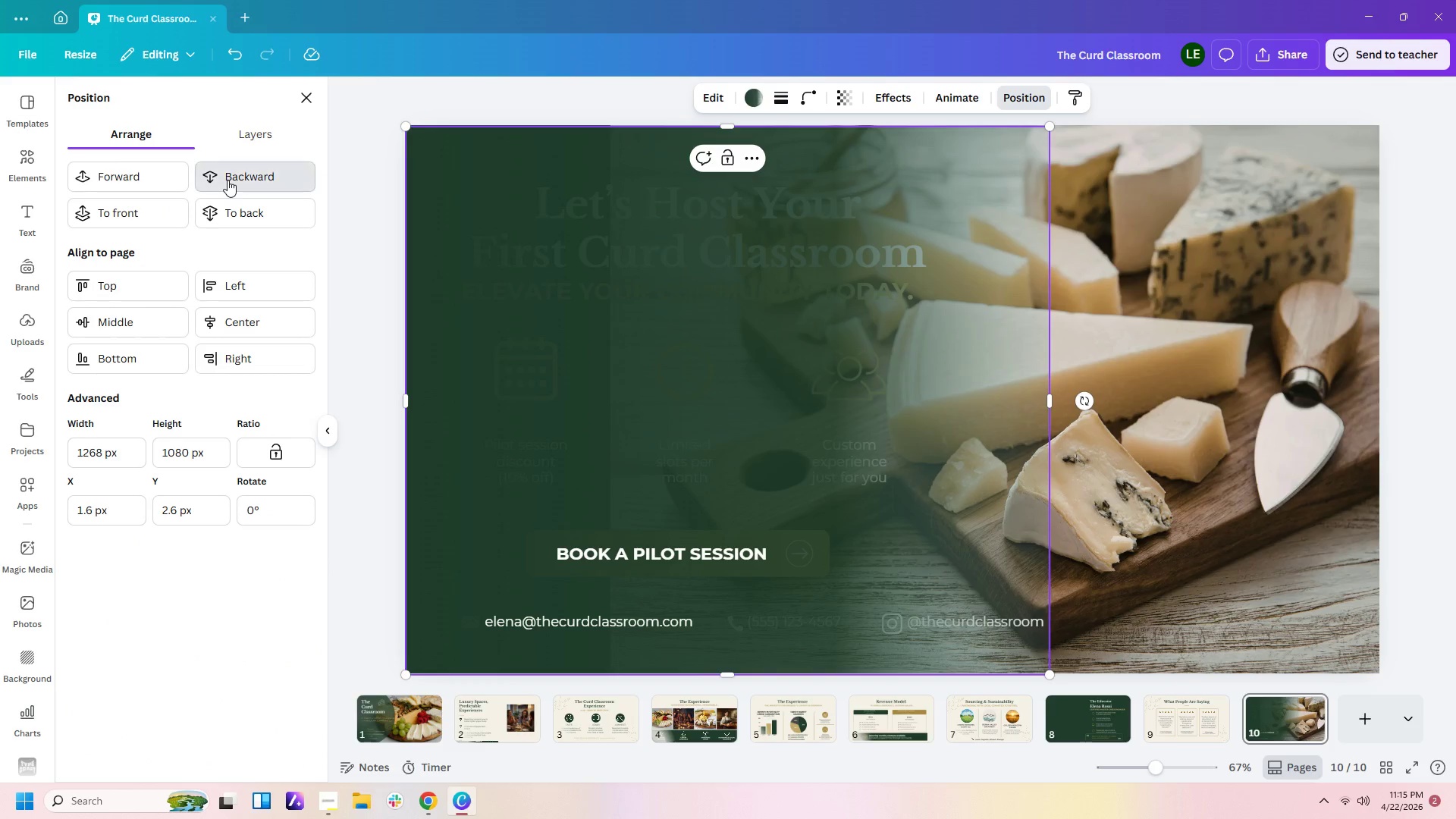 
triple_click([228, 180])
 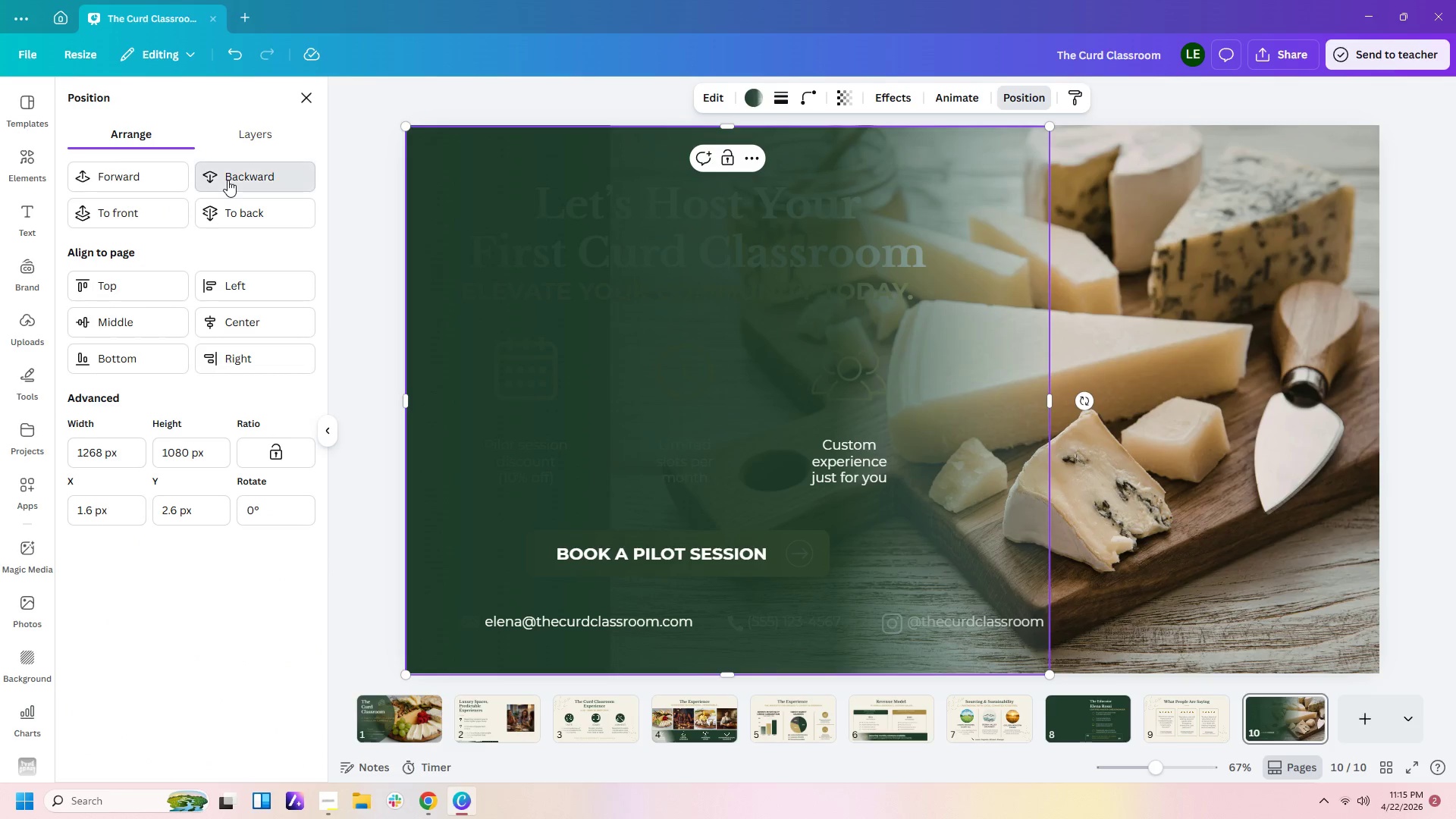 
triple_click([228, 180])
 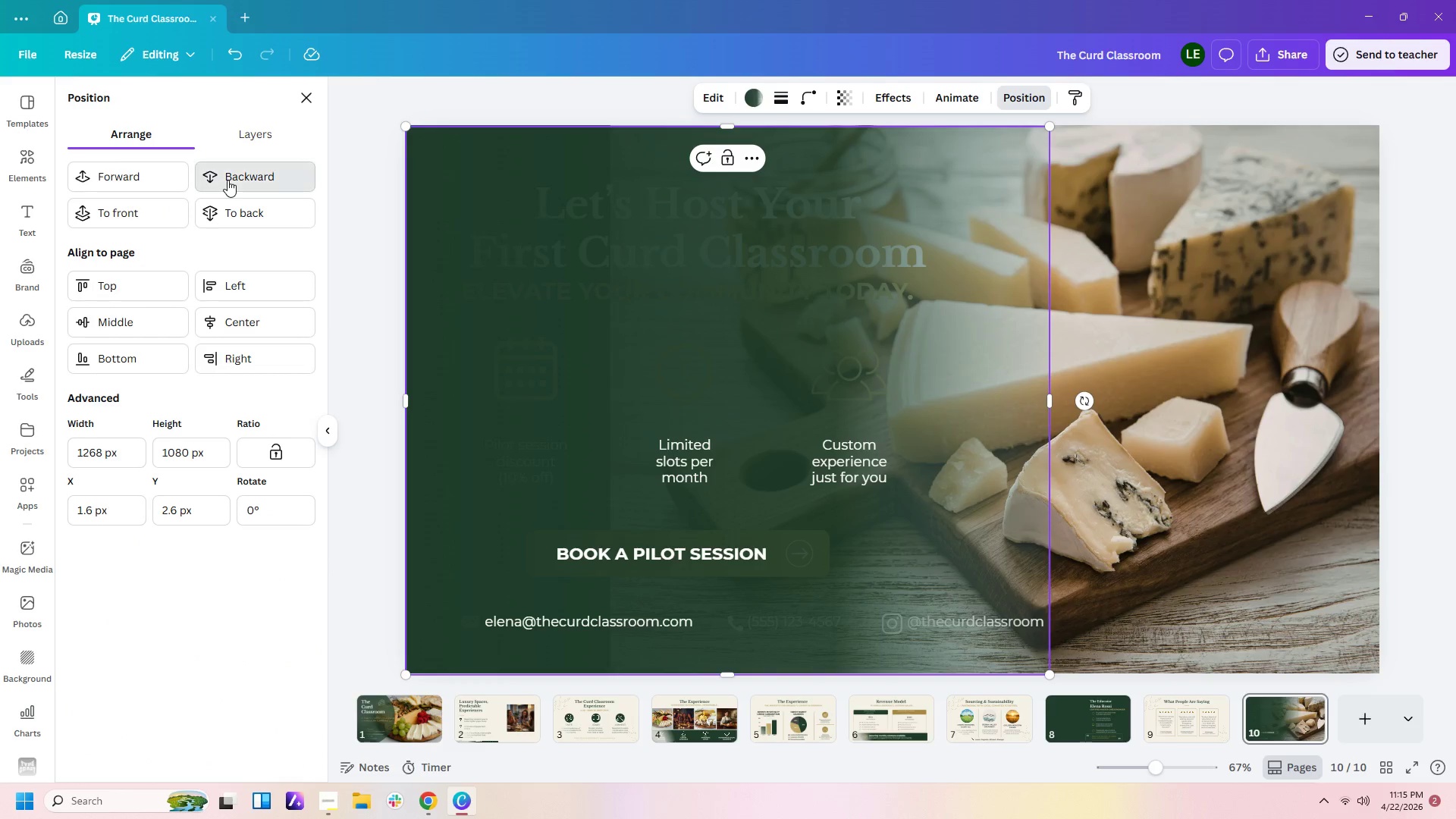 
triple_click([228, 180])
 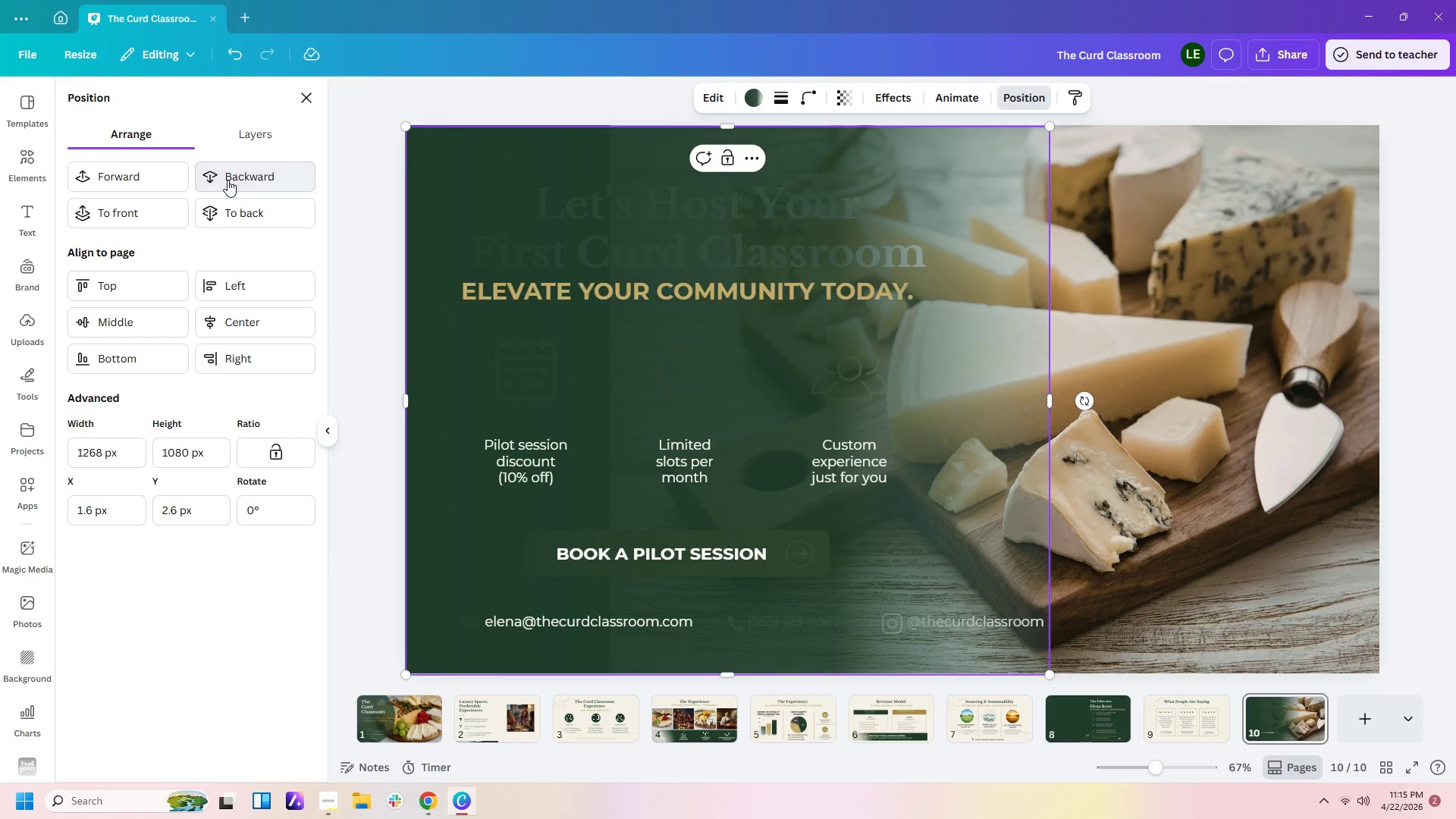 
triple_click([228, 180])
 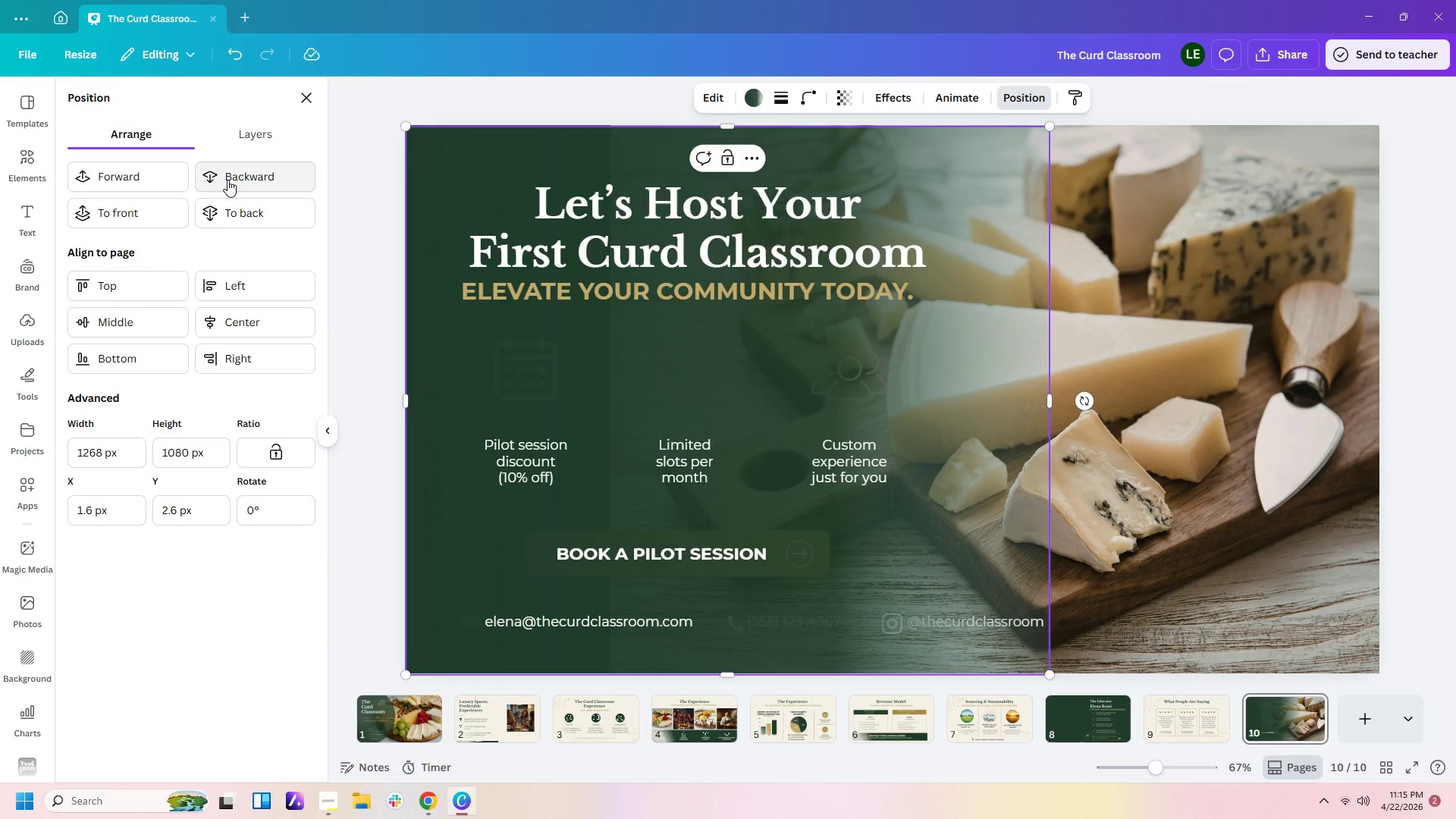 
triple_click([228, 180])
 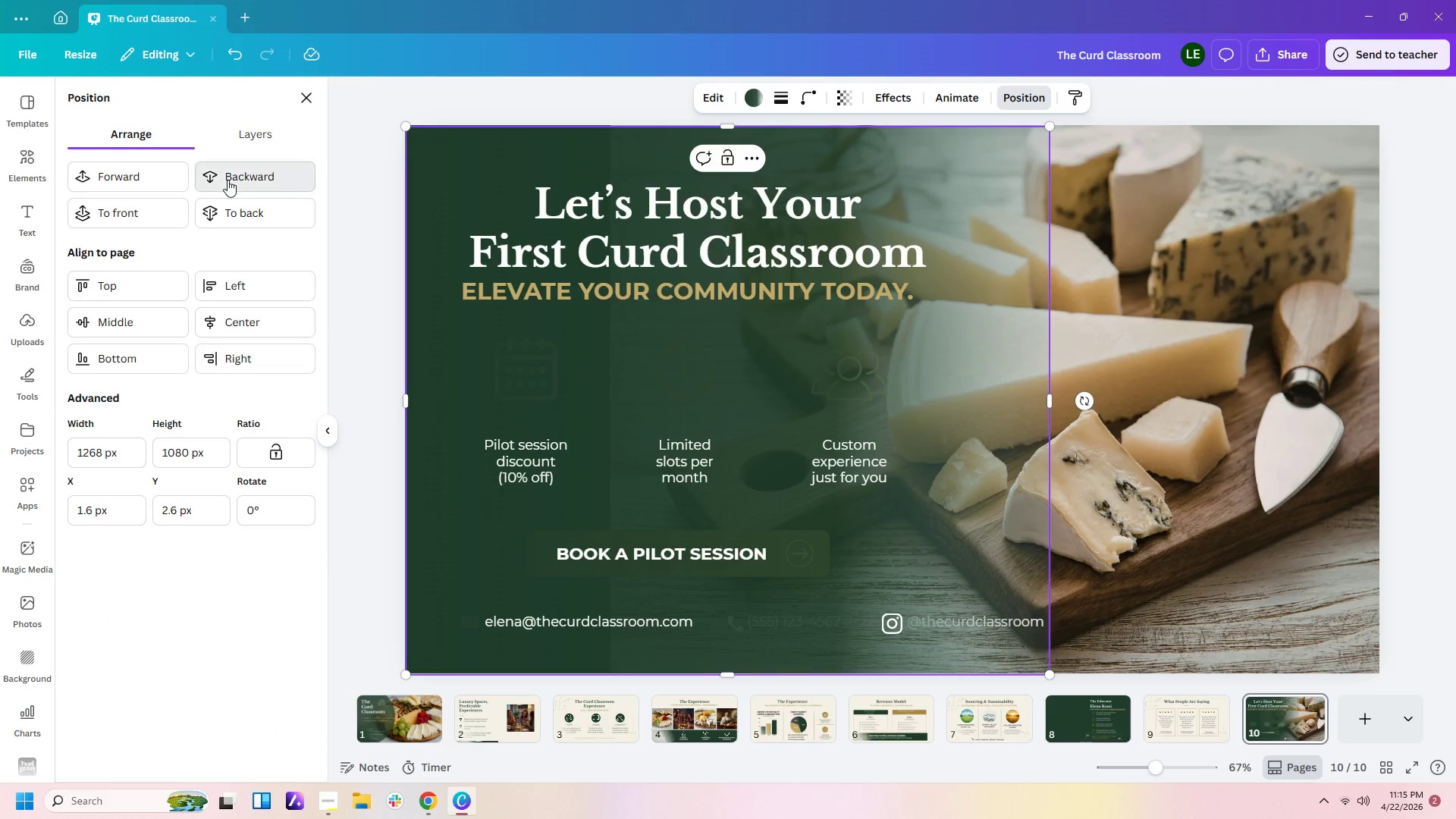 
double_click([228, 180])
 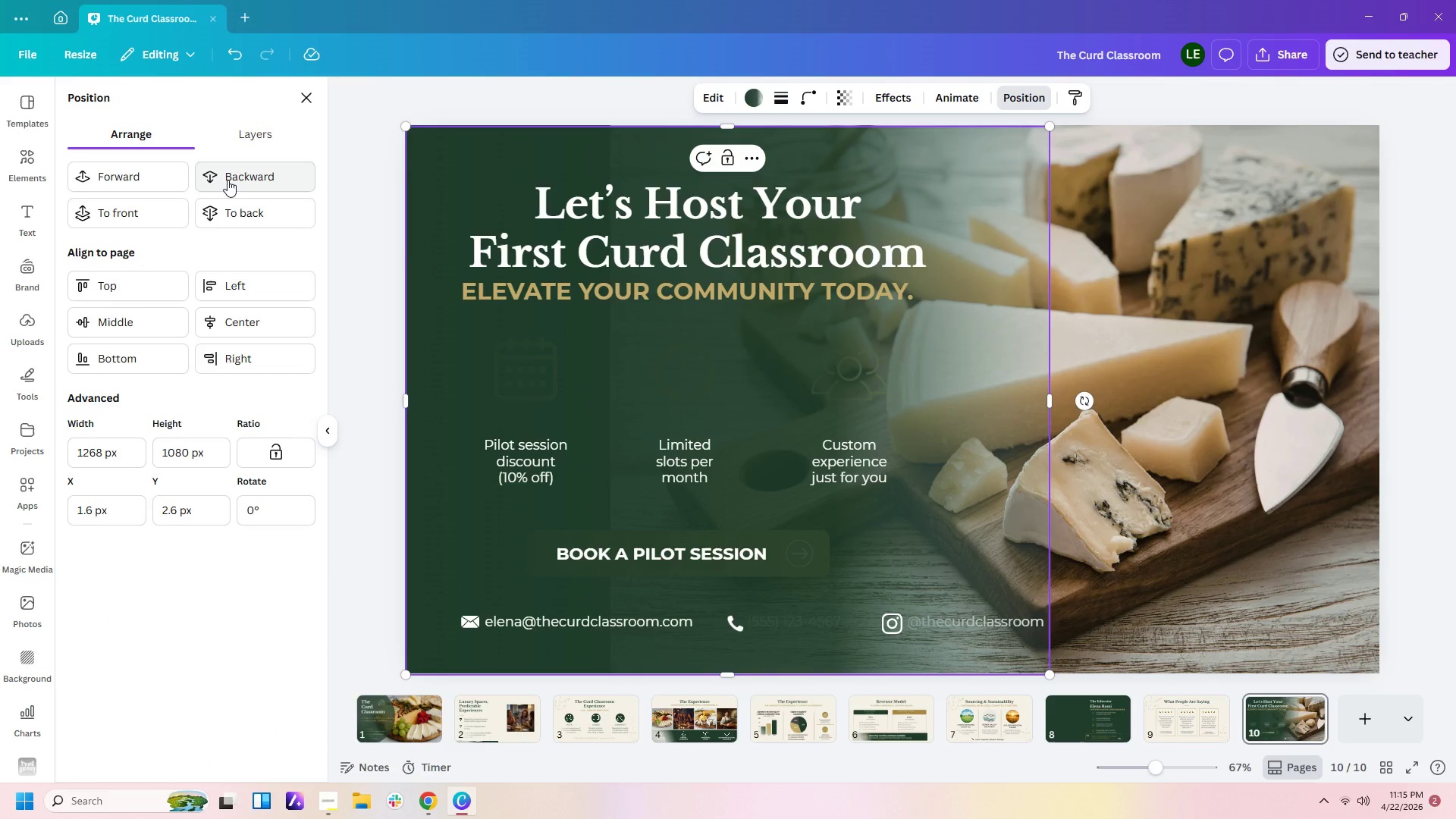 
triple_click([228, 180])
 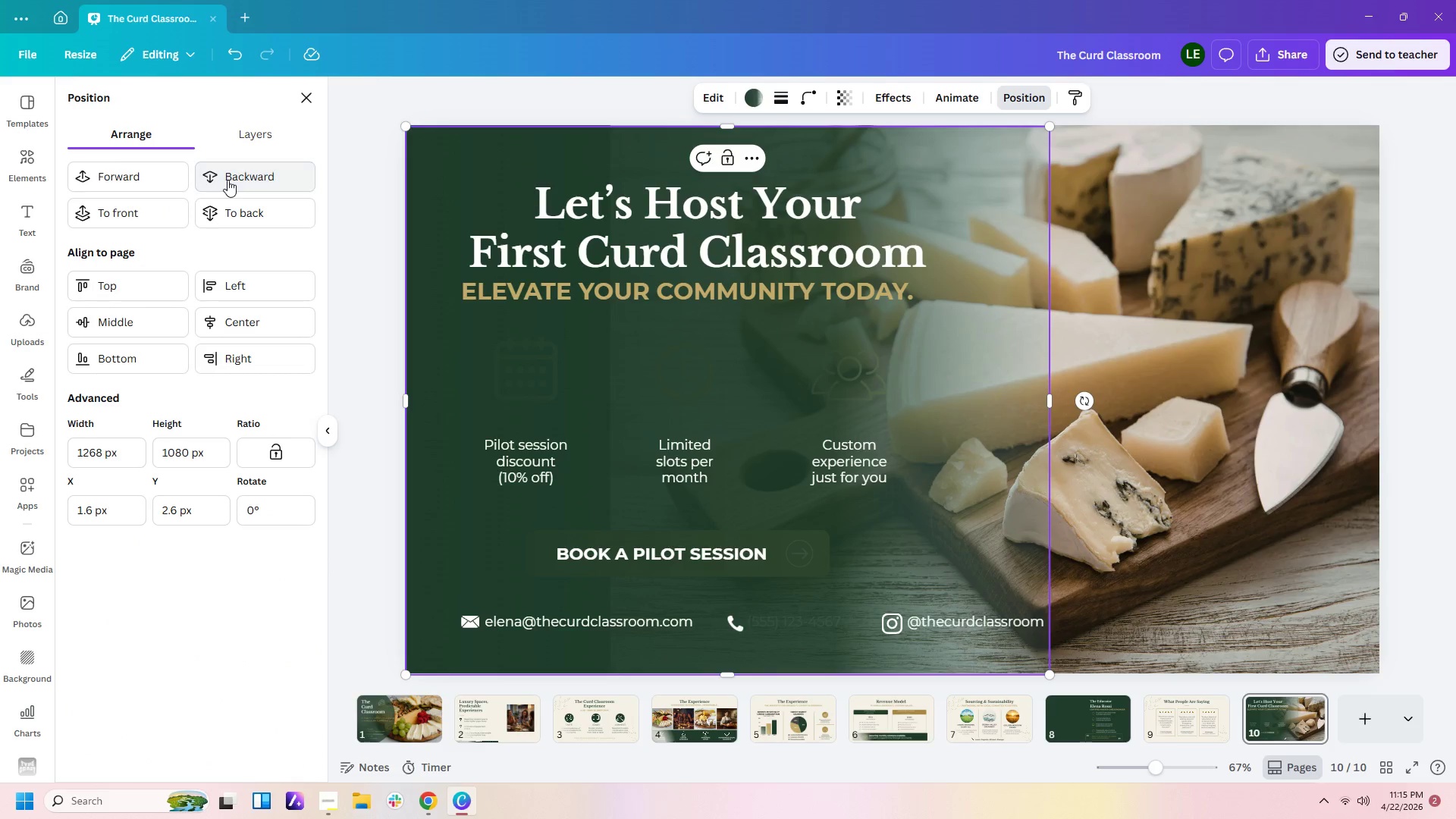 
triple_click([228, 180])
 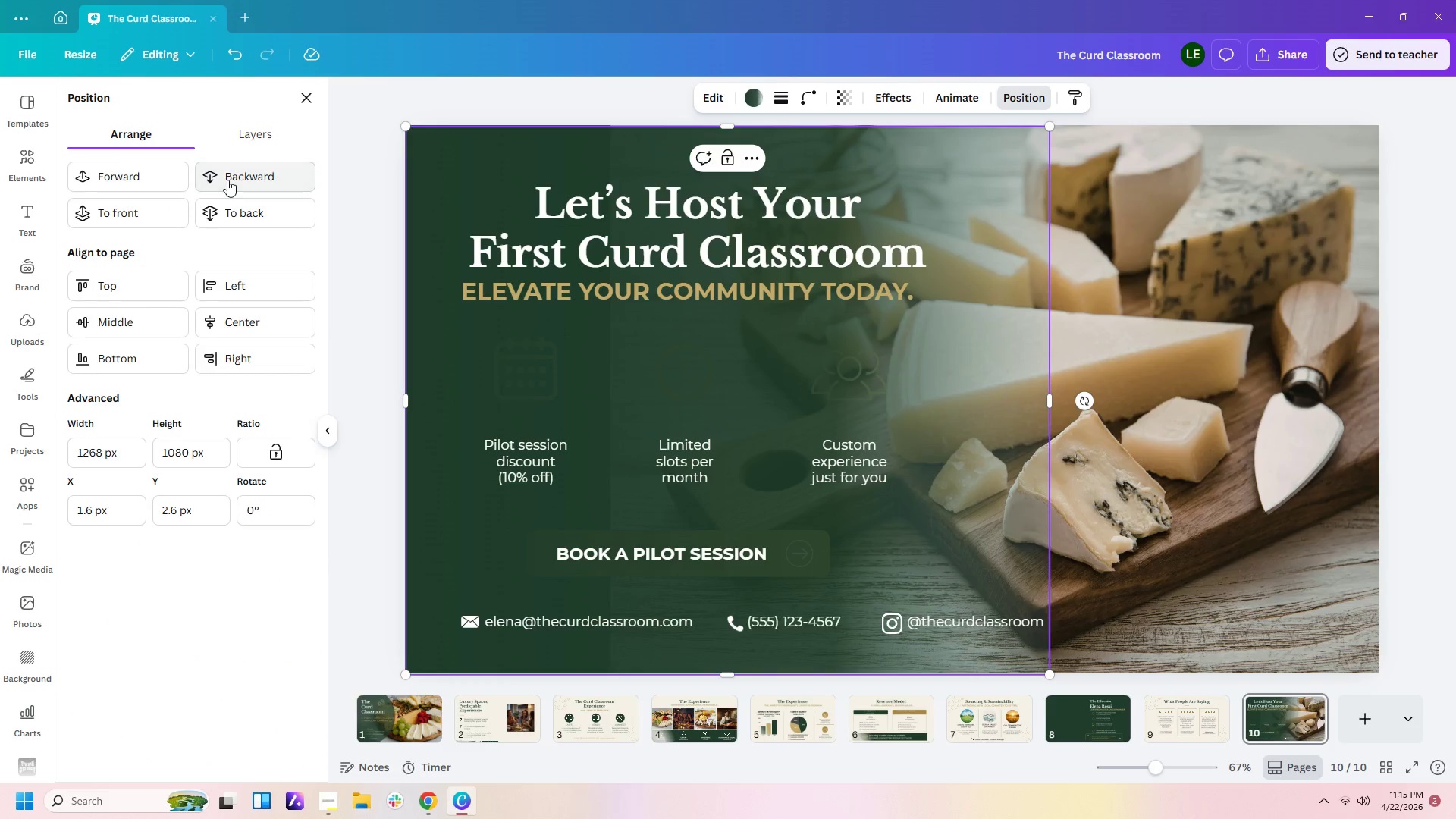 
triple_click([228, 180])
 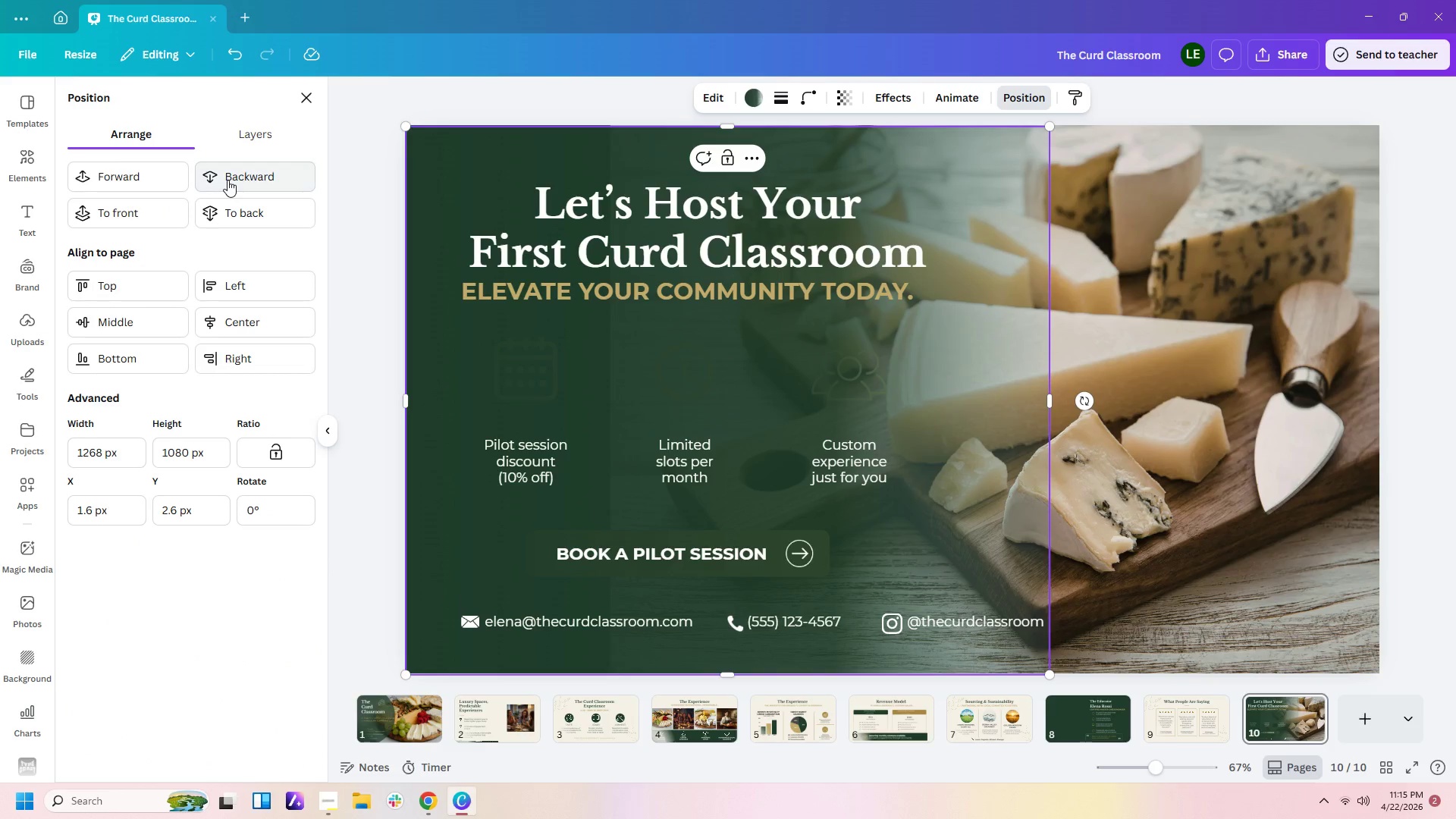 
triple_click([228, 180])
 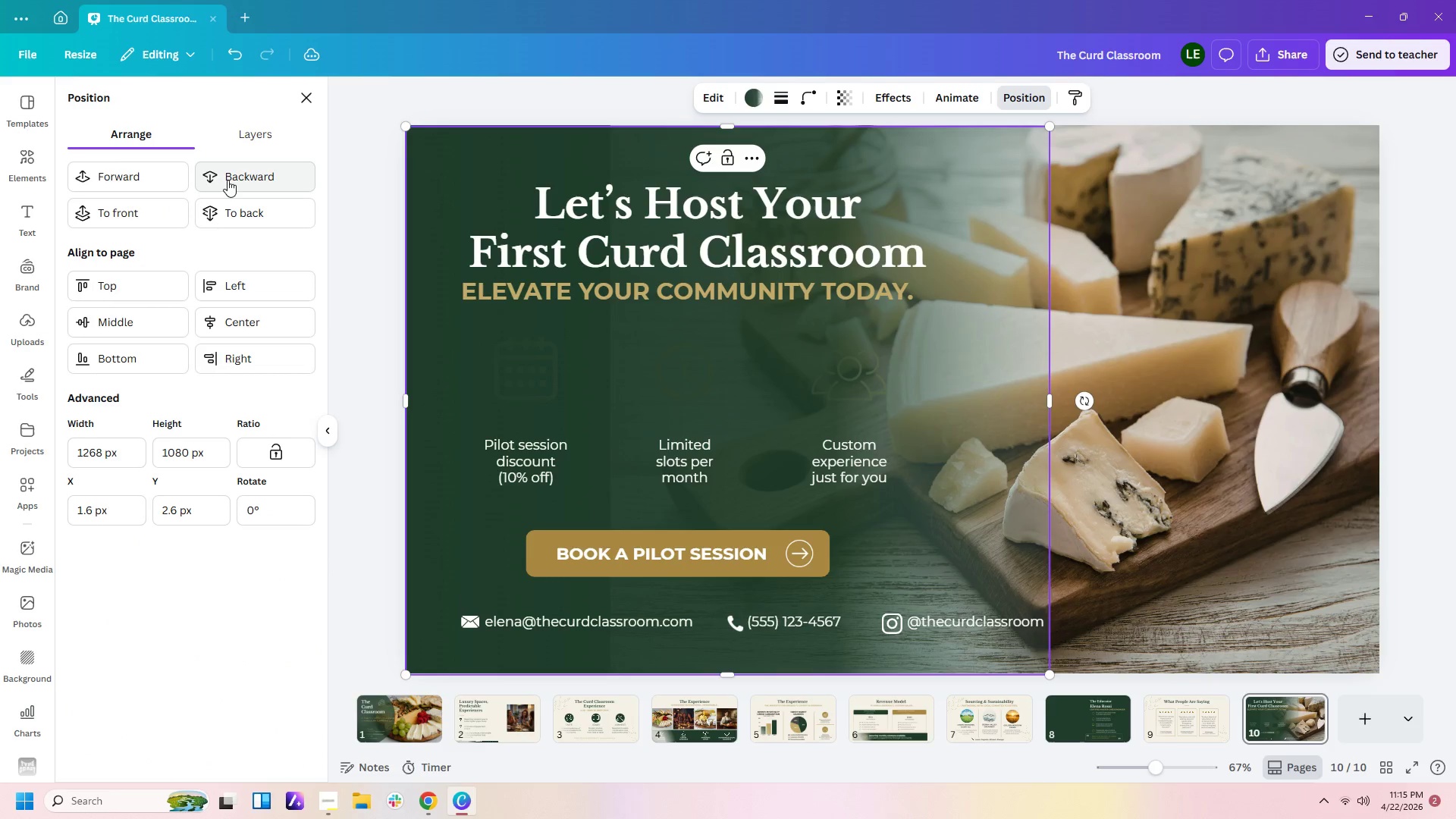 
triple_click([228, 180])
 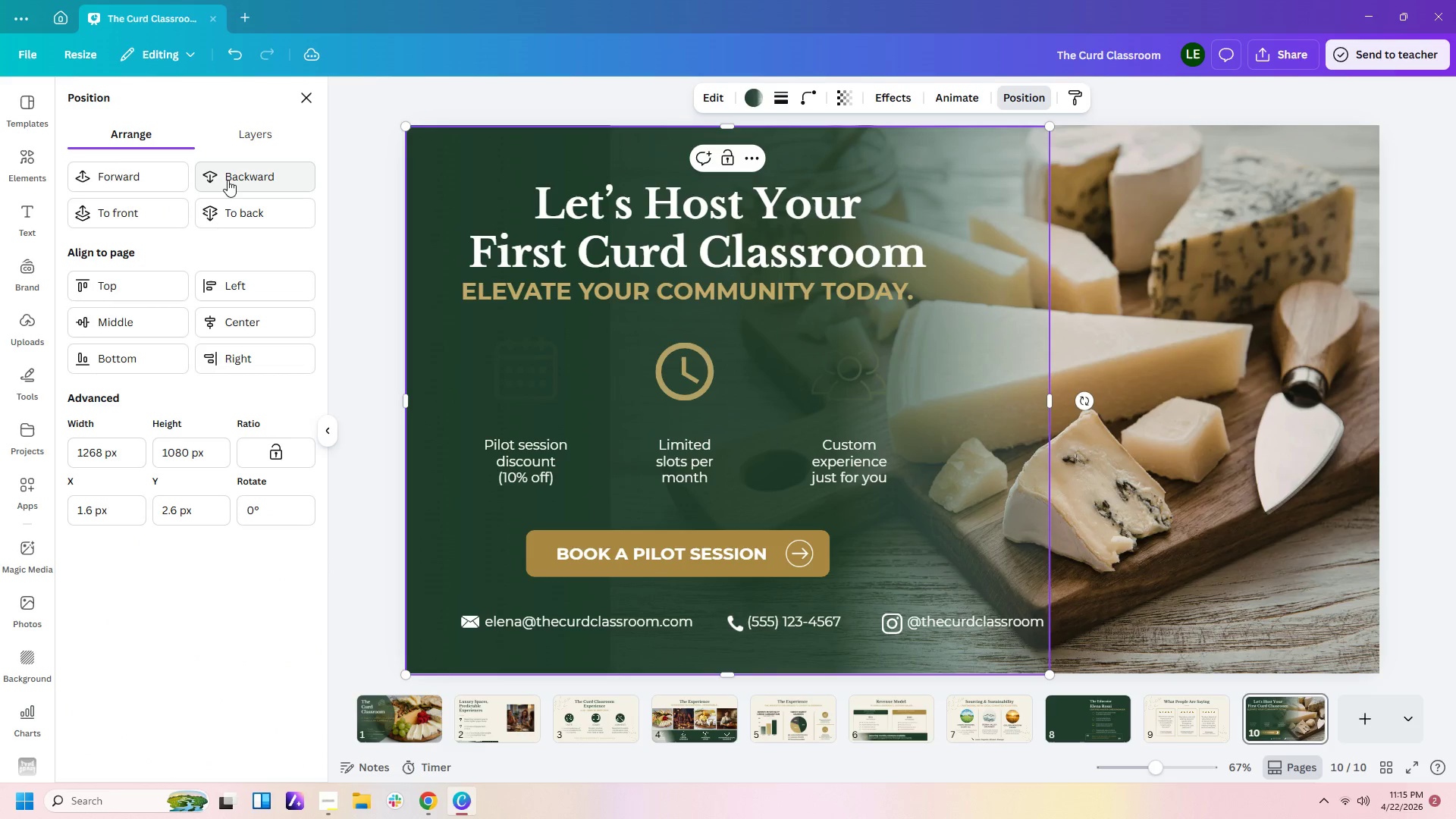 
triple_click([228, 180])
 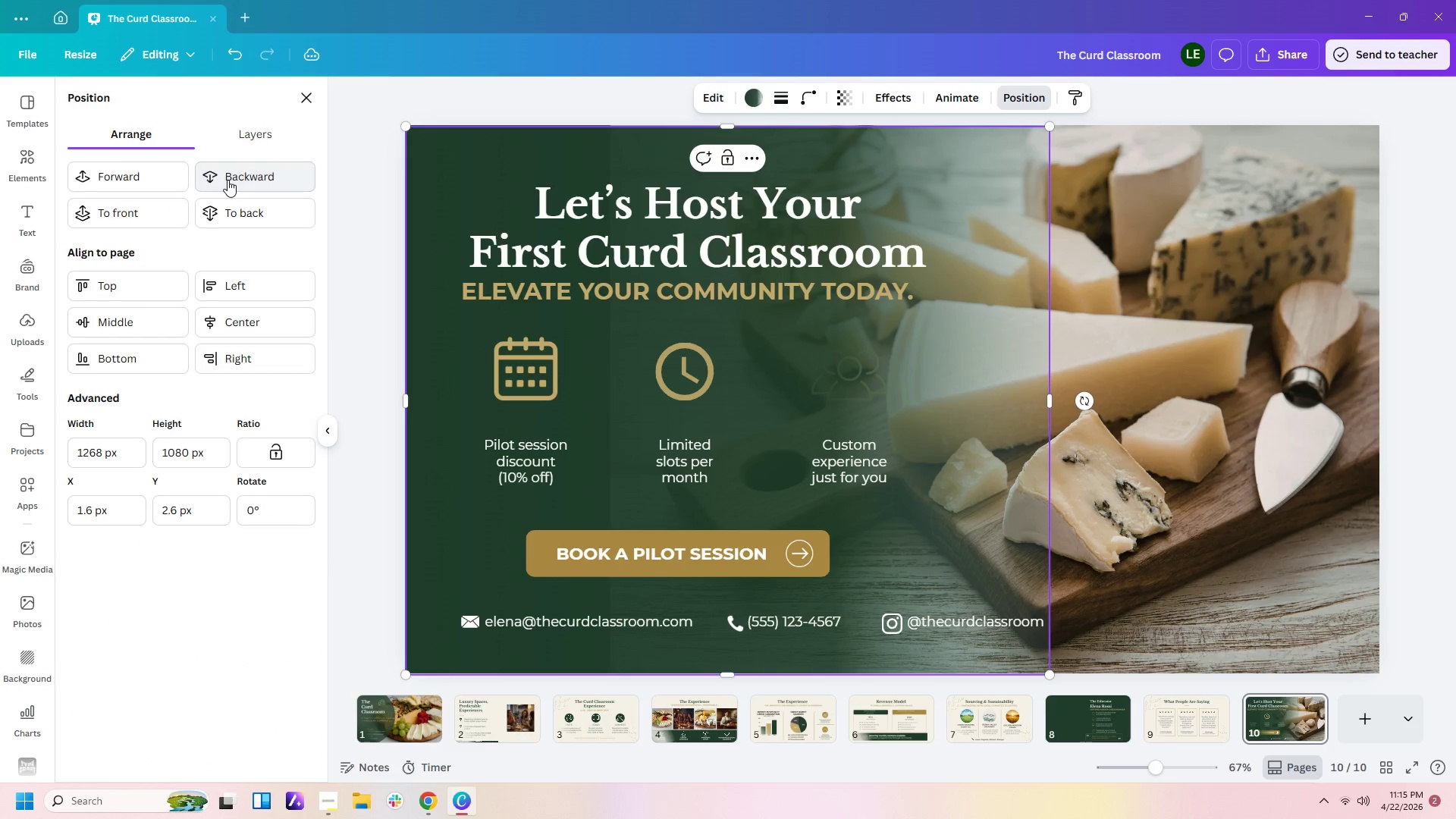 
triple_click([228, 180])
 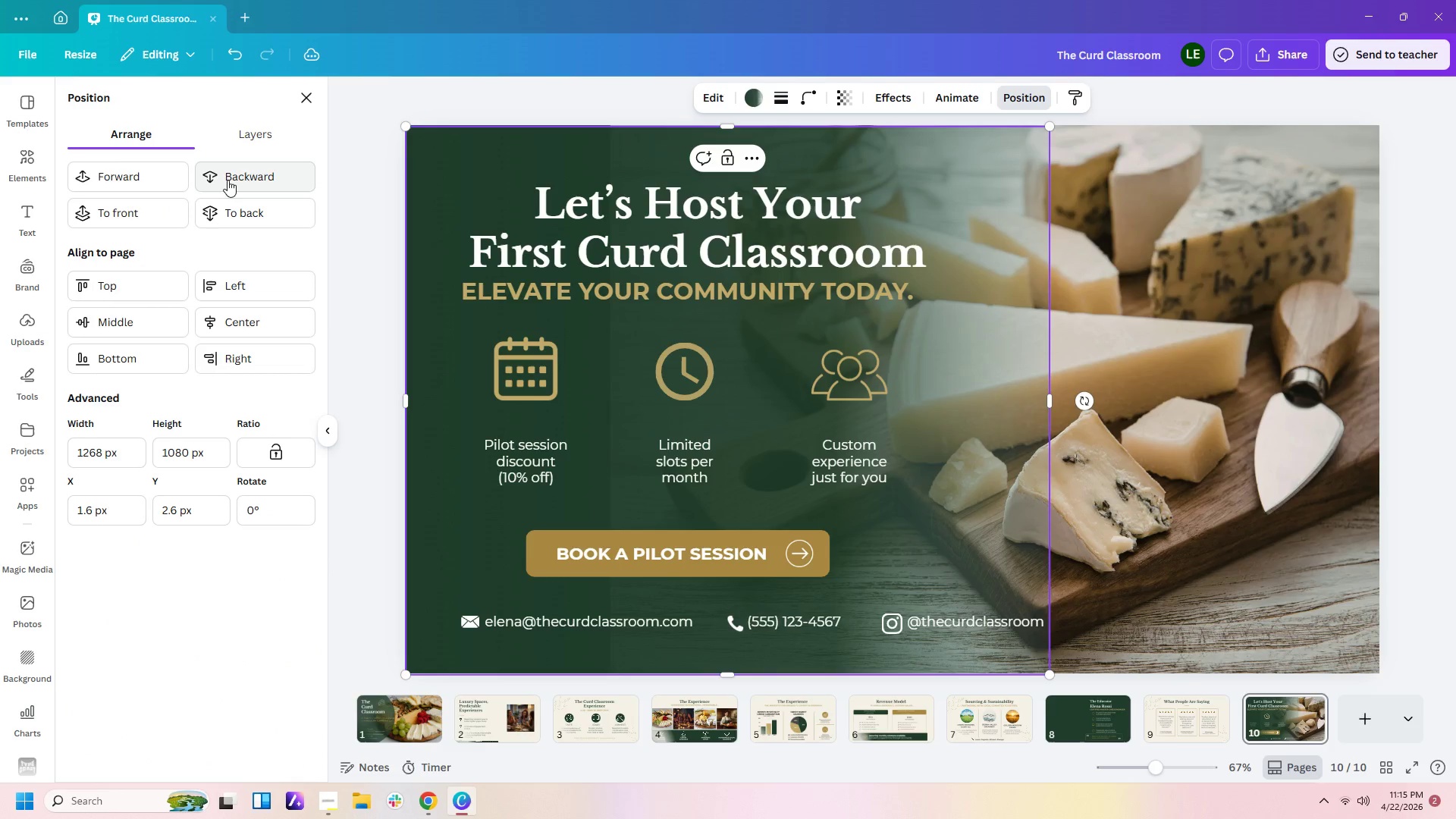 
triple_click([228, 180])
 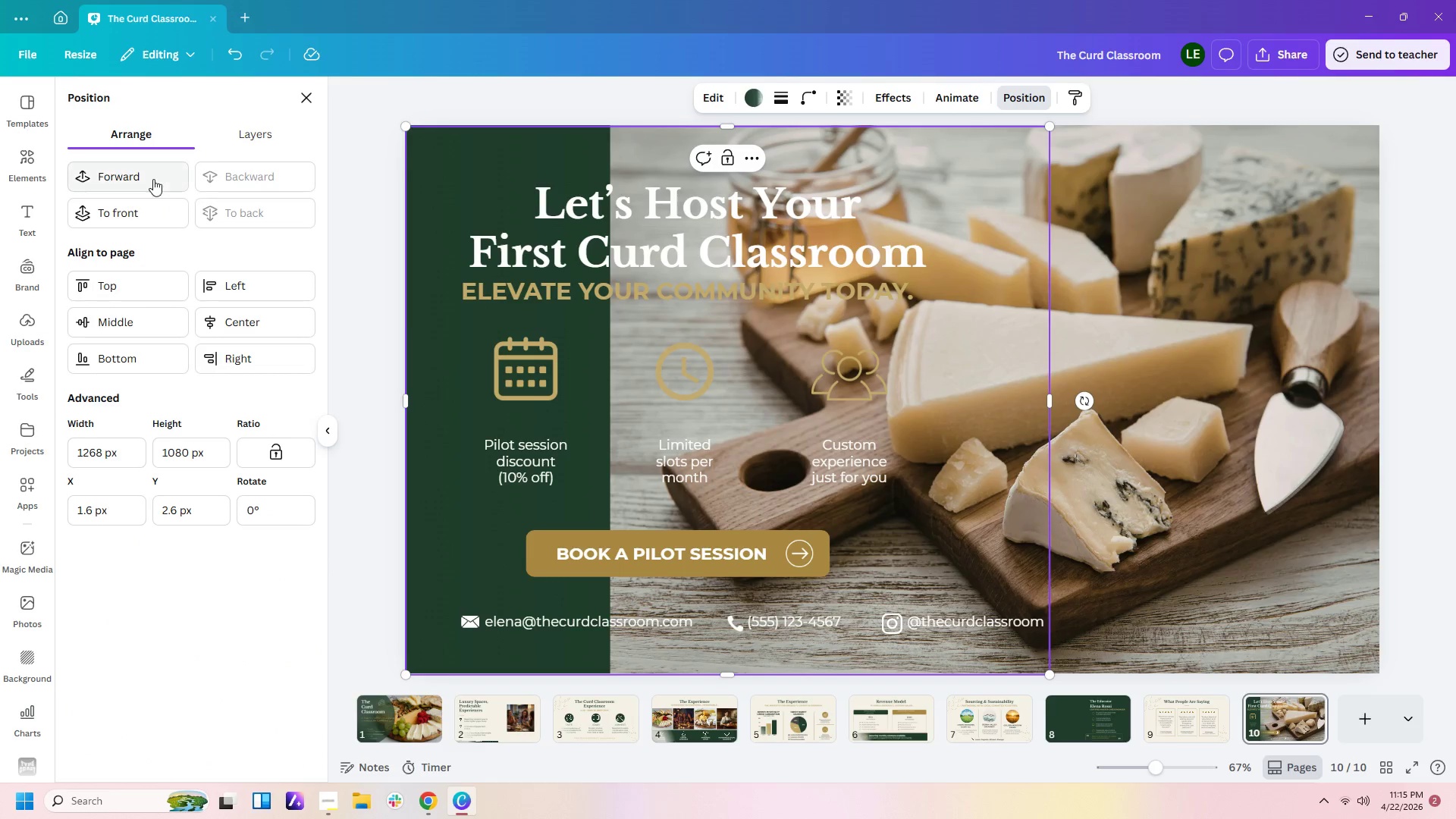 
left_click([150, 177])
 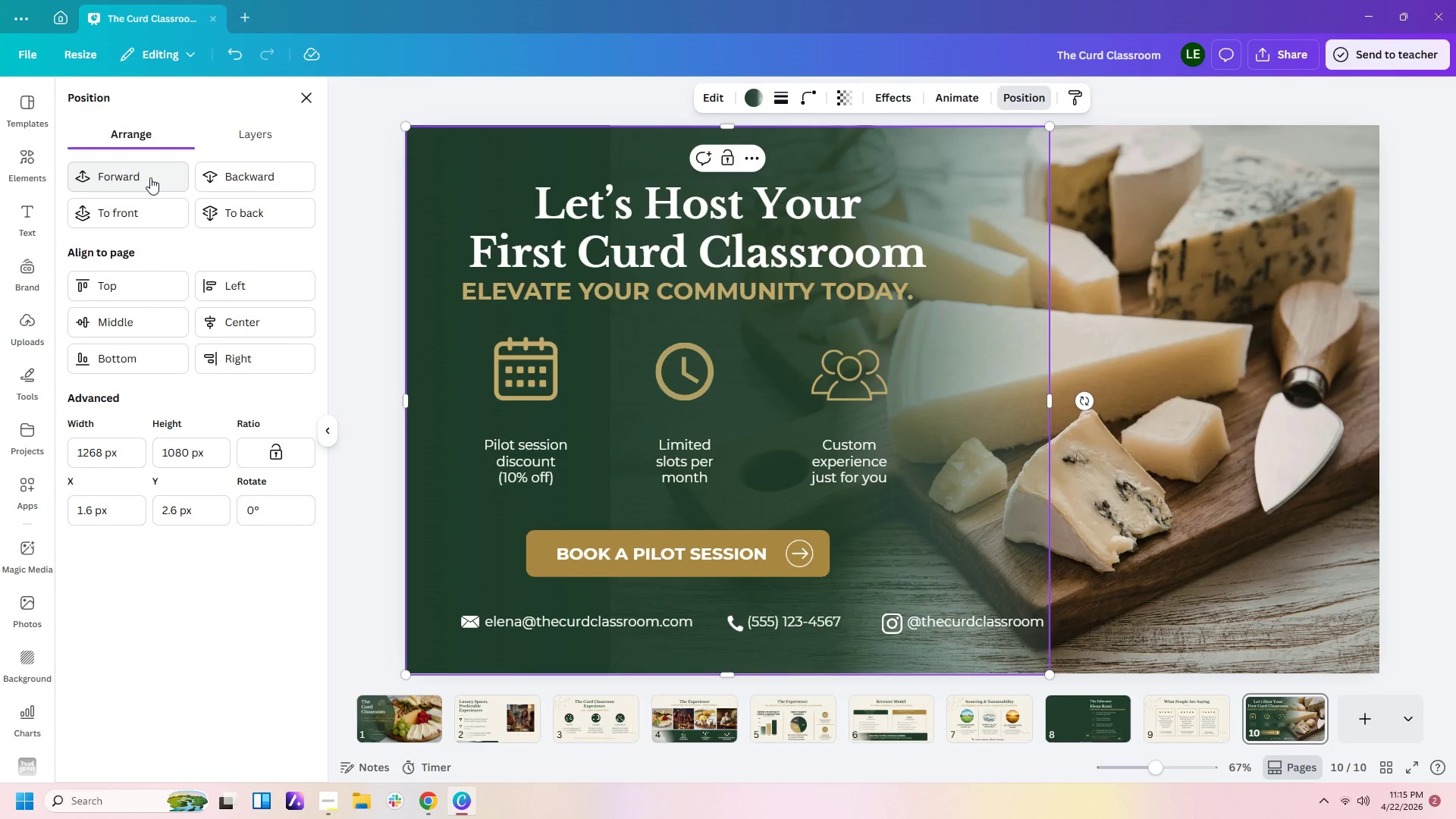 
wait(10.09)
 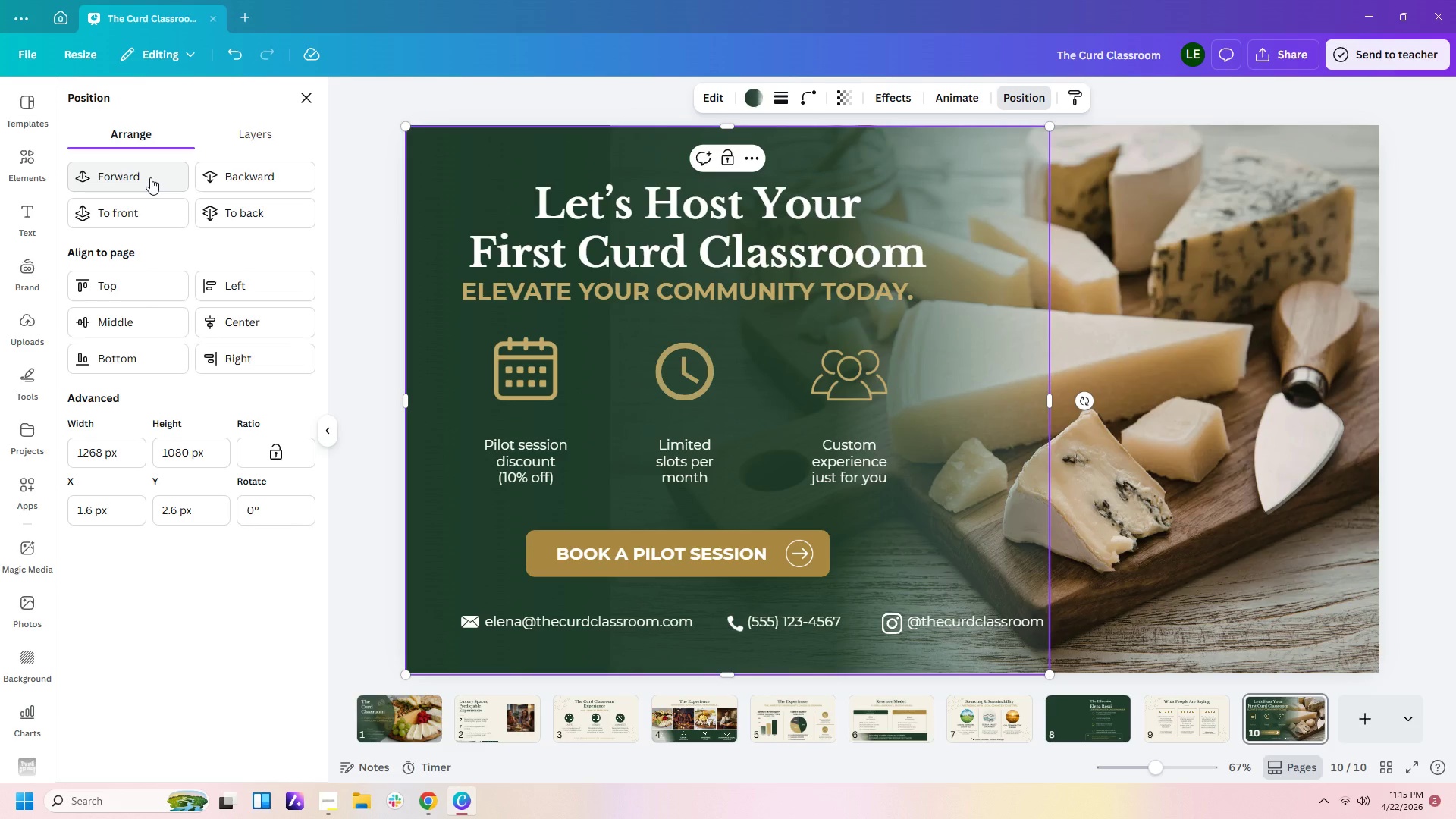 
left_click([1233, 408])
 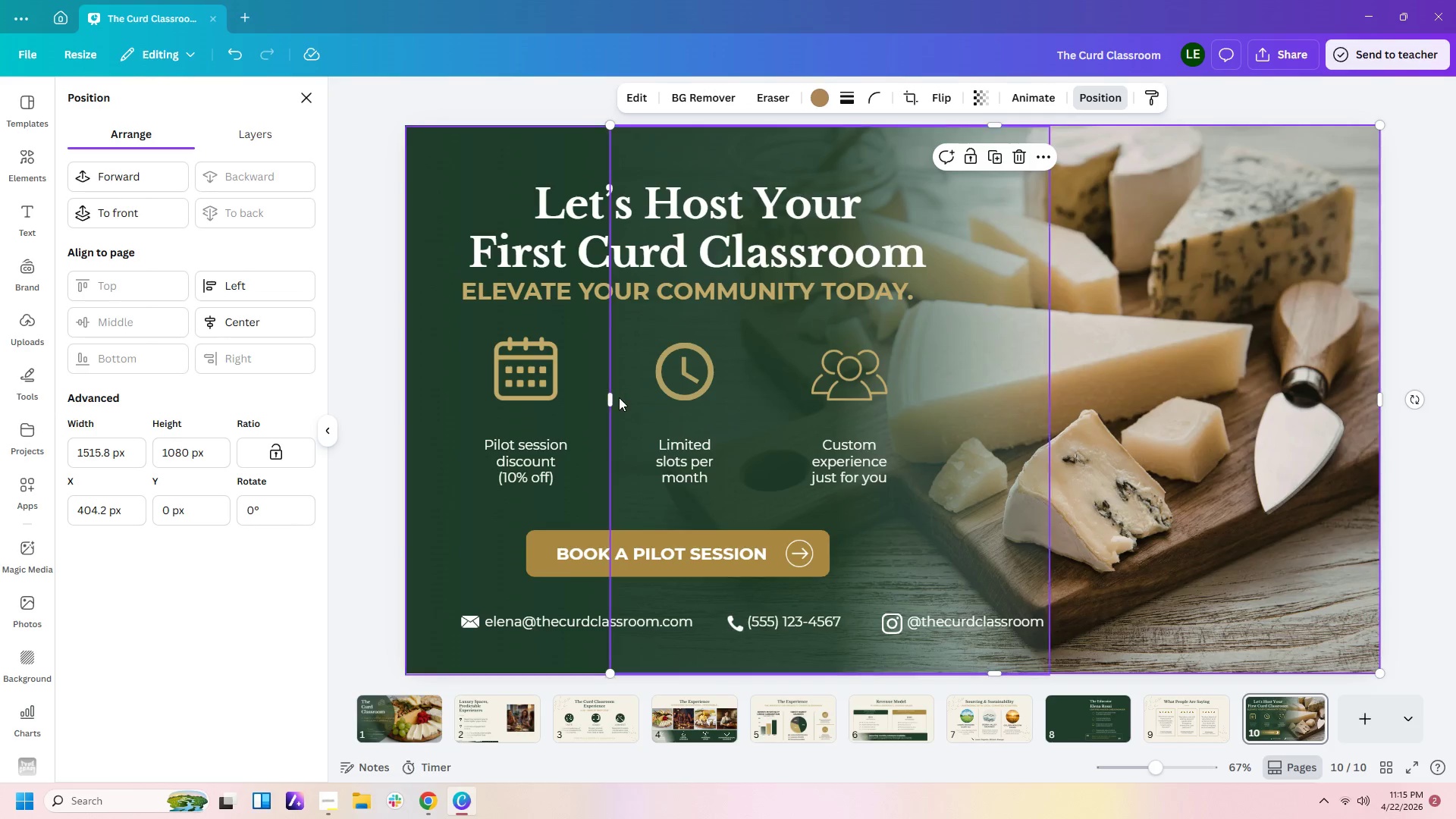 
left_click_drag(start_coordinate=[613, 397], to_coordinate=[408, 400])
 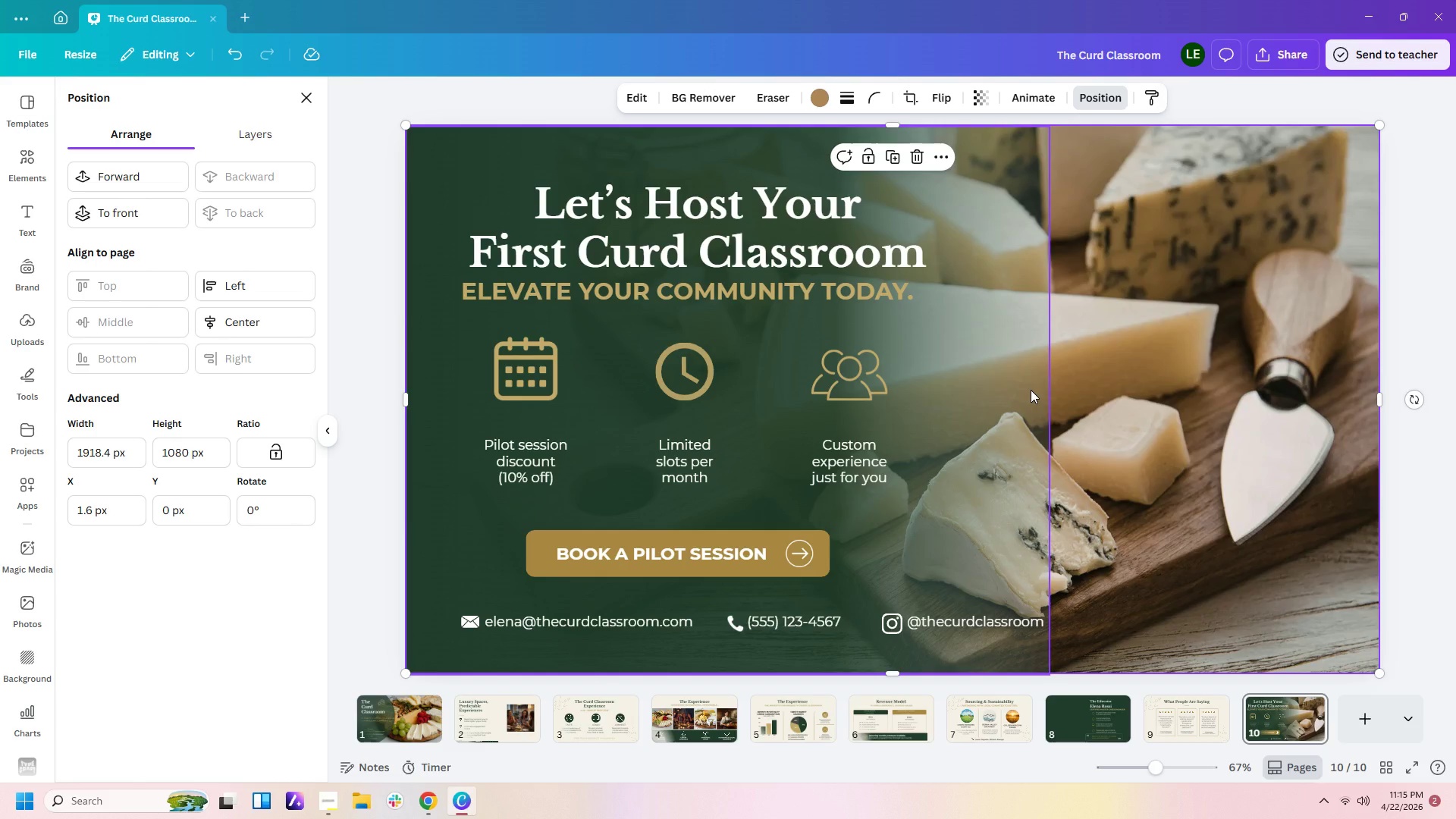 
left_click([1031, 390])
 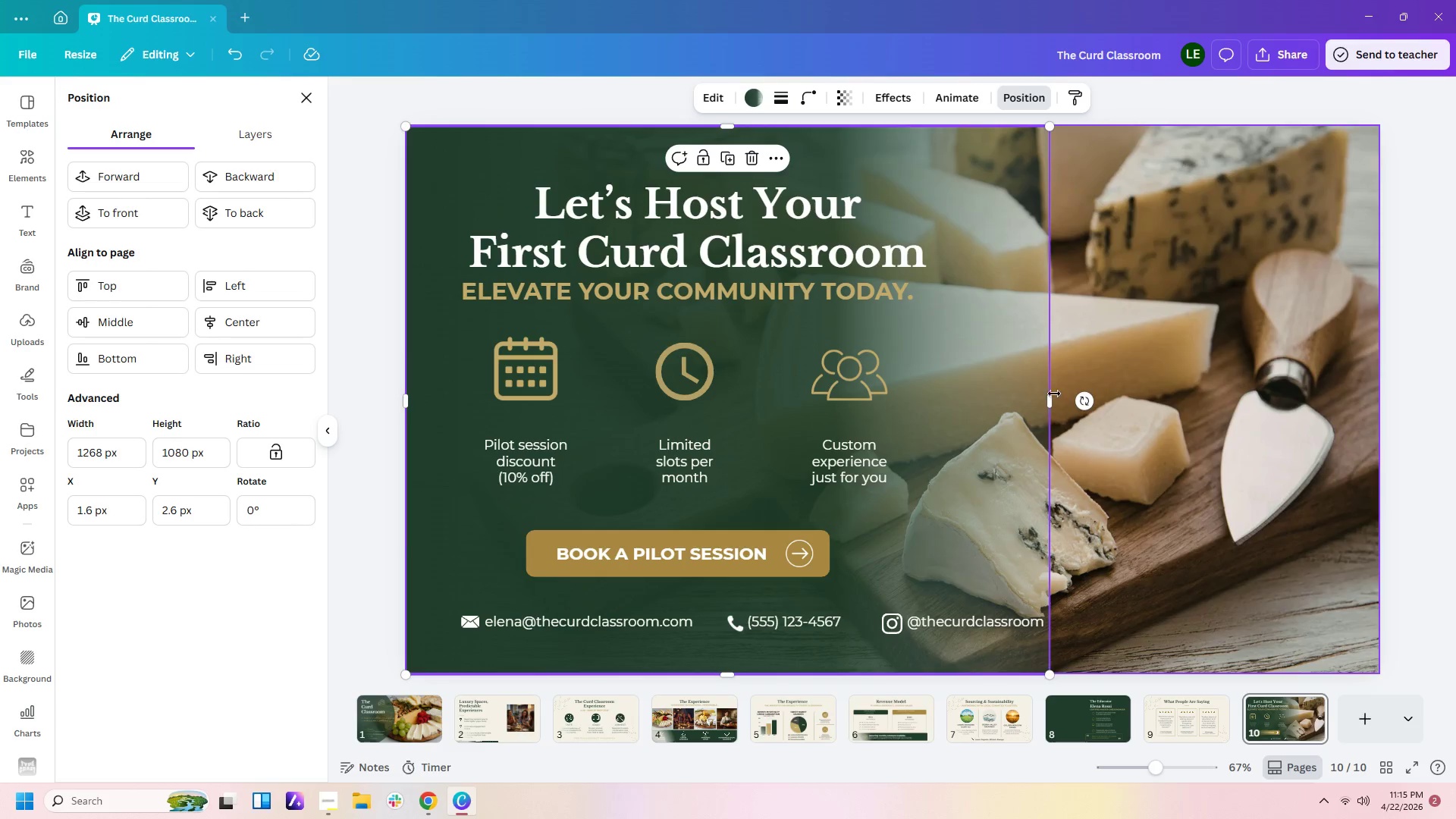 
left_click_drag(start_coordinate=[1047, 399], to_coordinate=[1378, 416])
 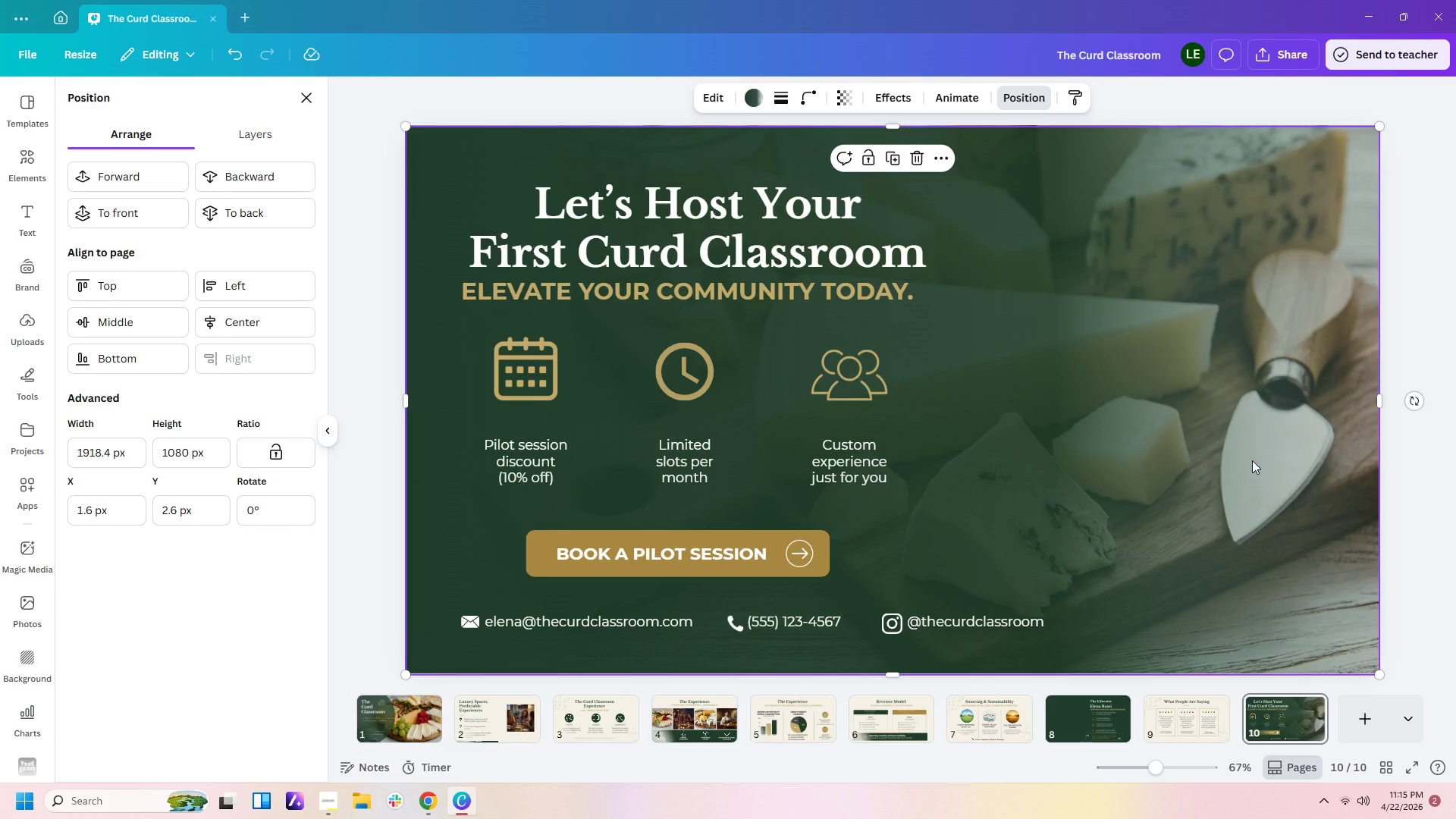 
wait(9.99)
 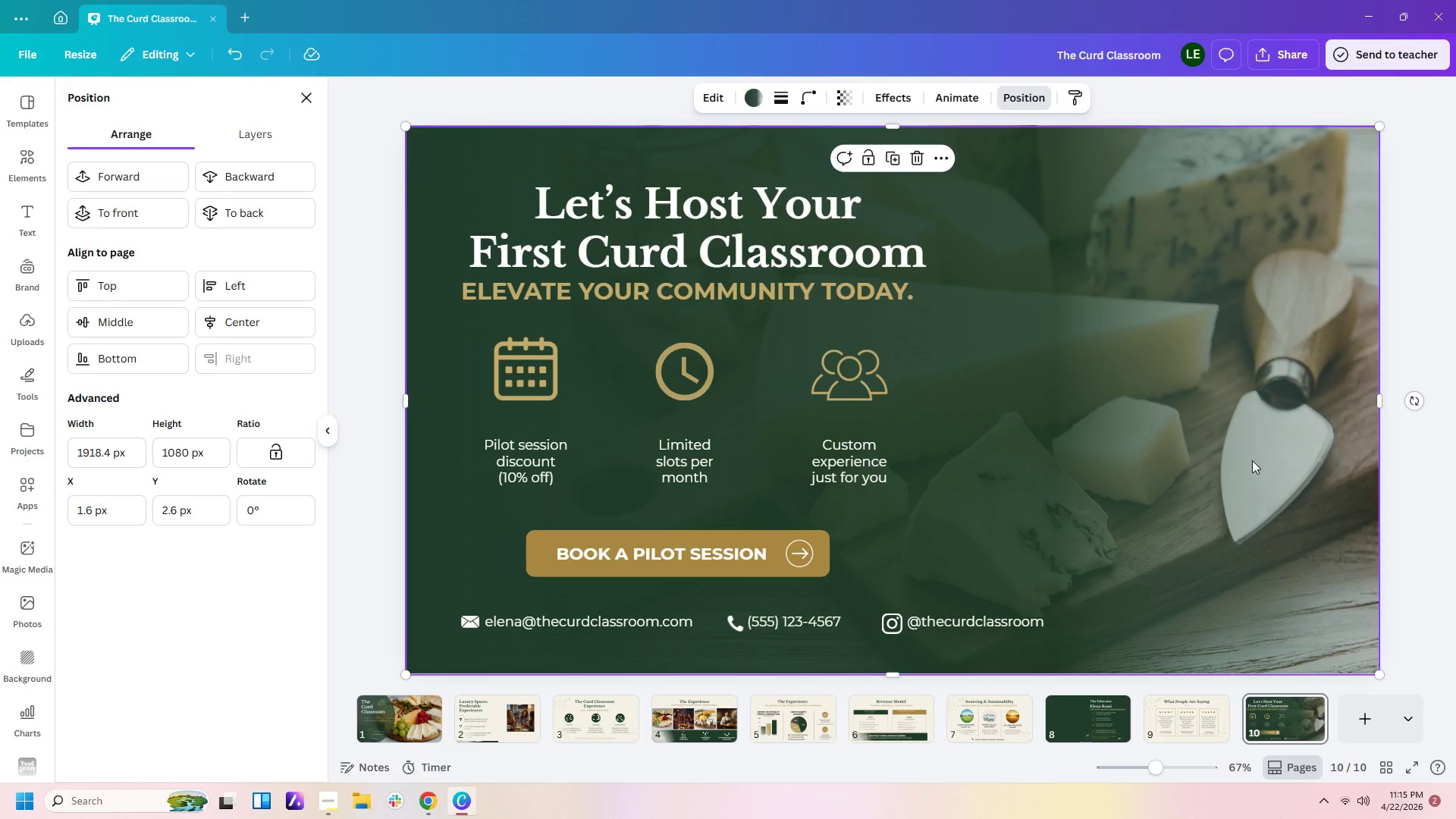 
left_click([749, 96])
 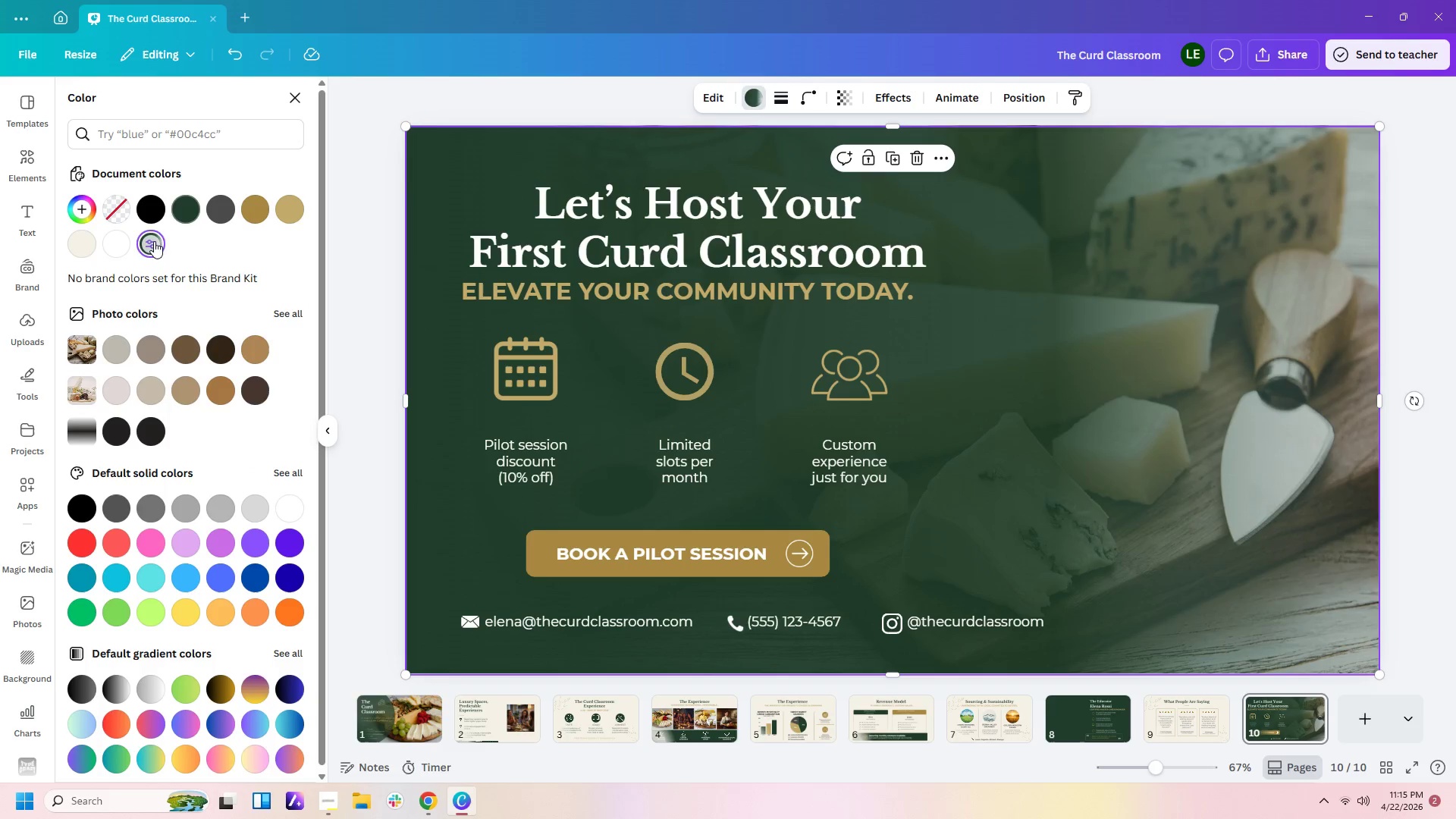 
left_click([149, 246])
 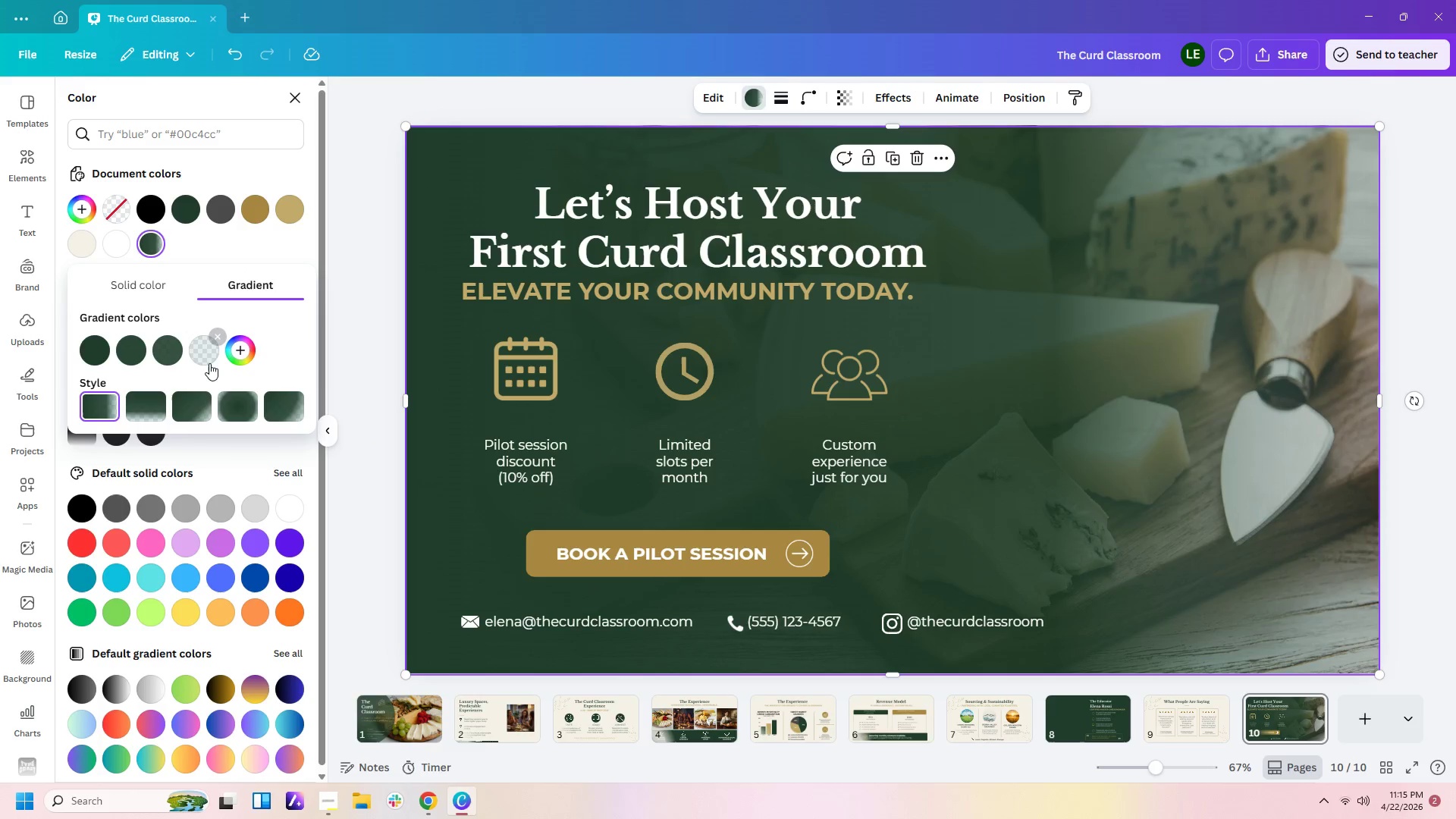 
left_click([232, 352])
 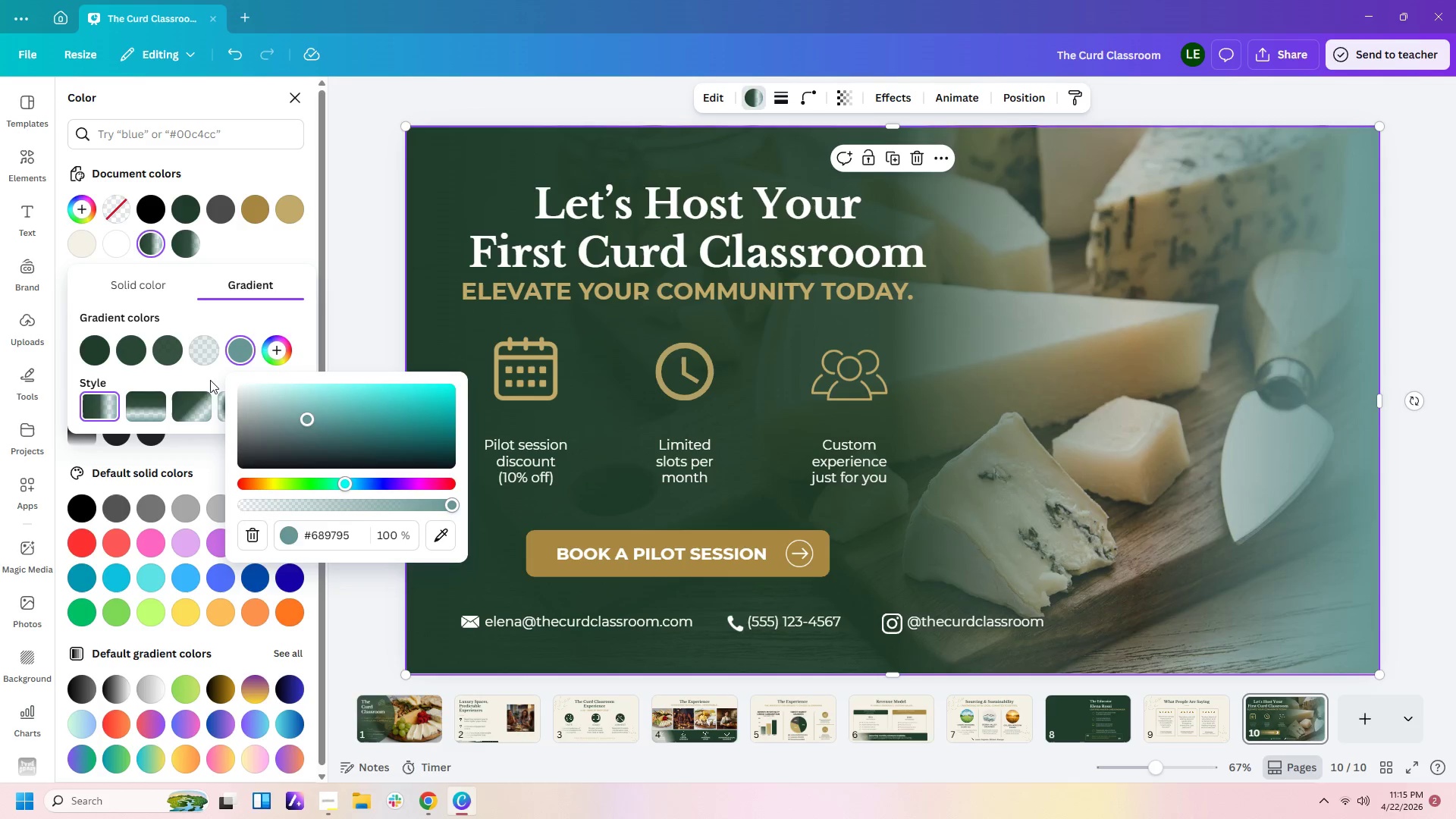 
left_click([236, 350])
 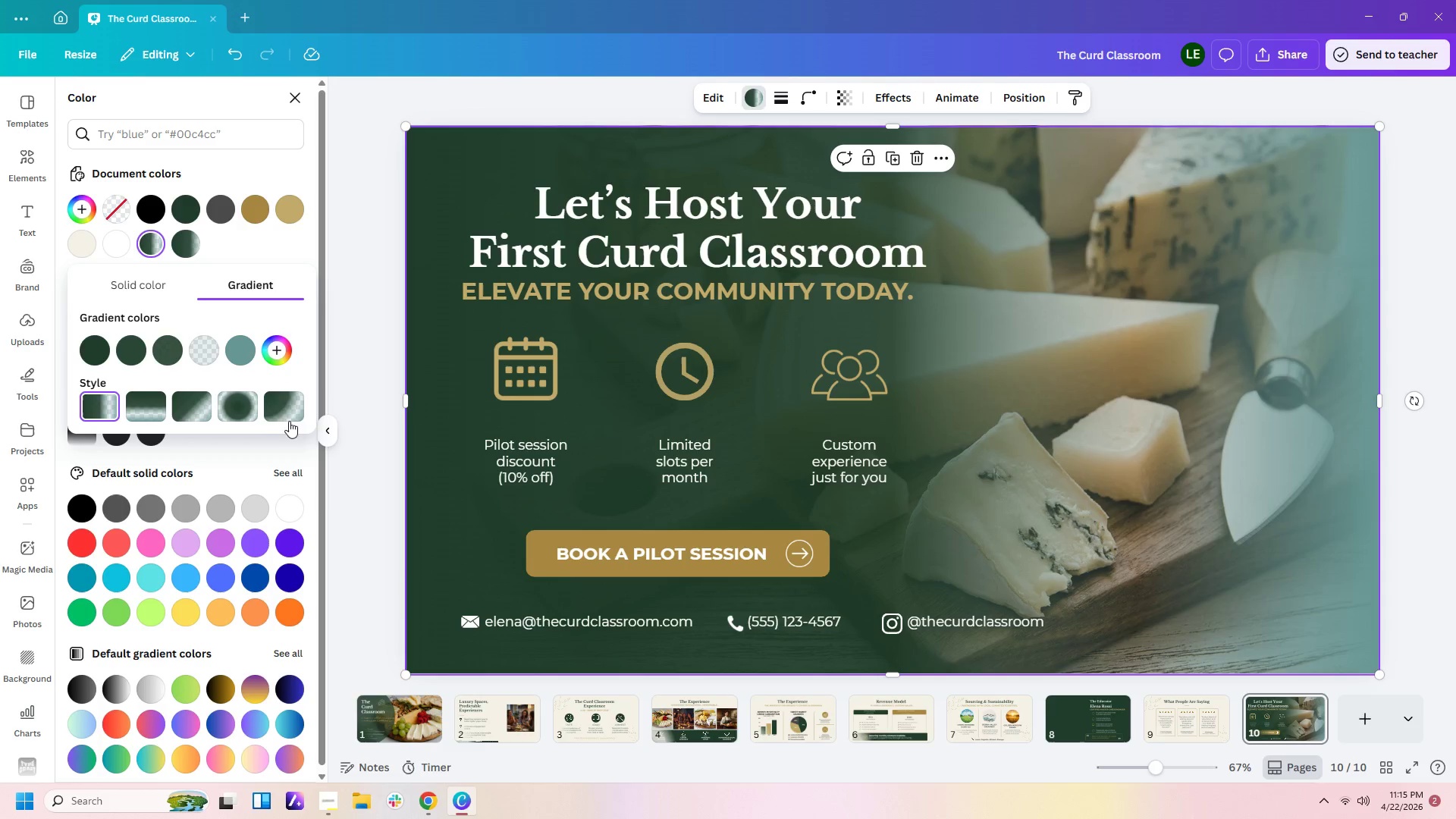 
left_click([236, 351])
 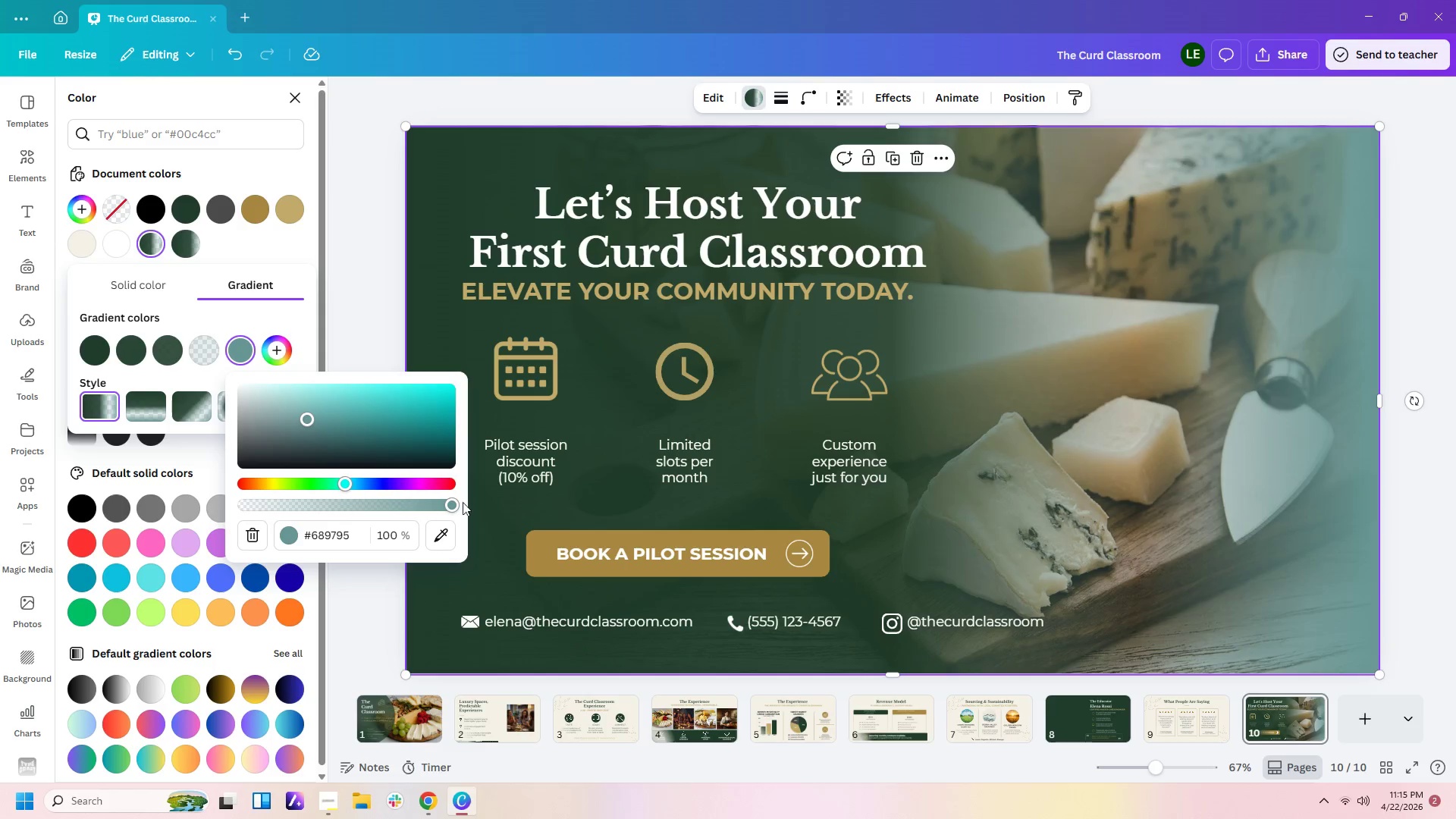 
left_click_drag(start_coordinate=[457, 503], to_coordinate=[246, 505])
 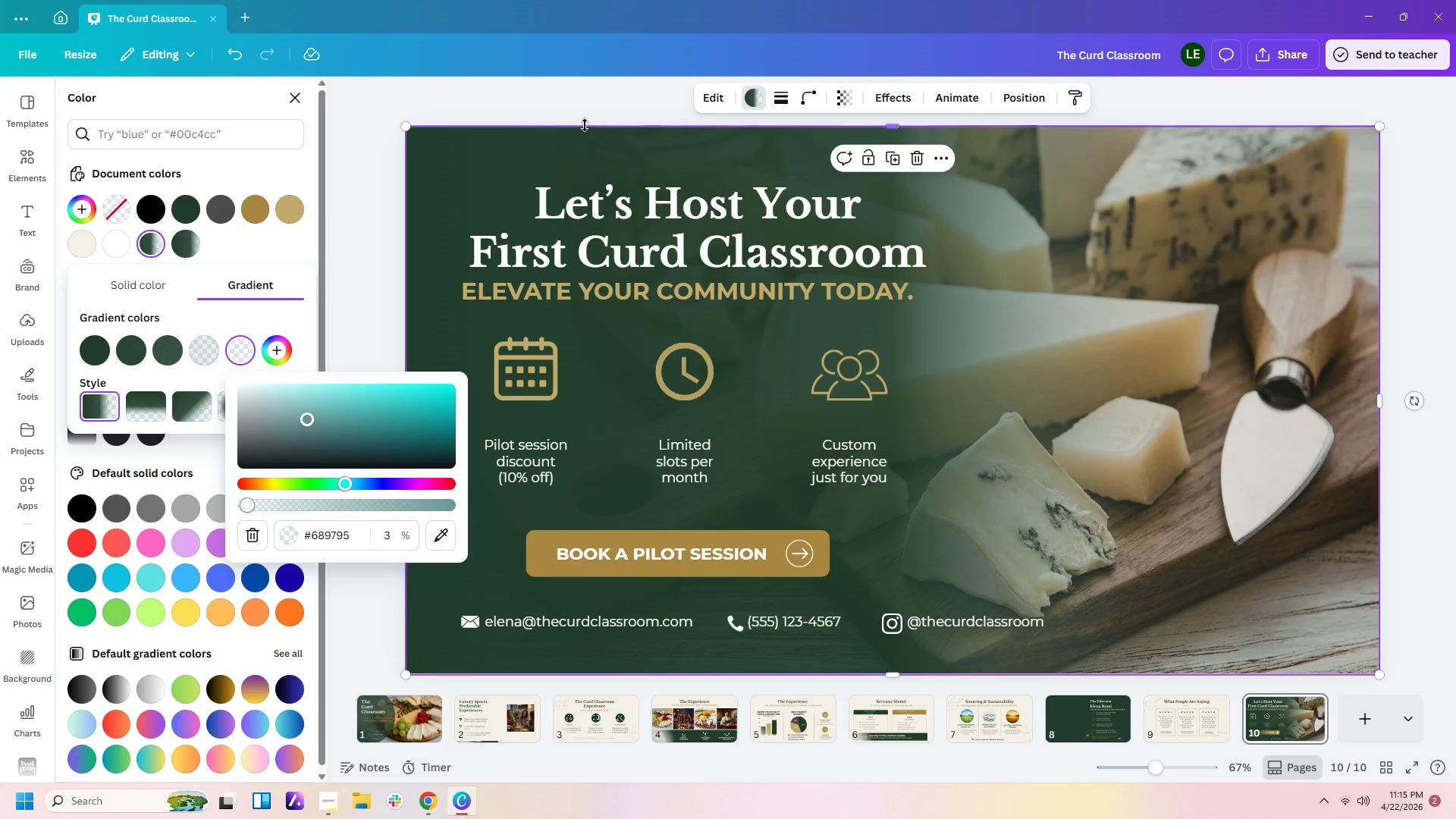 
left_click([593, 102])
 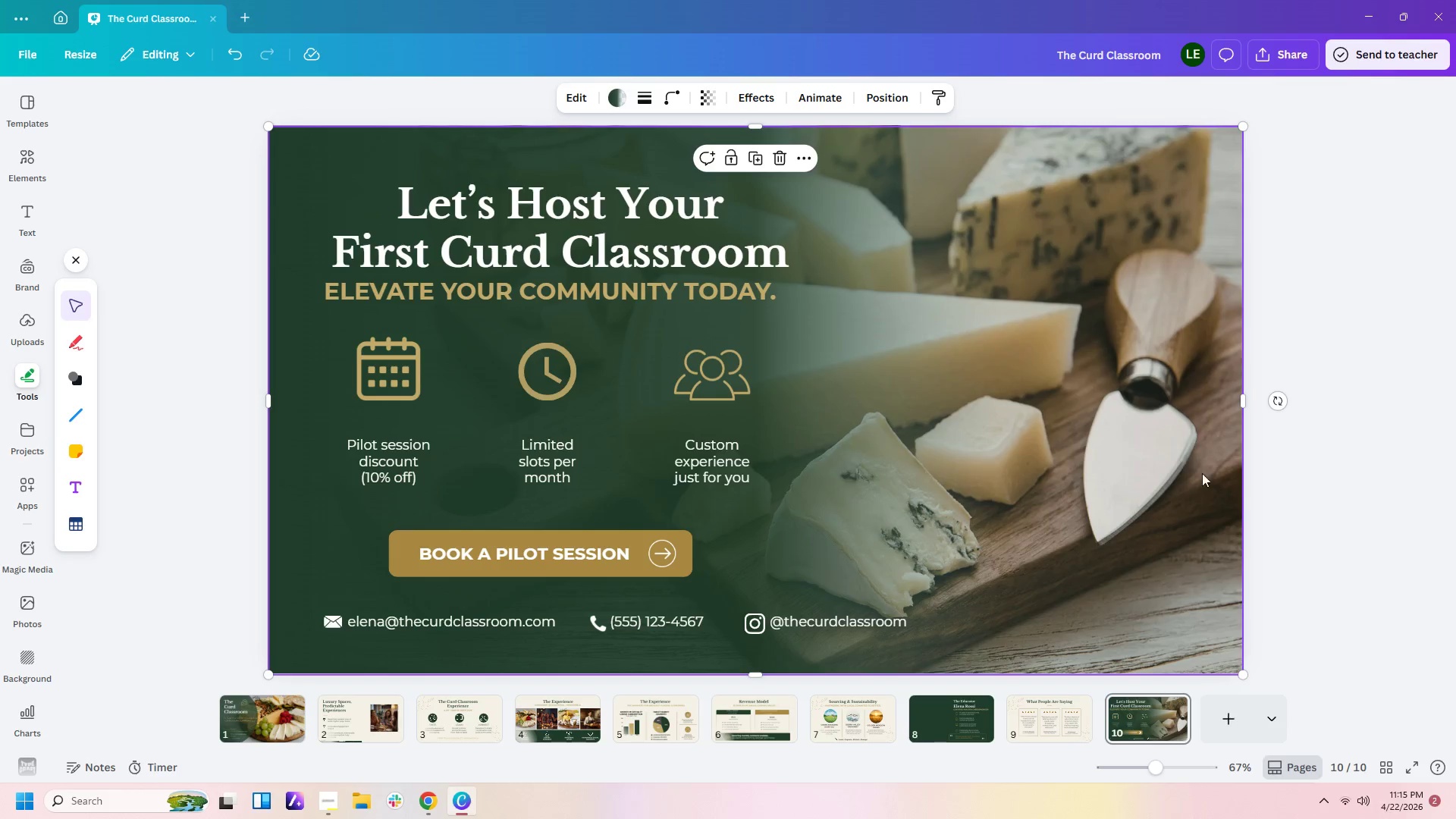 
left_click([1302, 469])
 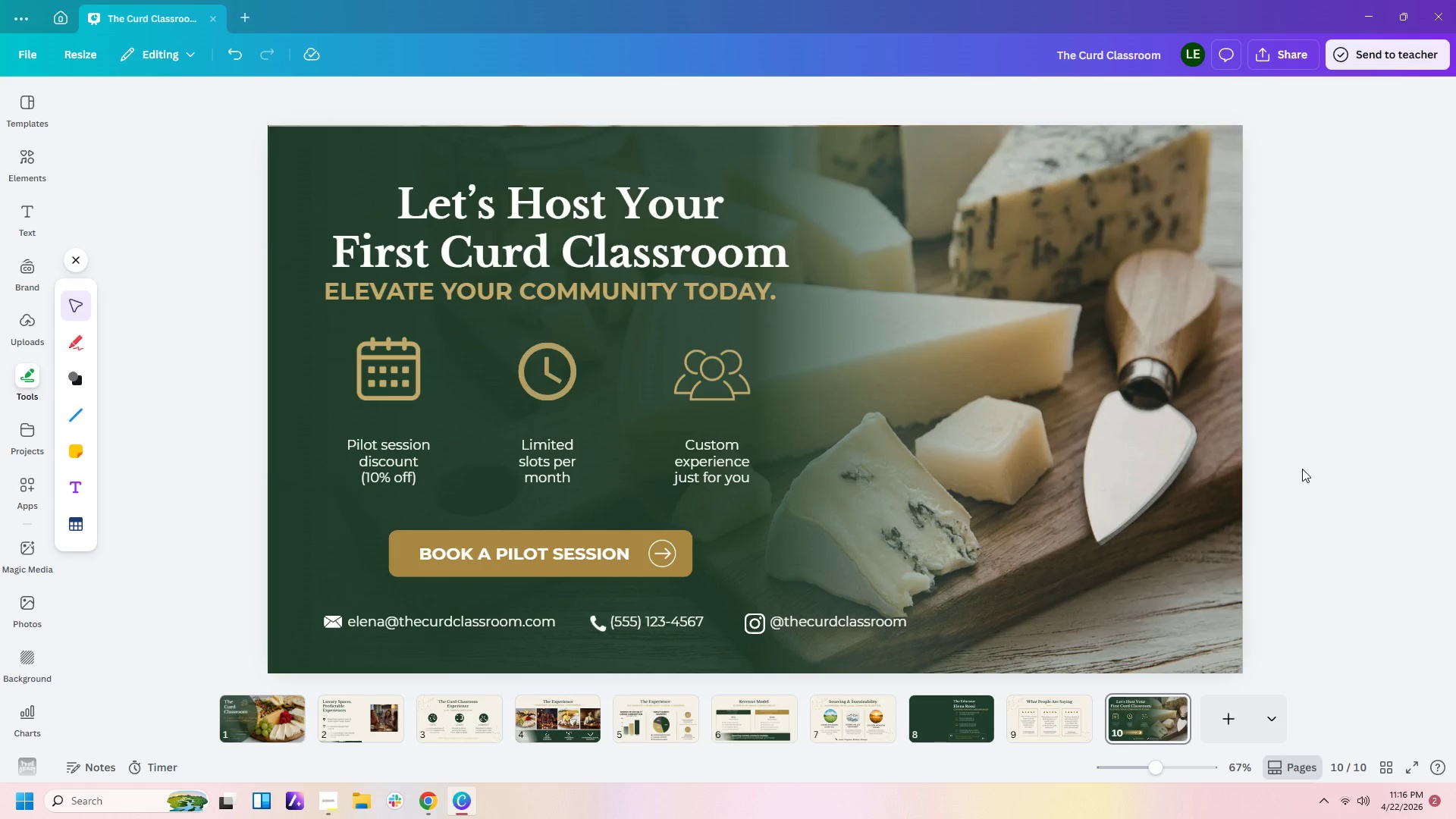 
wait(32.39)
 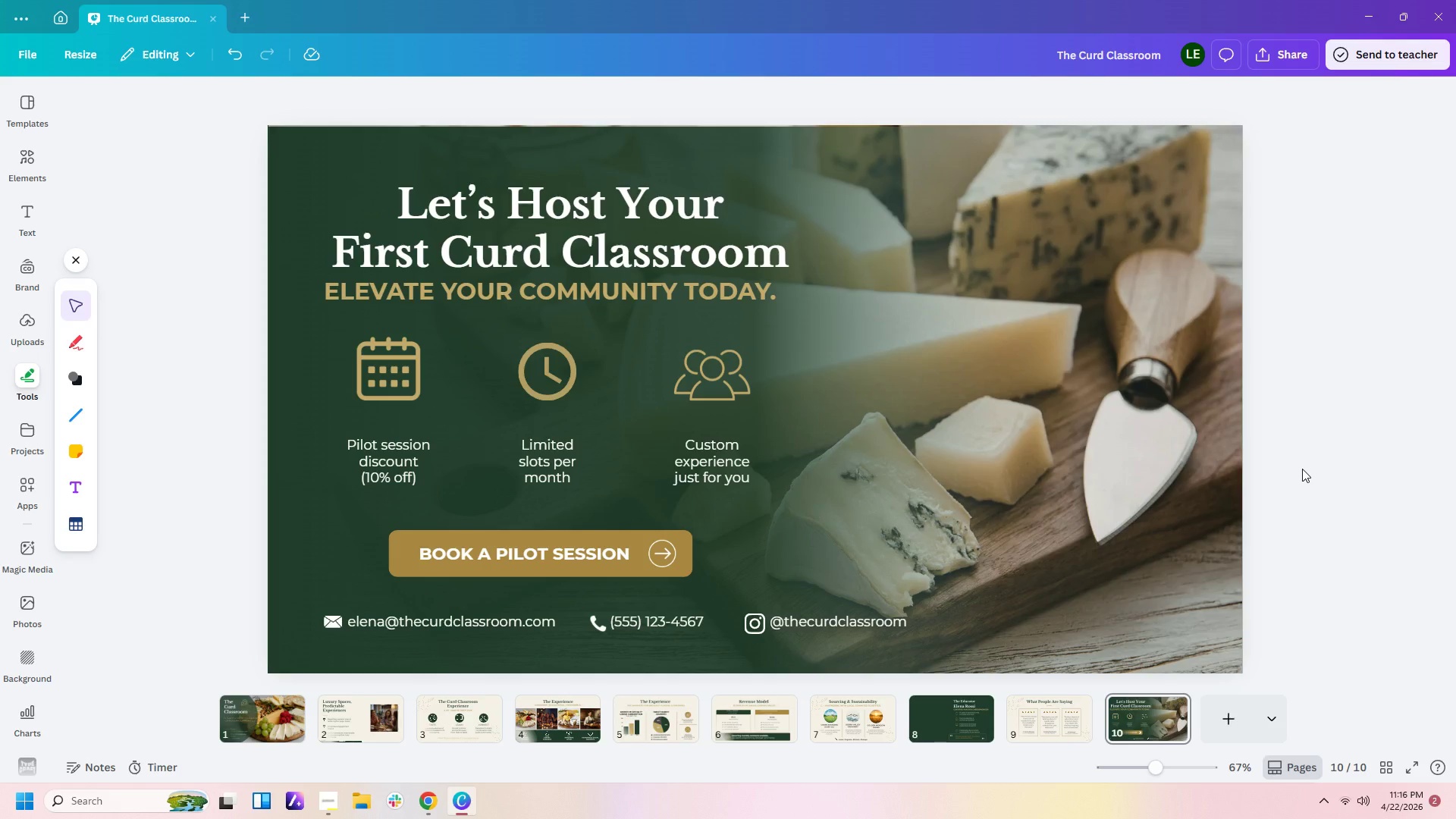 
left_click([1294, 479])
 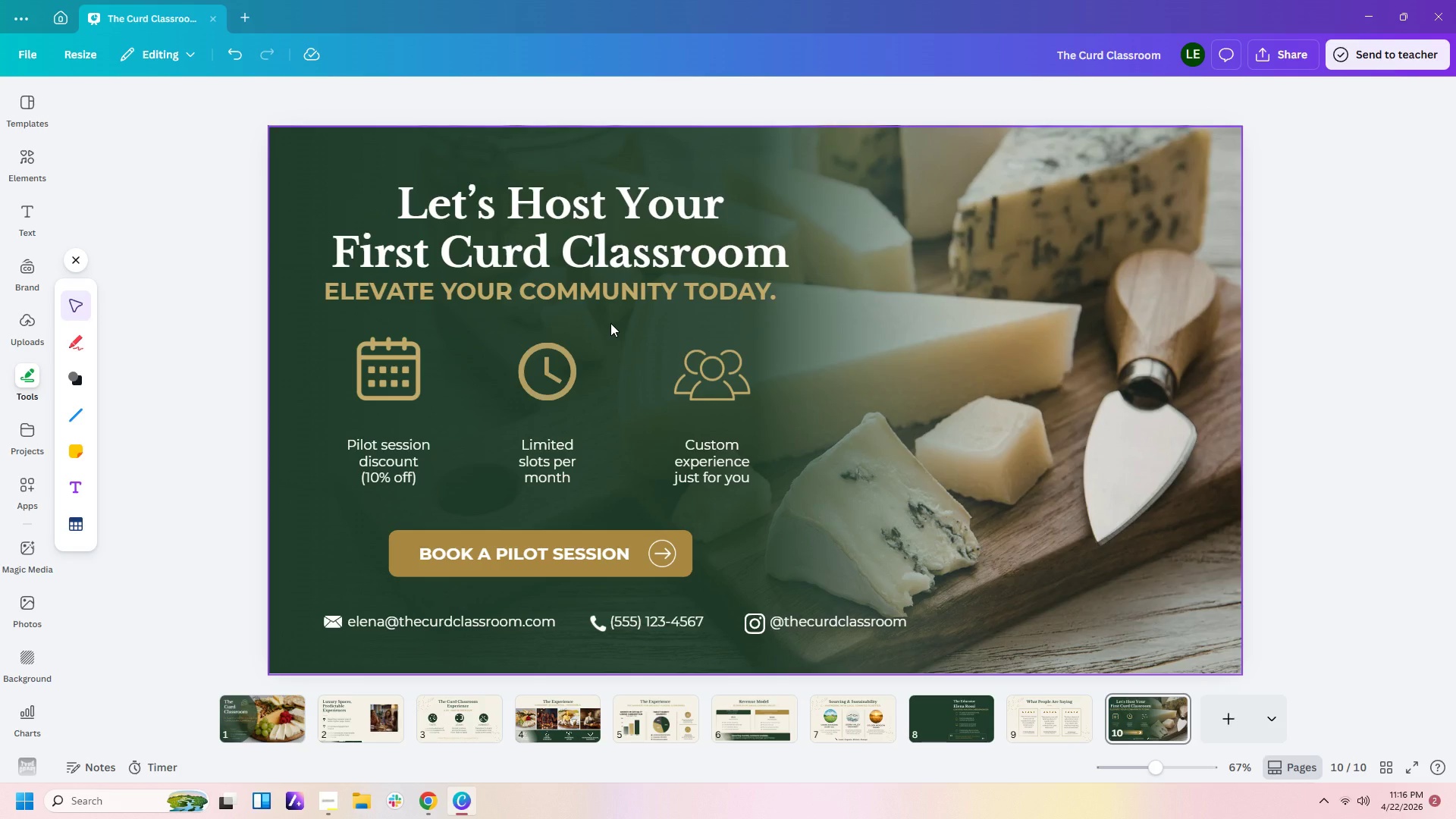 
wait(22.55)
 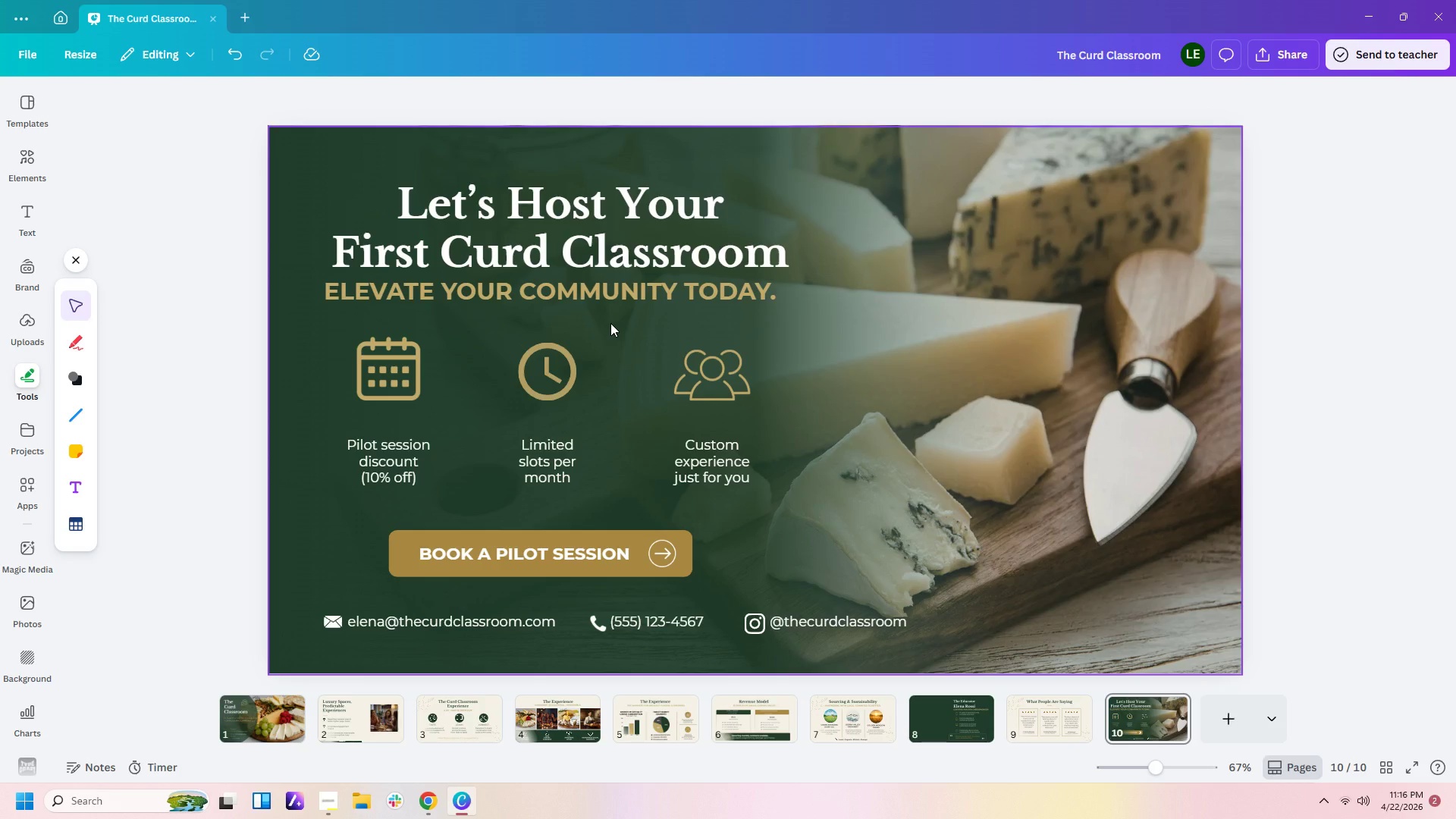 
left_click([1307, 408])
 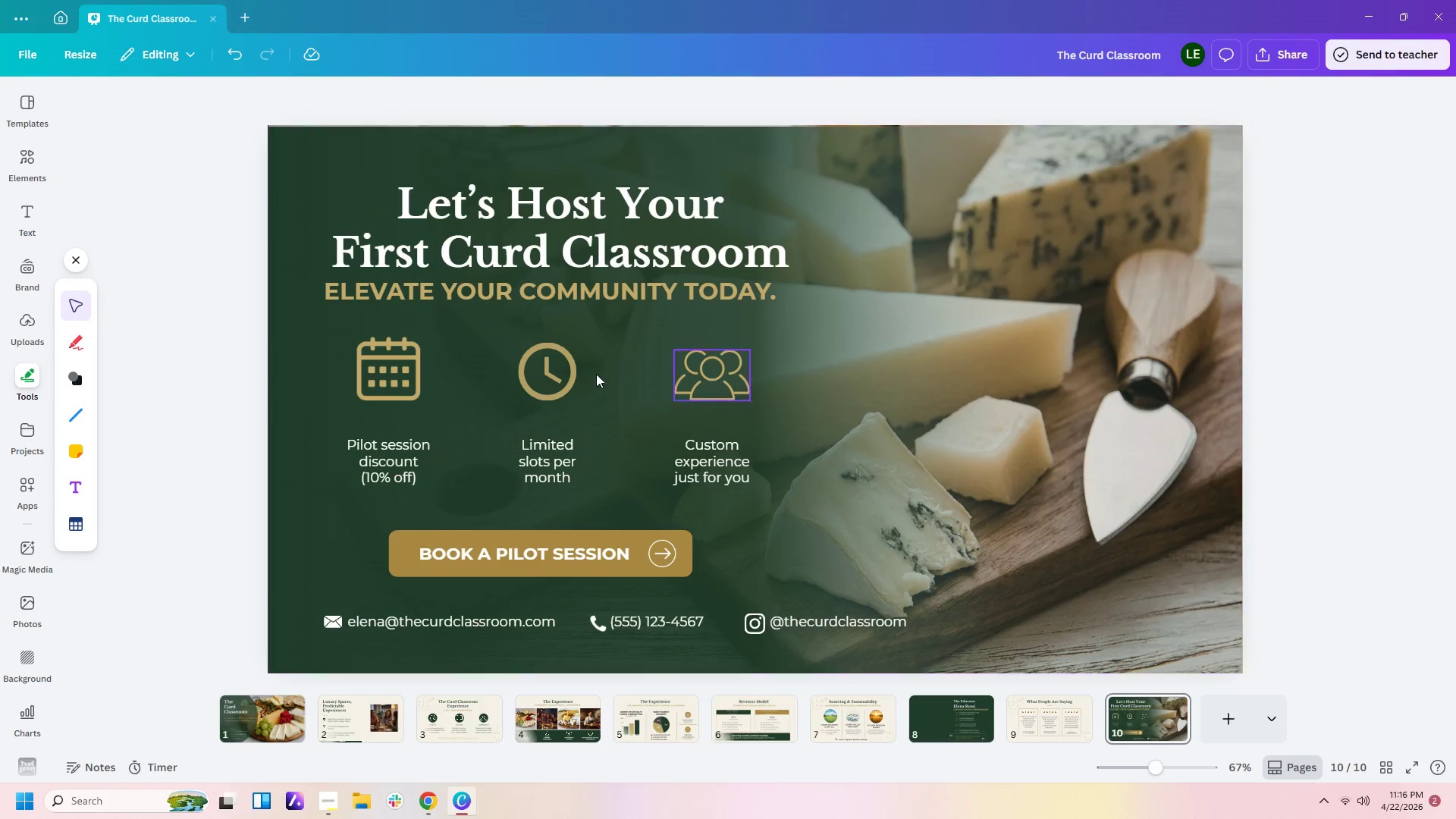 
left_click([300, 299])
 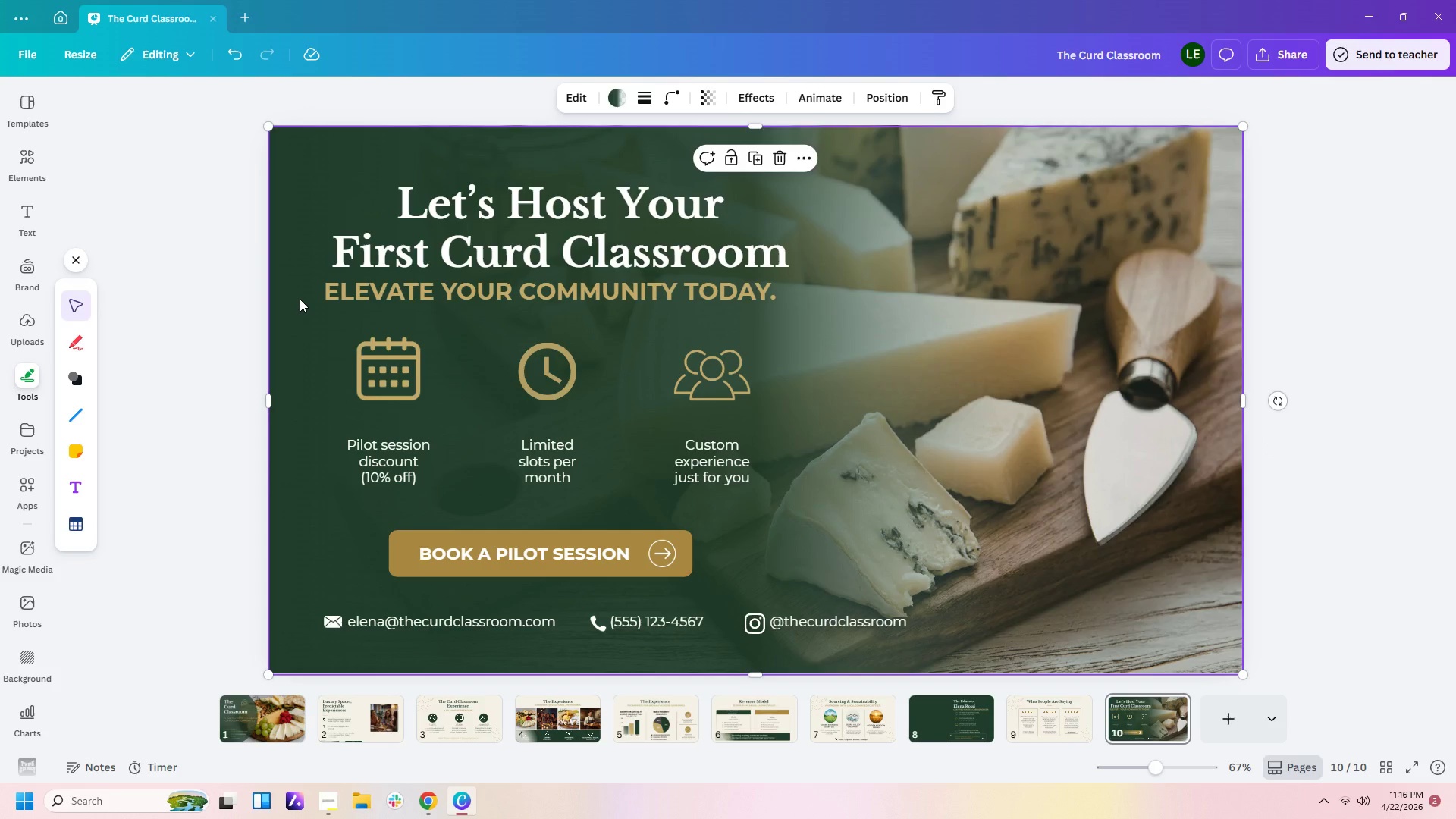 
key(Control+C)
 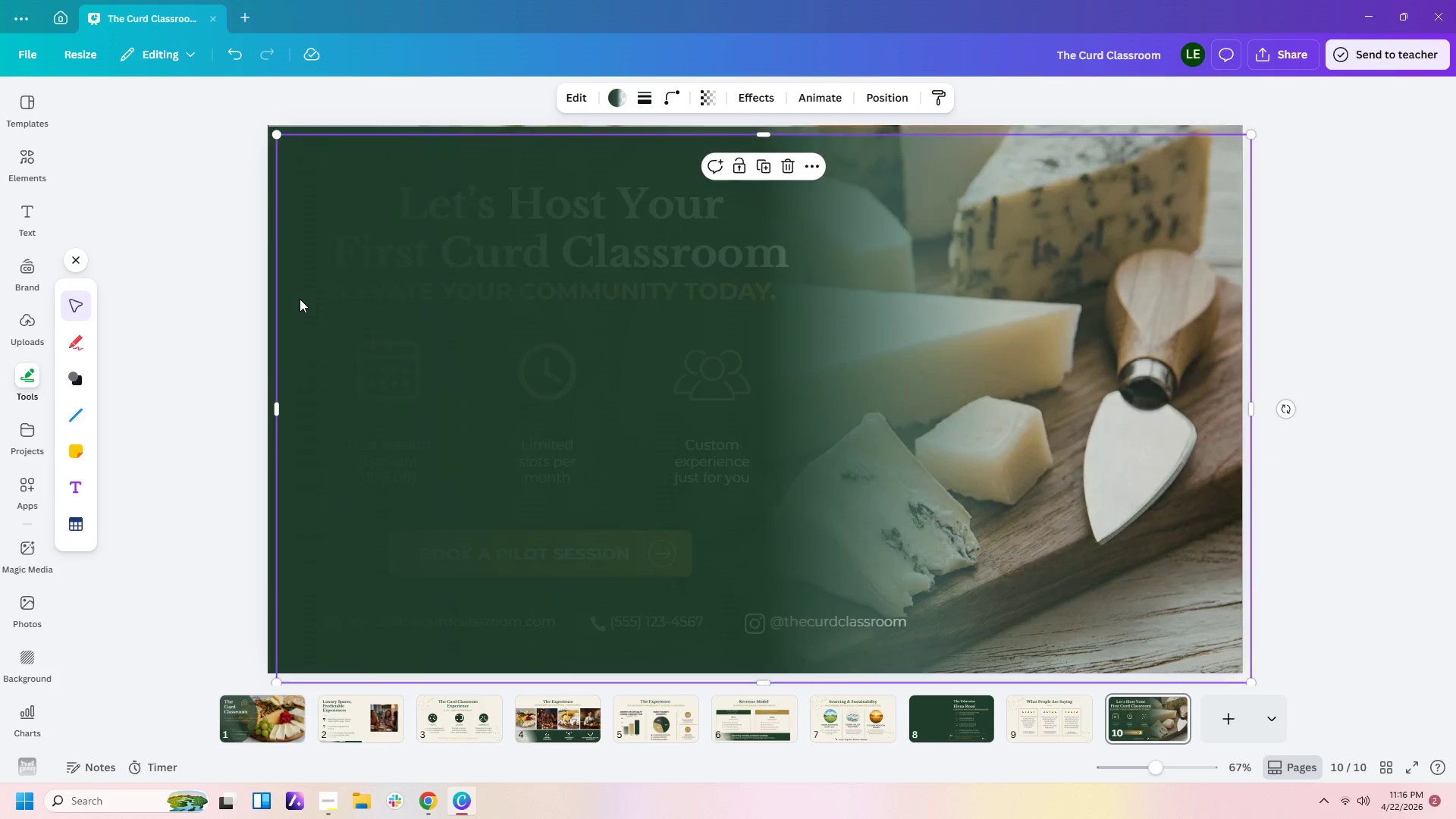 
key(Control+V)
 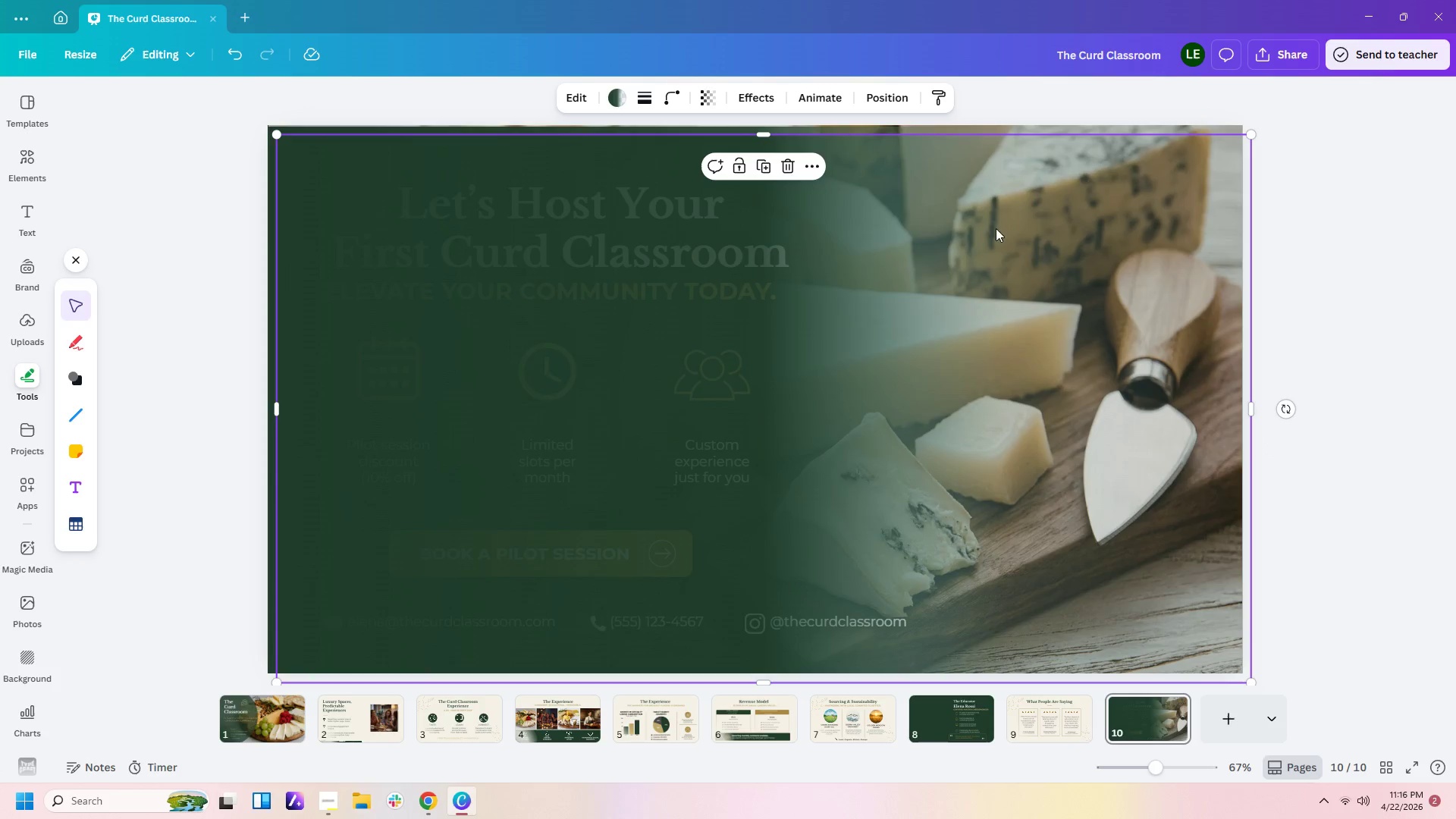 
left_click_drag(start_coordinate=[1029, 284], to_coordinate=[1023, 279])
 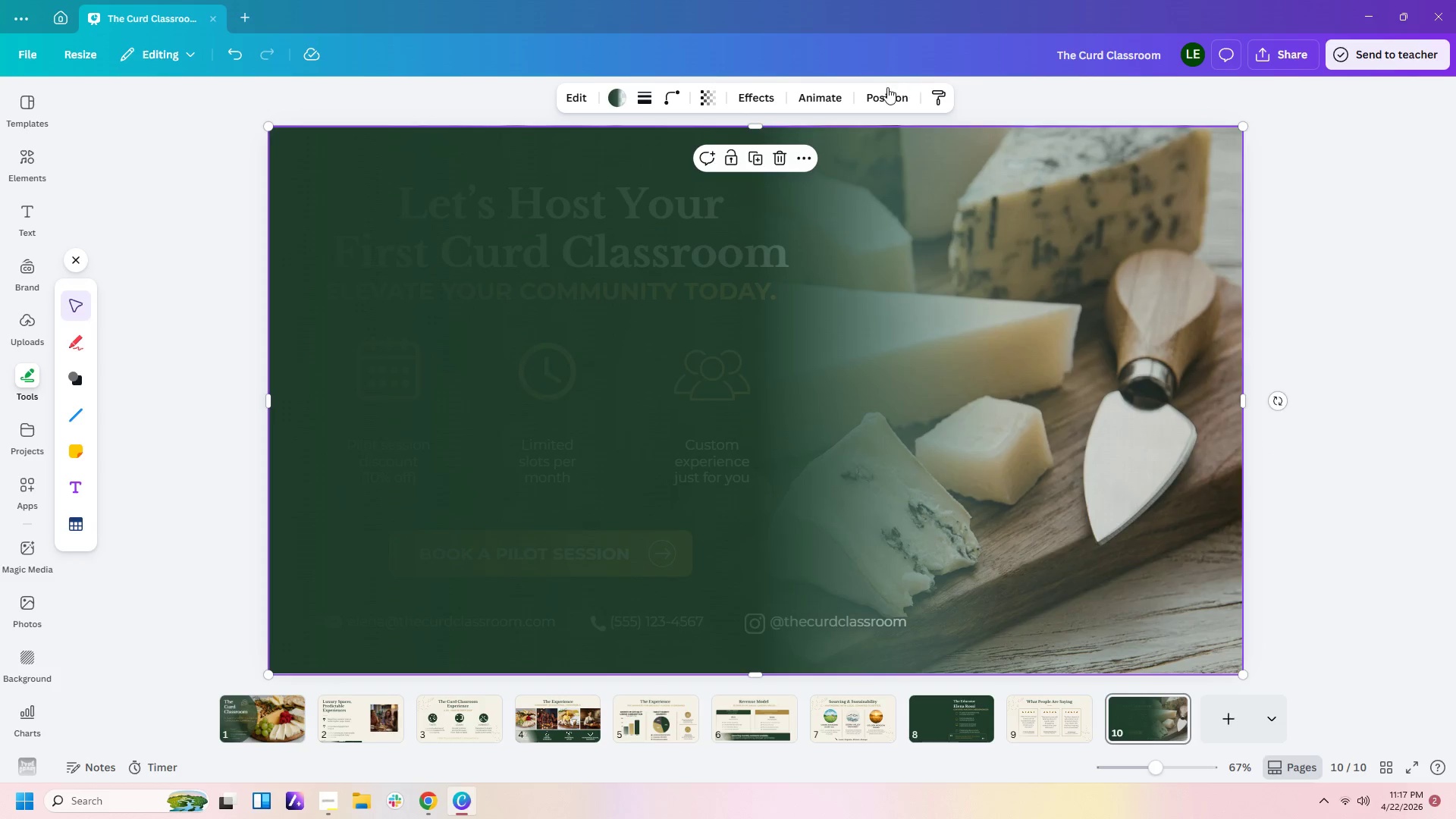 
left_click([885, 89])
 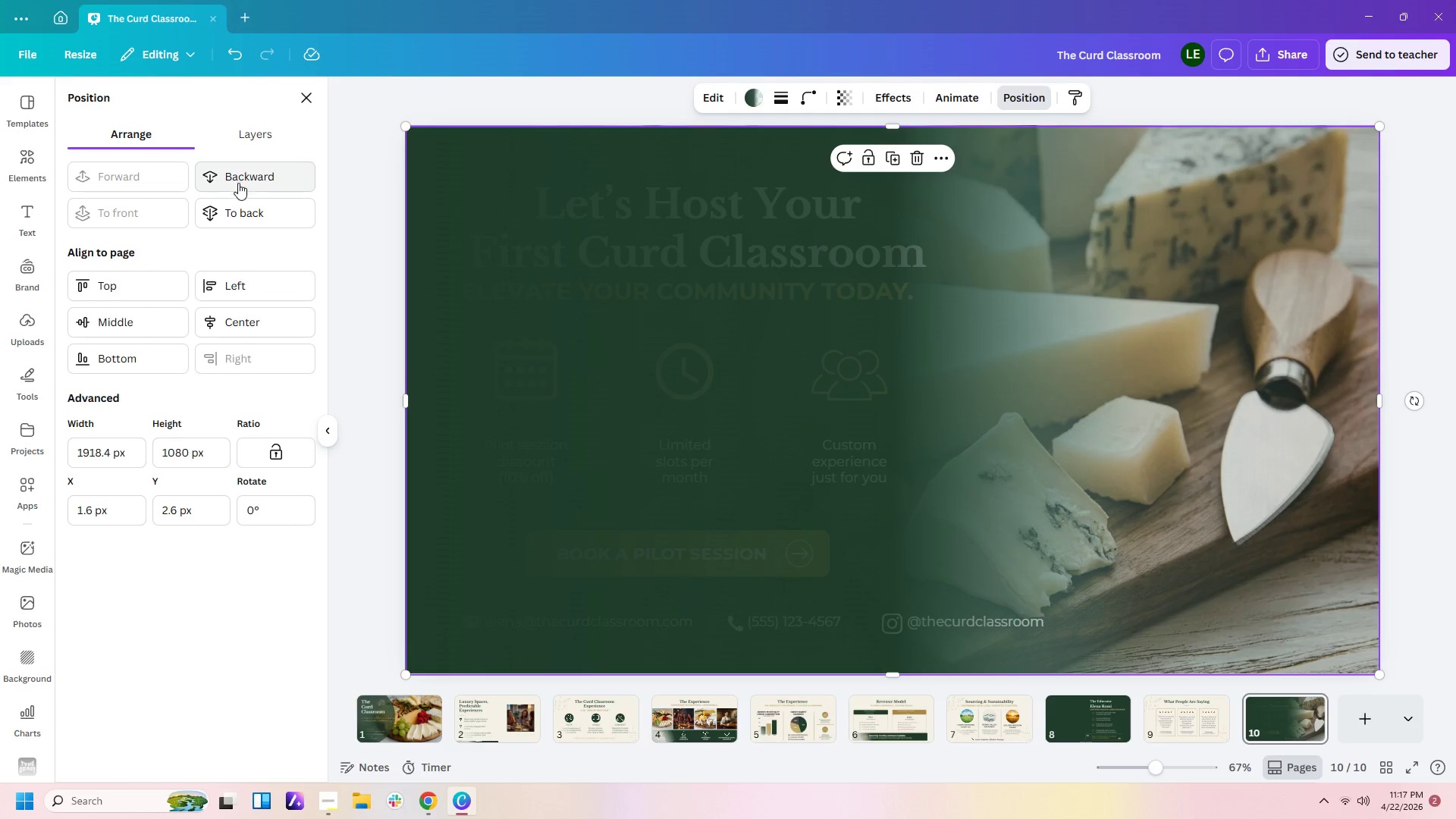 
left_click([234, 221])
 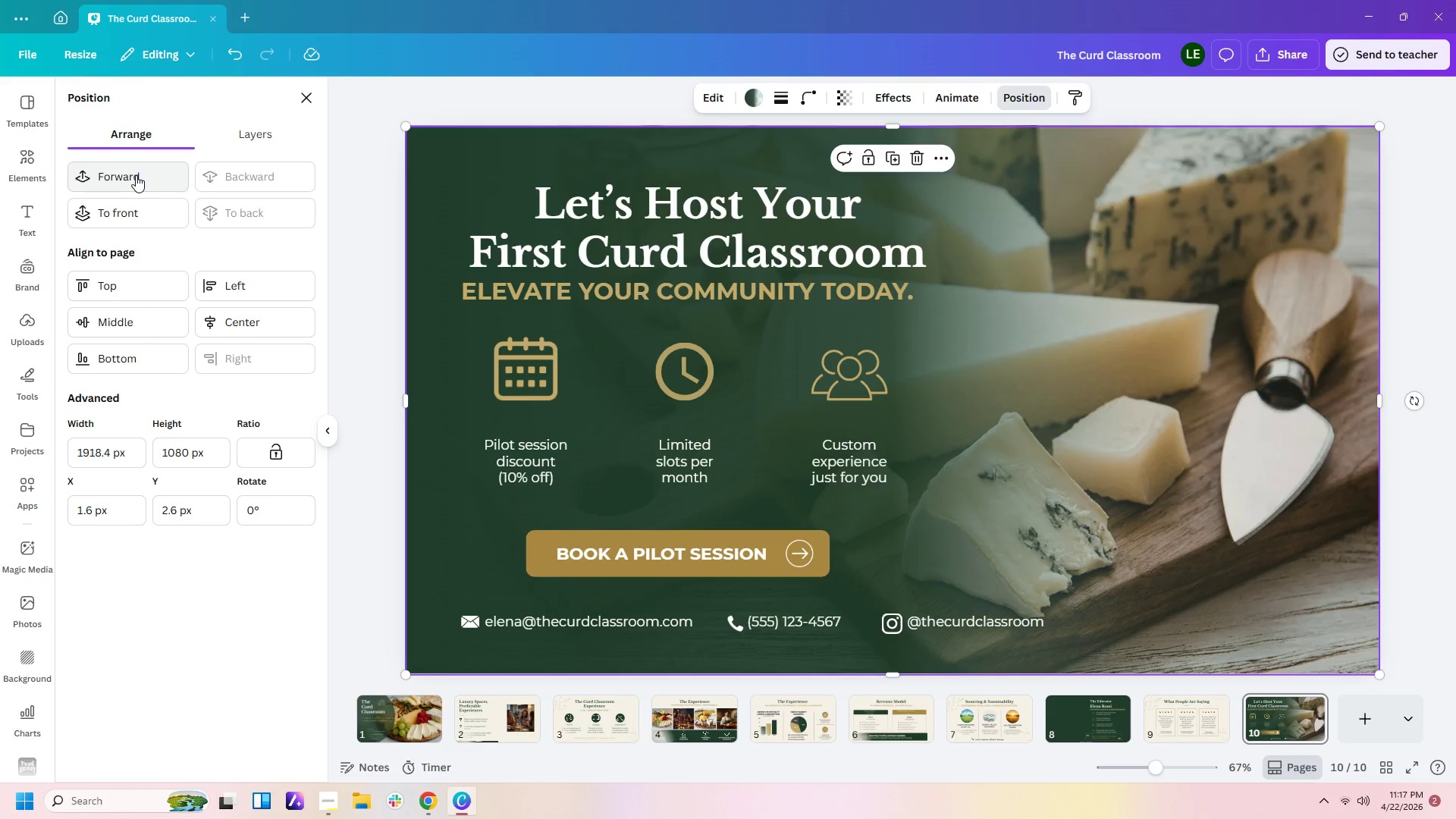 
left_click([133, 175])
 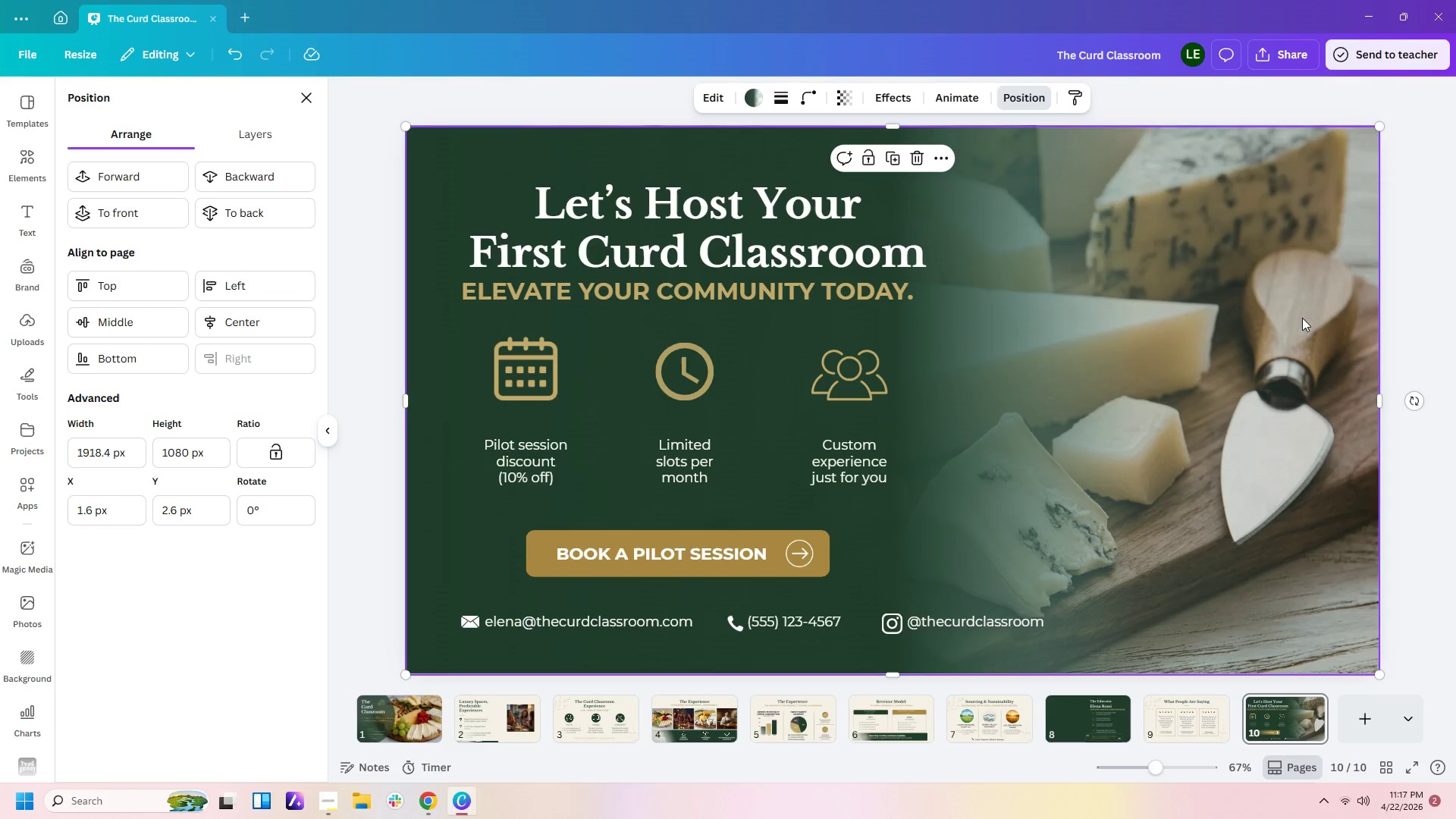 
left_click([1415, 344])
 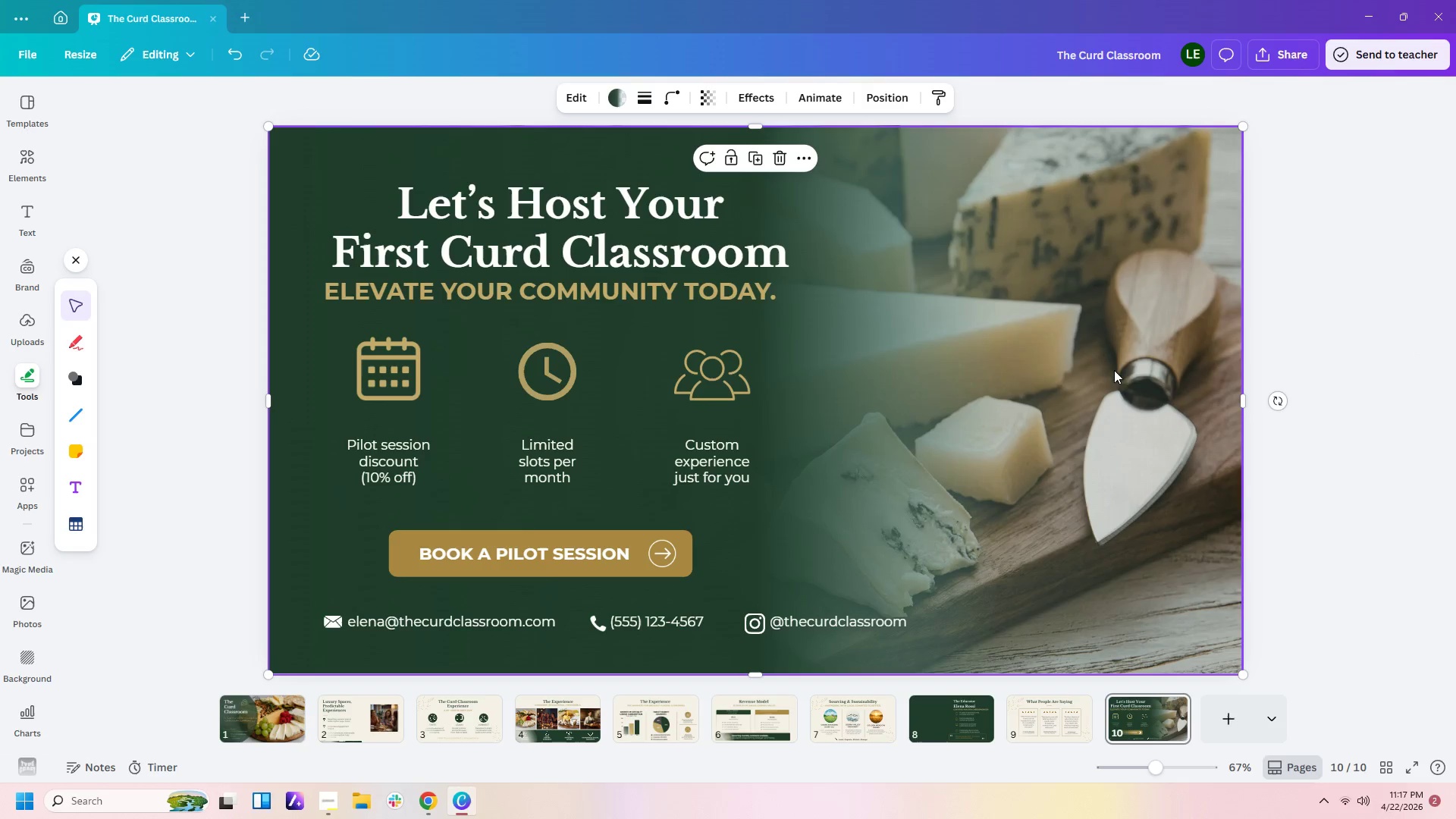 
left_click([1092, 366])
 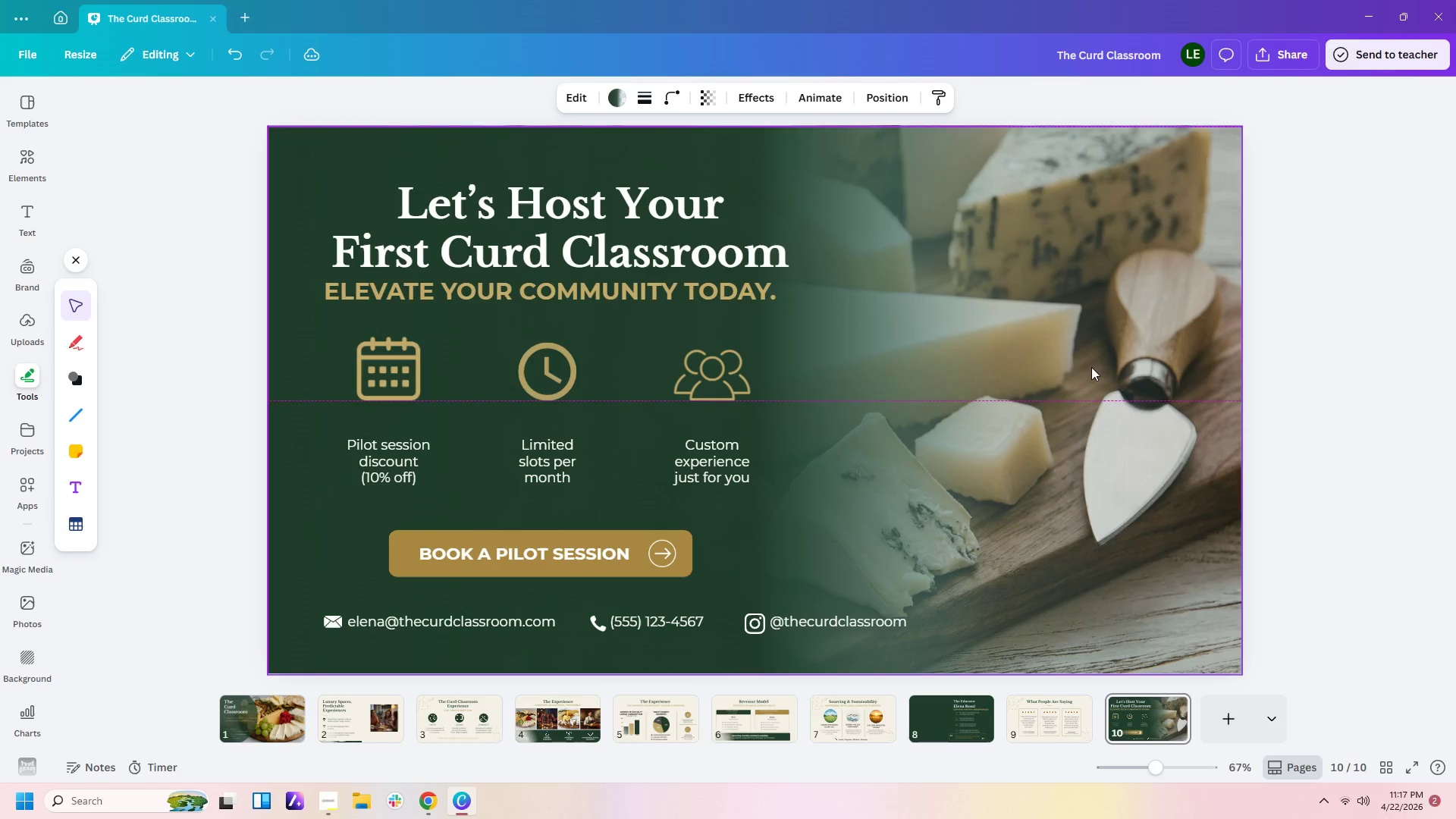 
left_click_drag(start_coordinate=[1213, 265], to_coordinate=[1177, 269])
 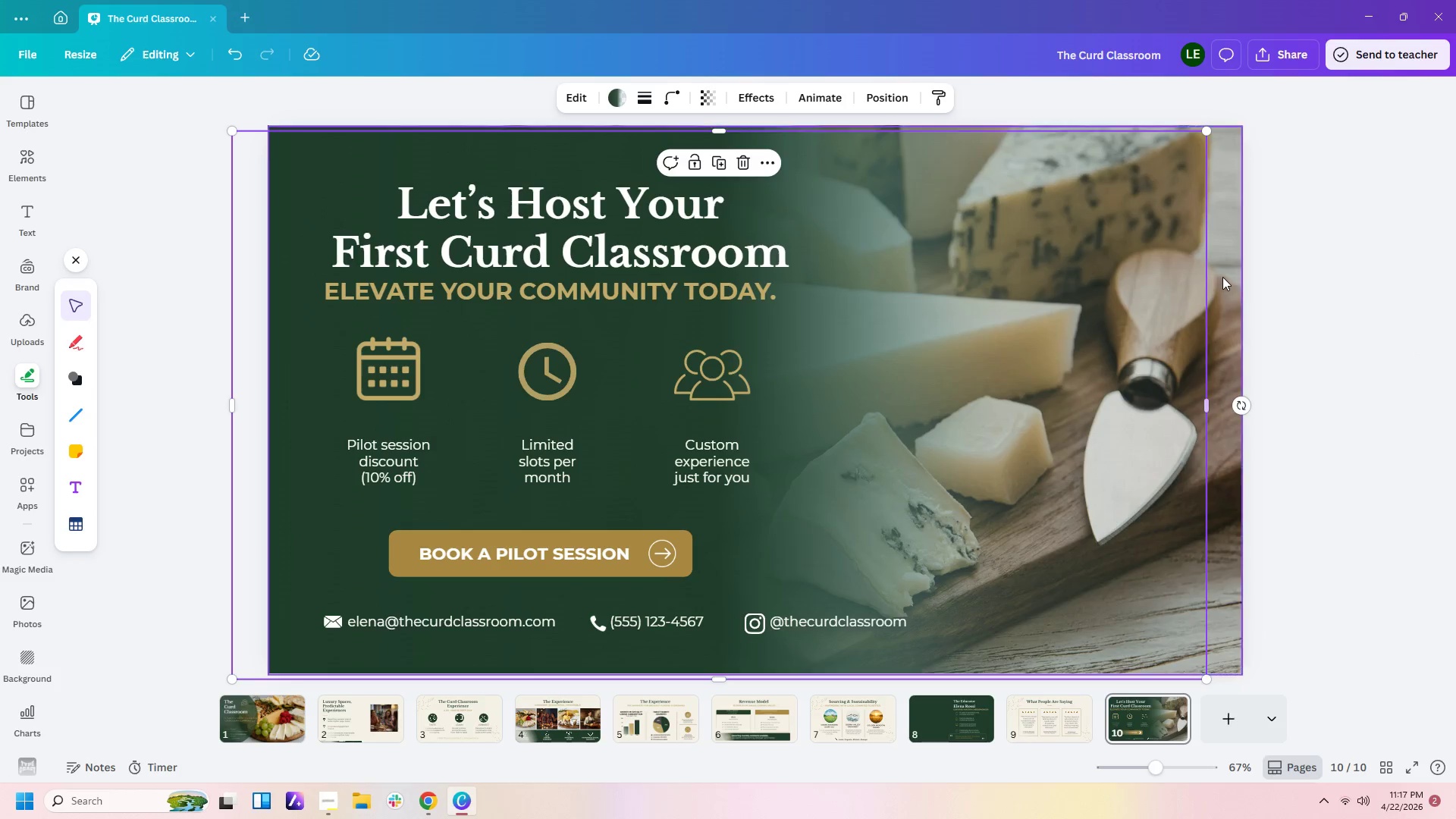 
left_click_drag(start_coordinate=[1222, 277], to_coordinate=[1172, 287])
 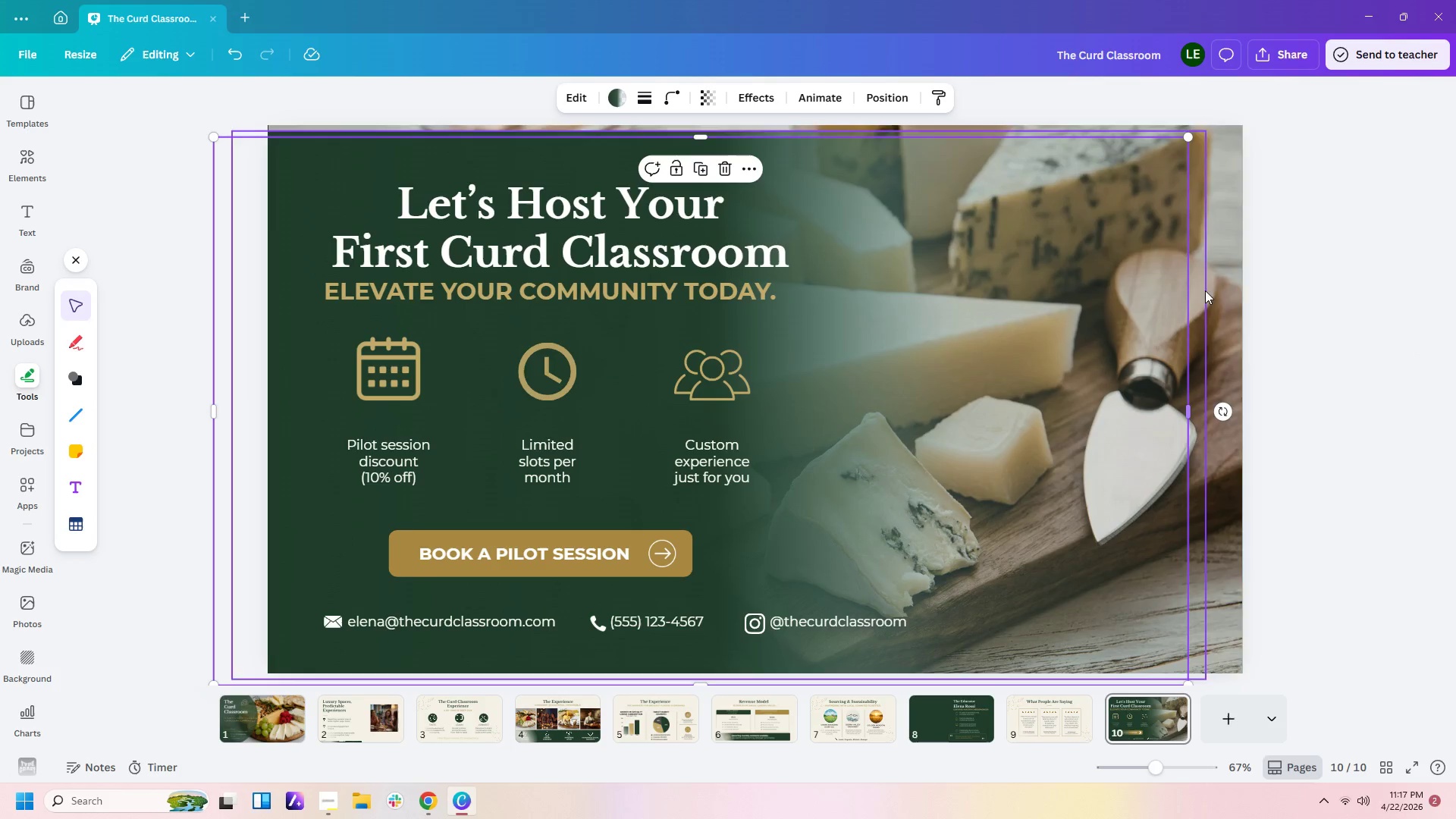 
left_click([1218, 291])
 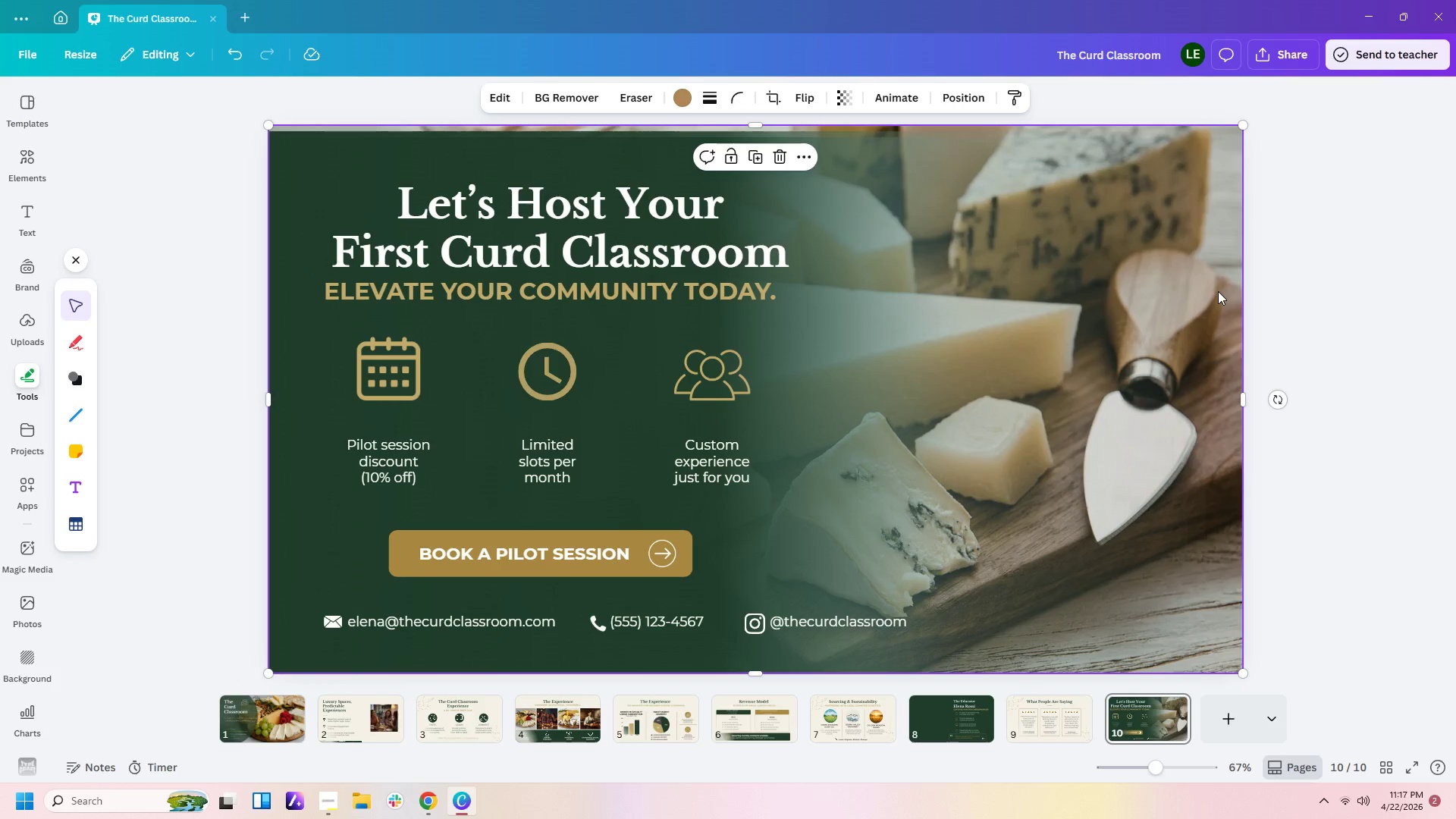 
left_click_drag(start_coordinate=[1218, 291], to_coordinate=[1306, 293])
 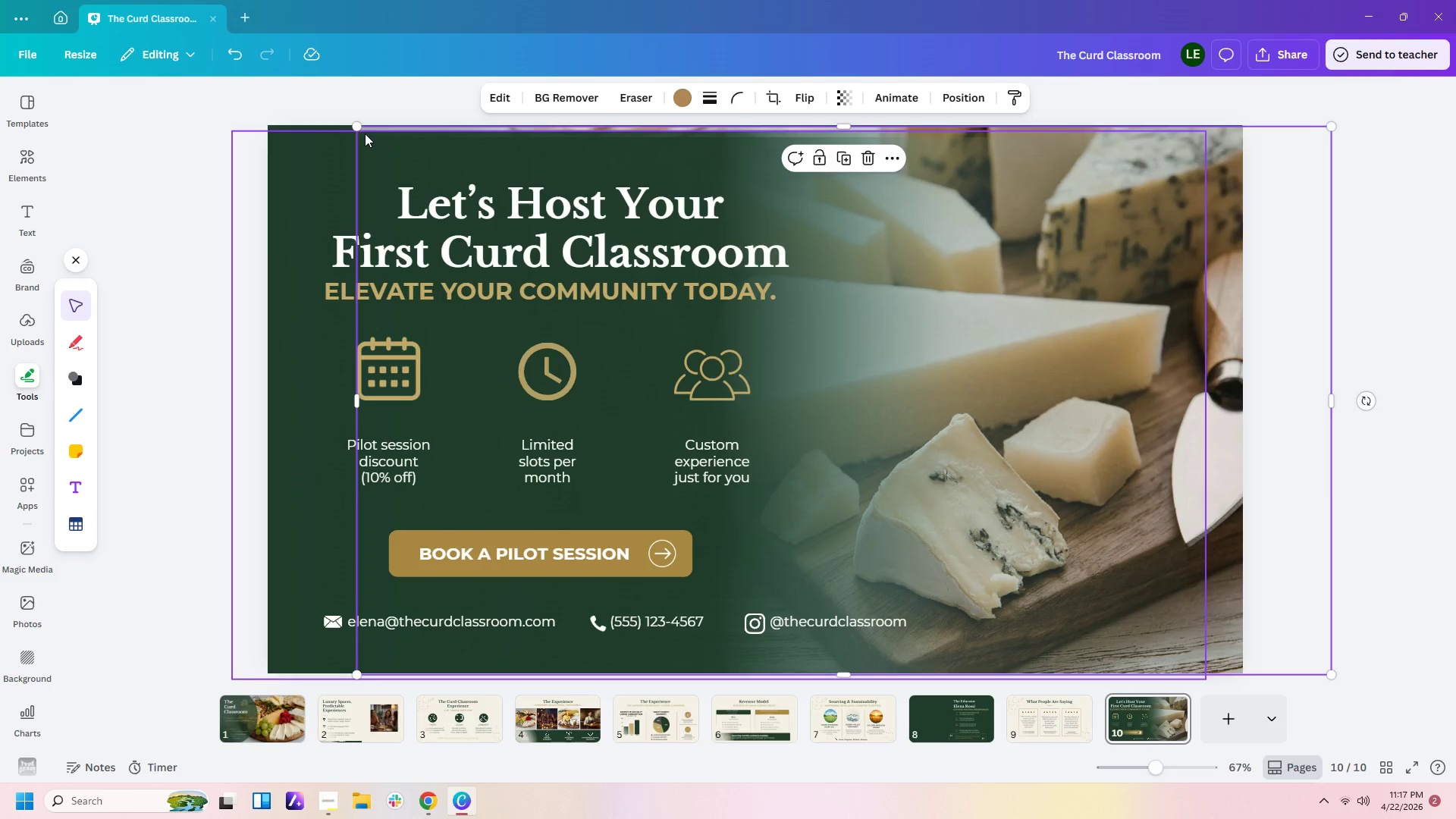 
left_click_drag(start_coordinate=[358, 126], to_coordinate=[551, 194])
 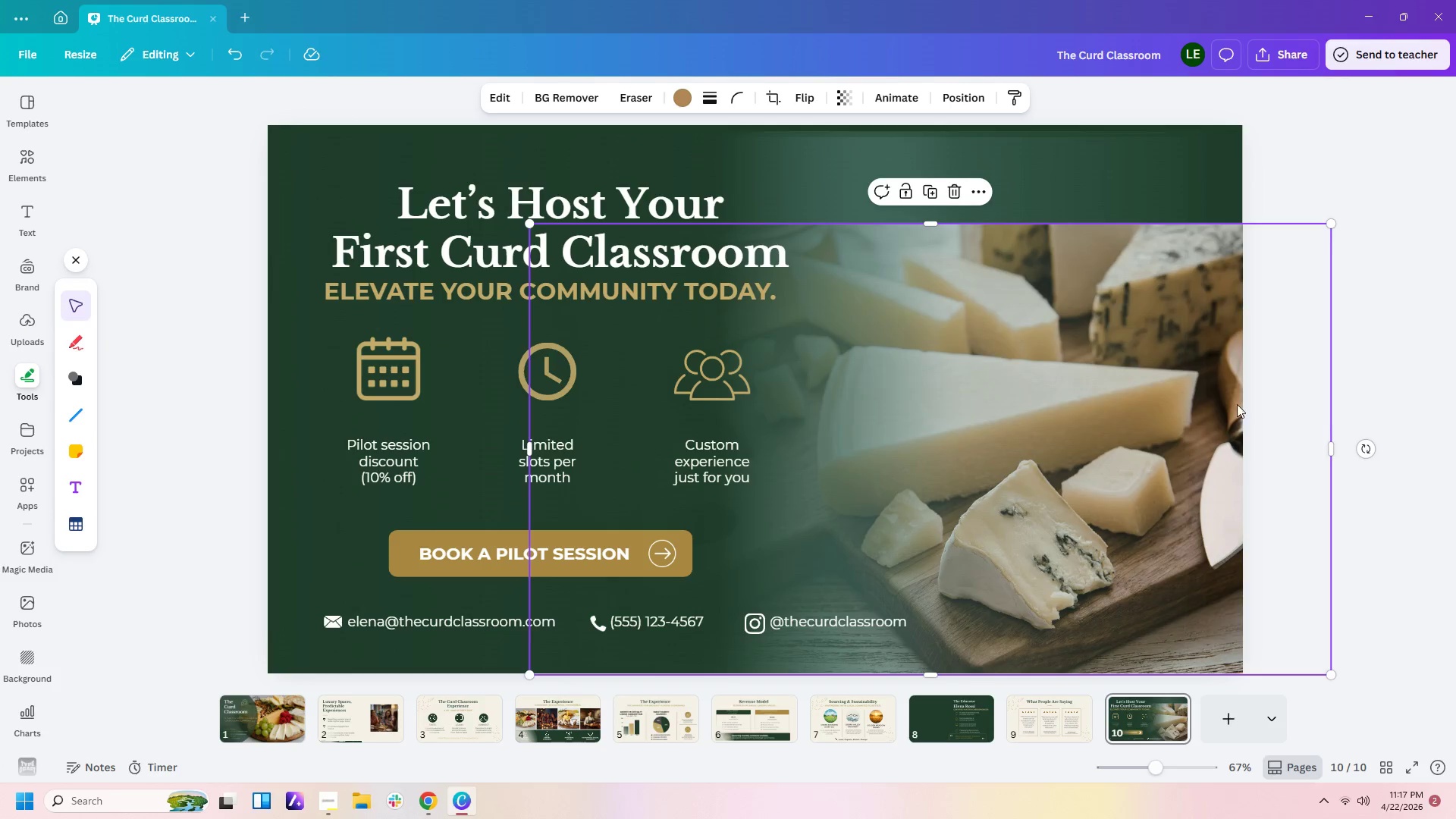 
left_click_drag(start_coordinate=[1228, 404], to_coordinate=[1137, 309])
 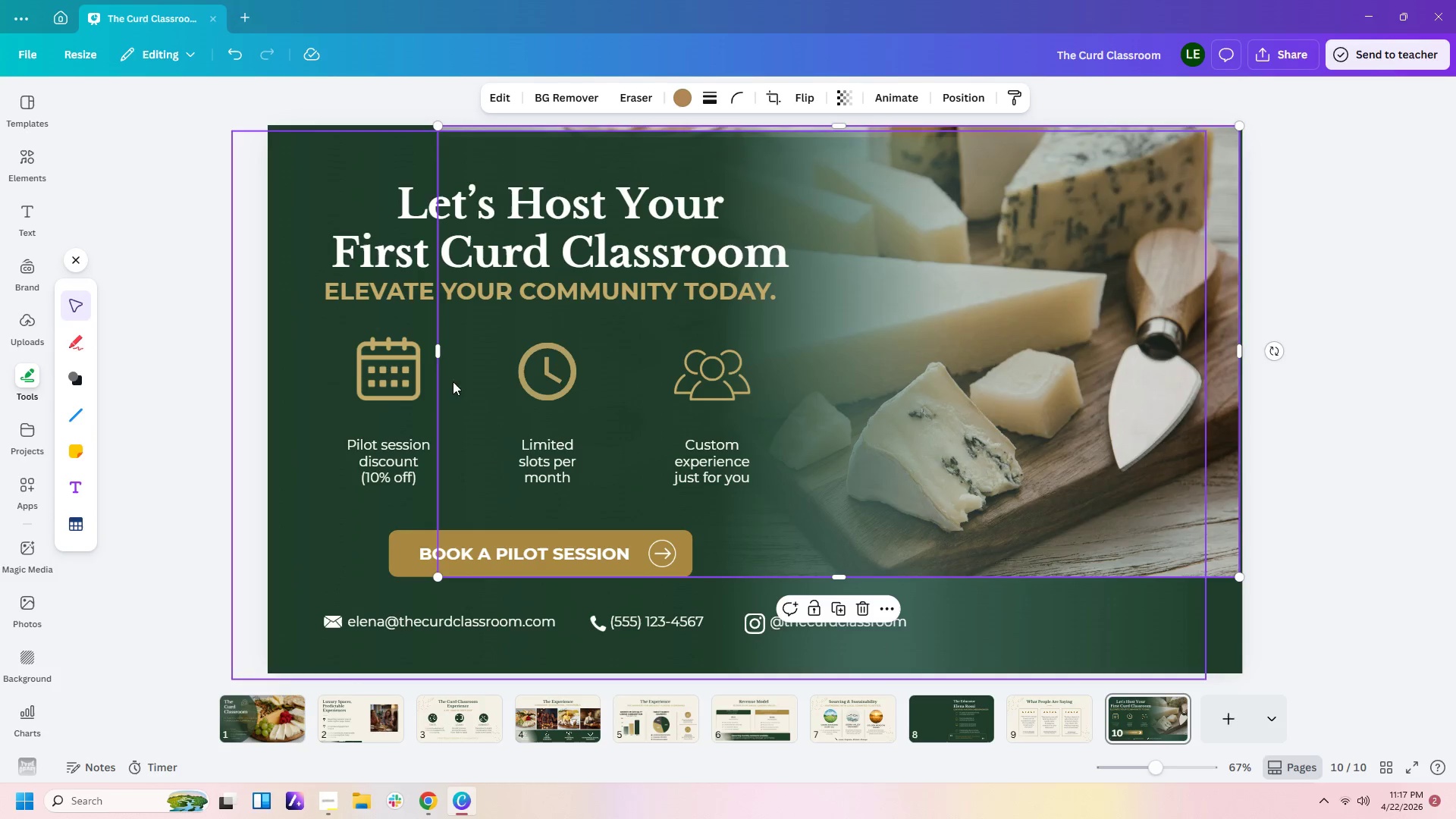 
left_click_drag(start_coordinate=[438, 349], to_coordinate=[639, 346])
 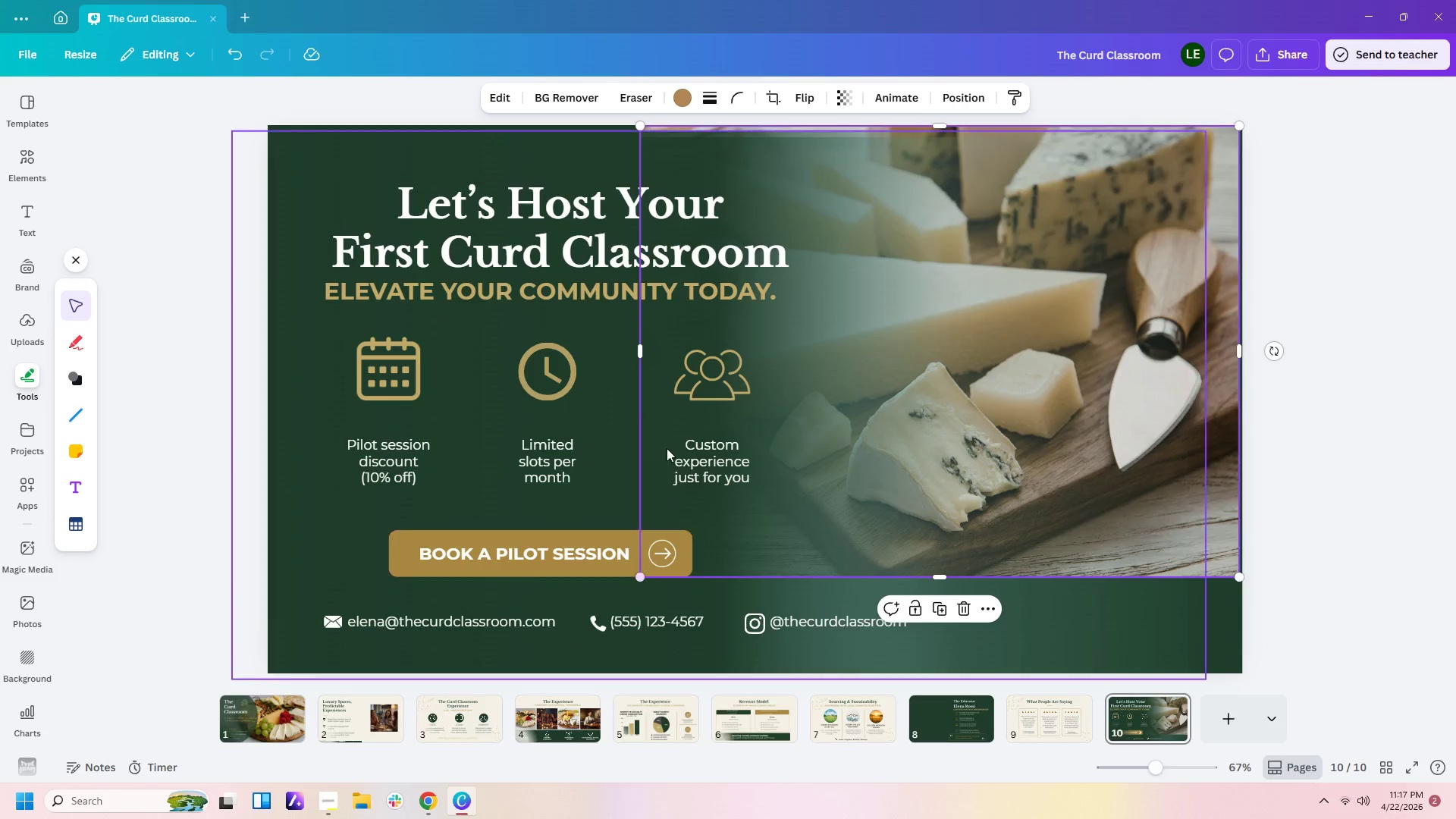 
left_click_drag(start_coordinate=[641, 353], to_coordinate=[702, 353])
 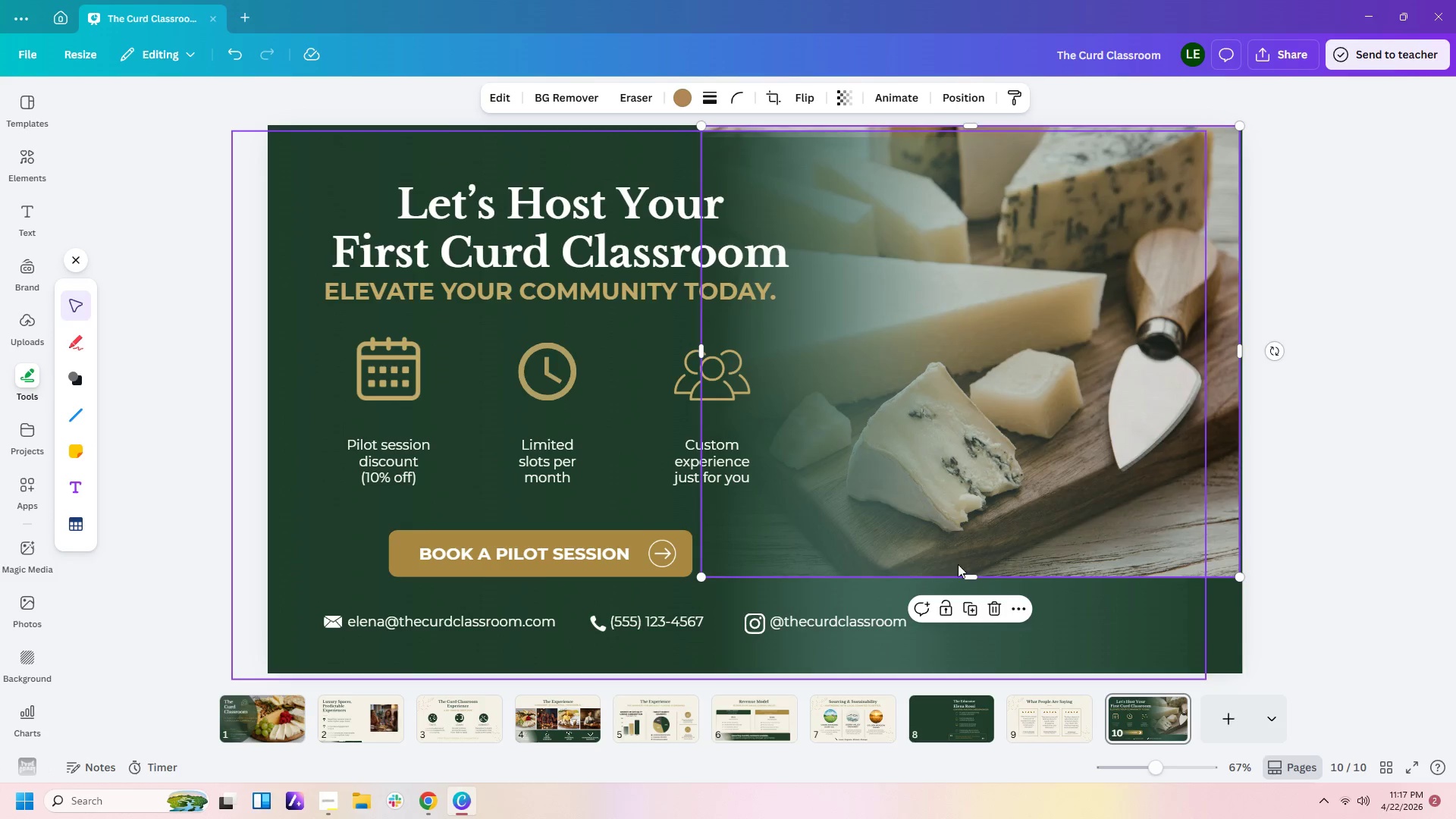 
left_click_drag(start_coordinate=[969, 576], to_coordinate=[981, 675])
 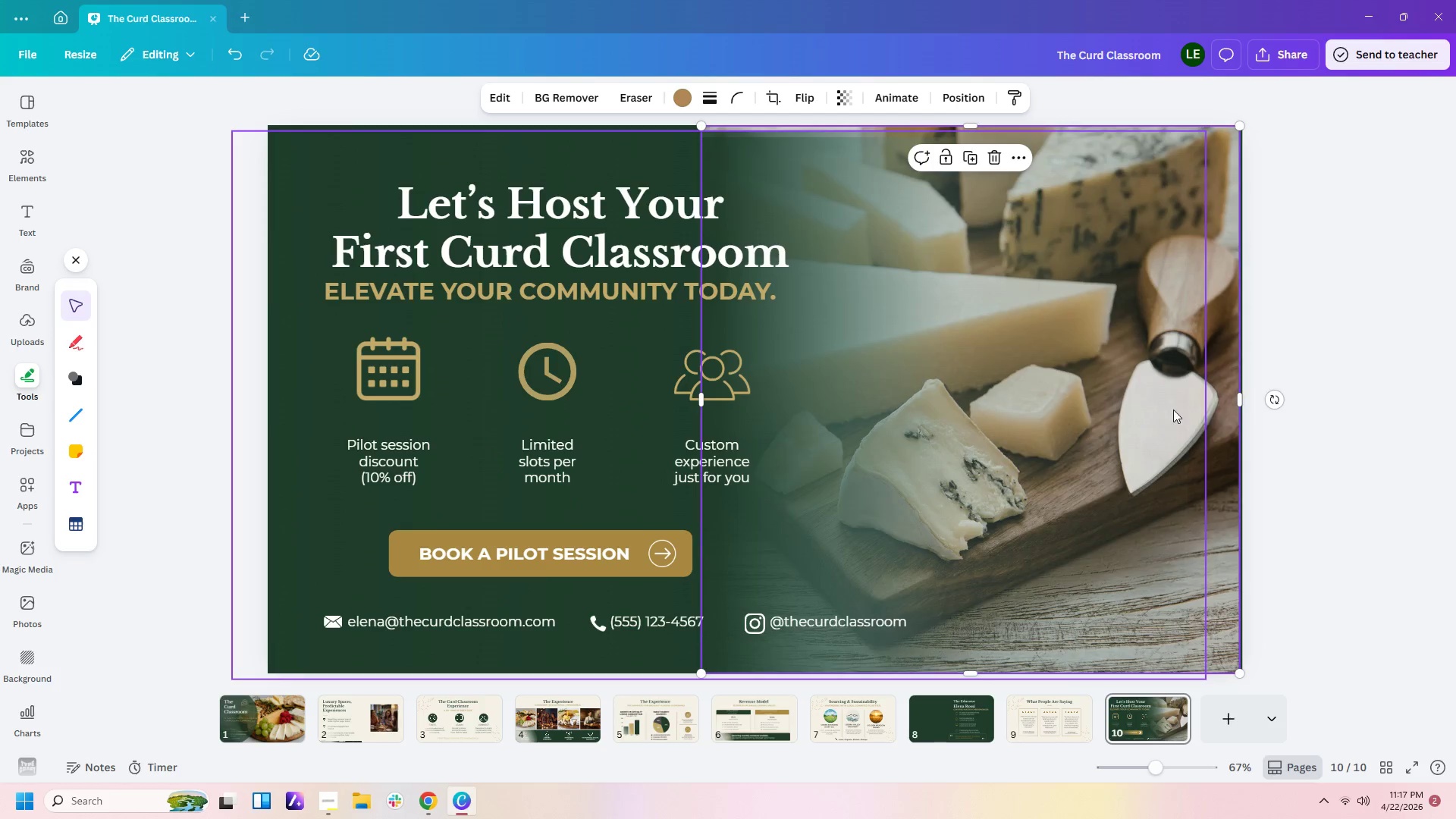 
left_click([1339, 405])
 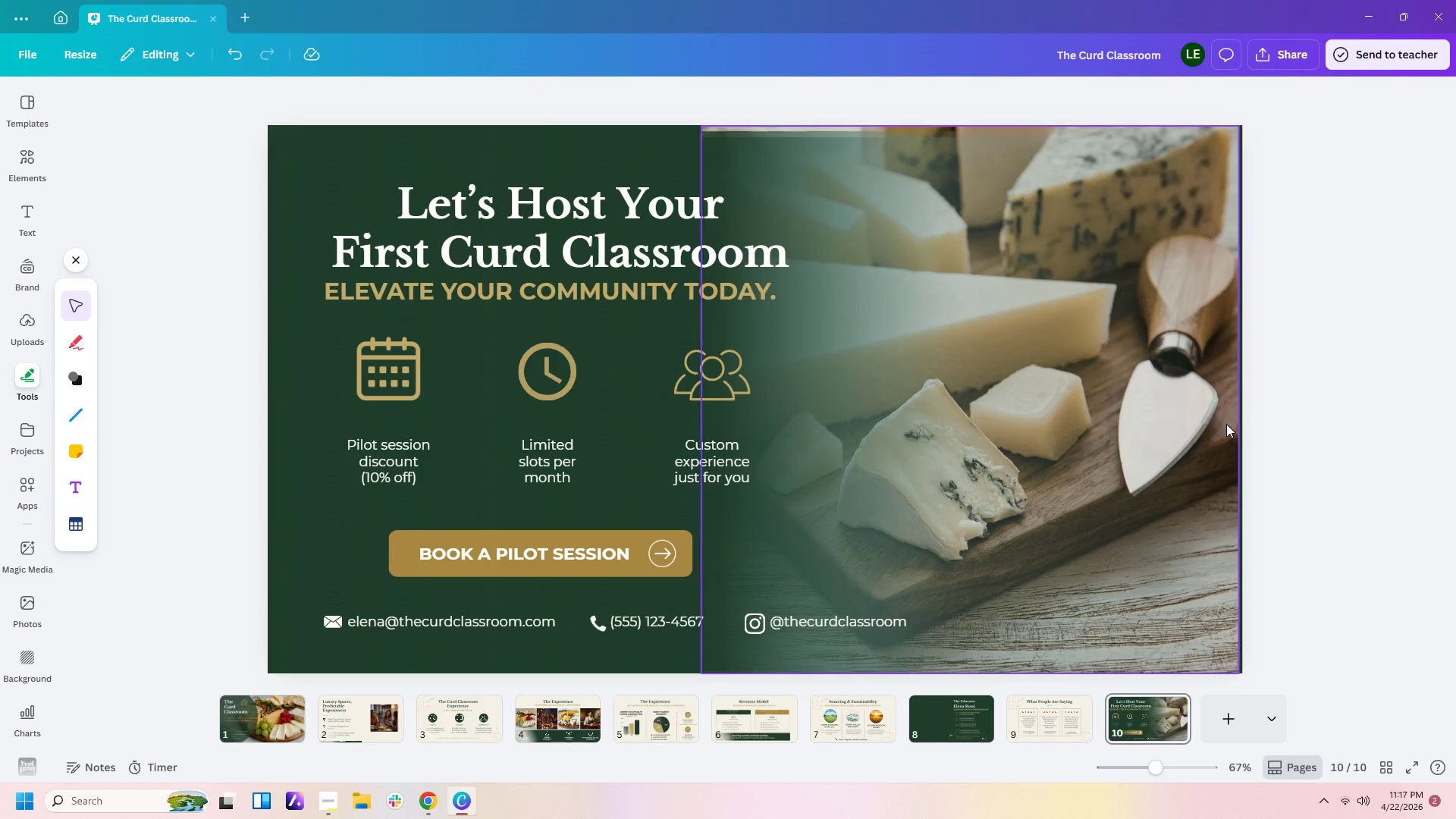 
left_click_drag(start_coordinate=[1222, 424], to_coordinate=[1227, 422])
 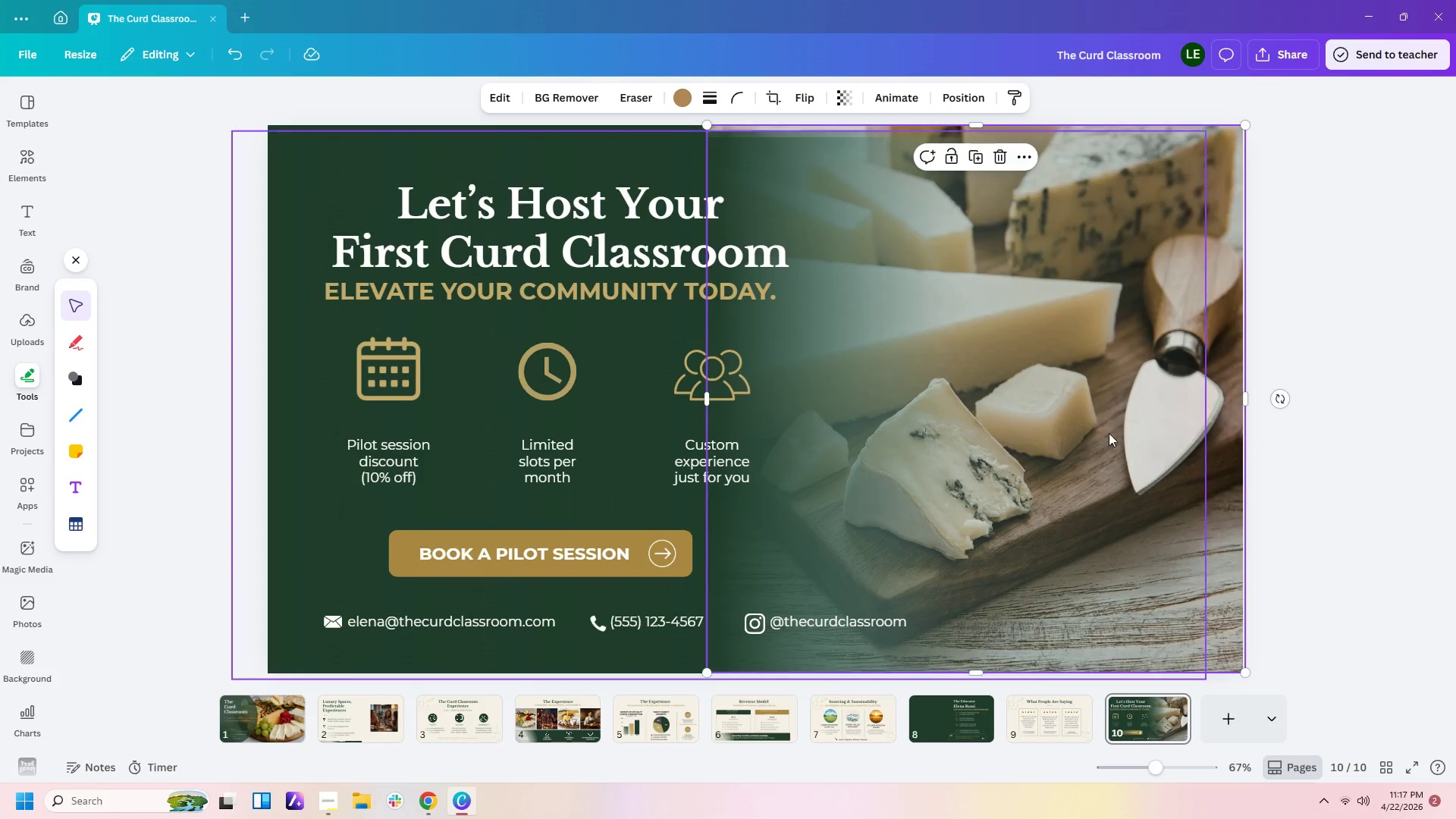 
left_click([1103, 435])
 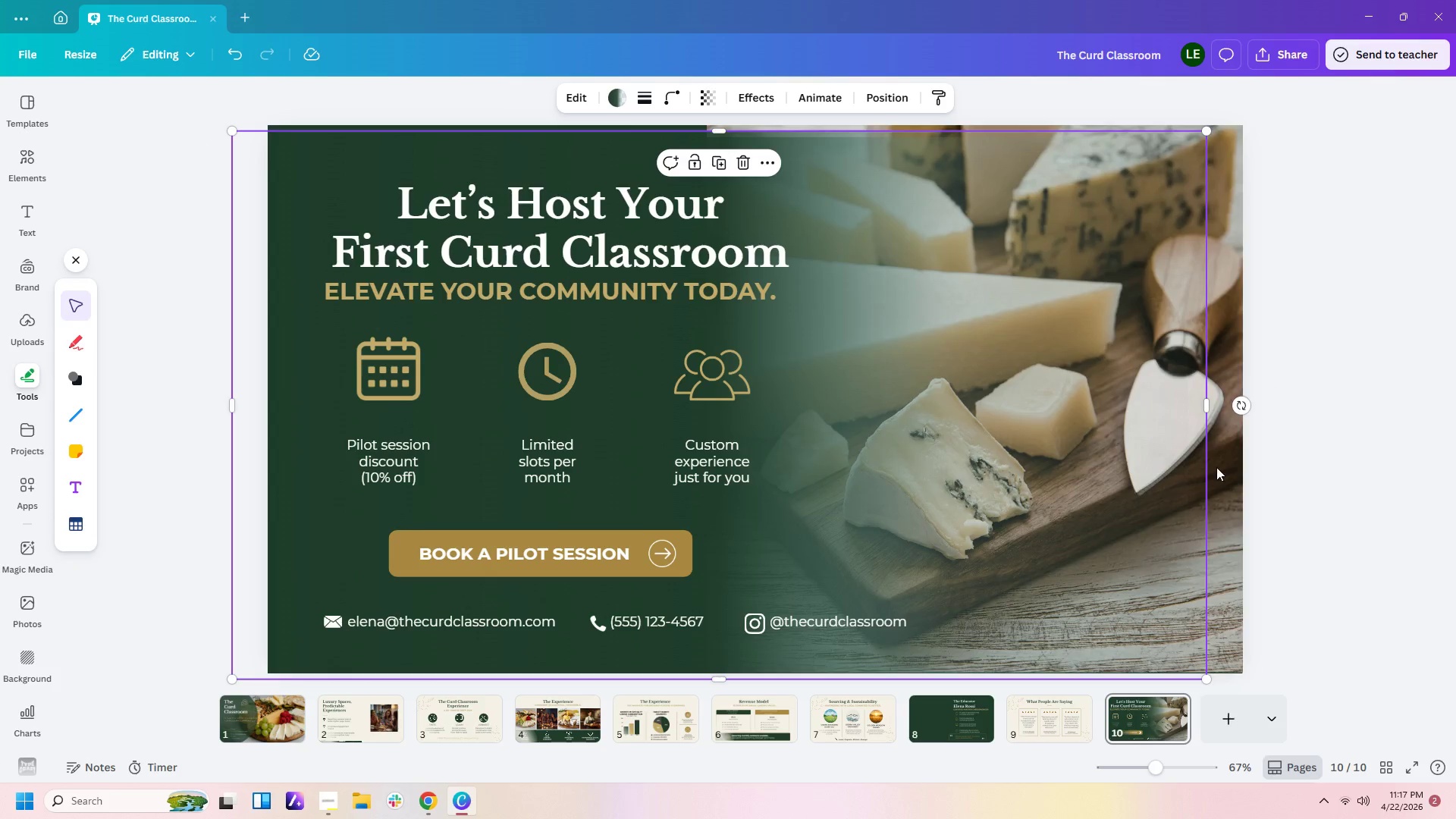 
left_click([1222, 467])
 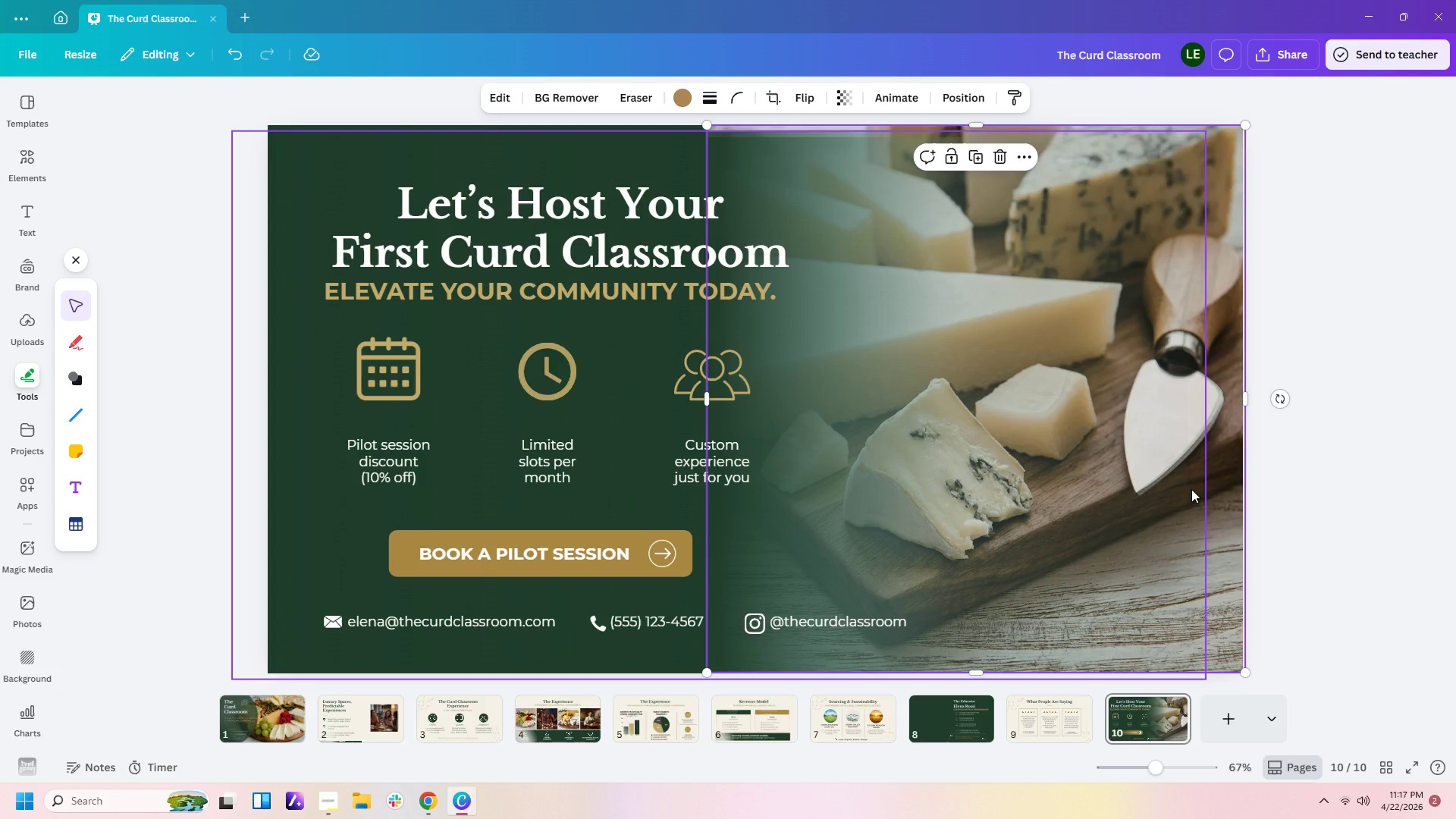 
left_click([1213, 479])
 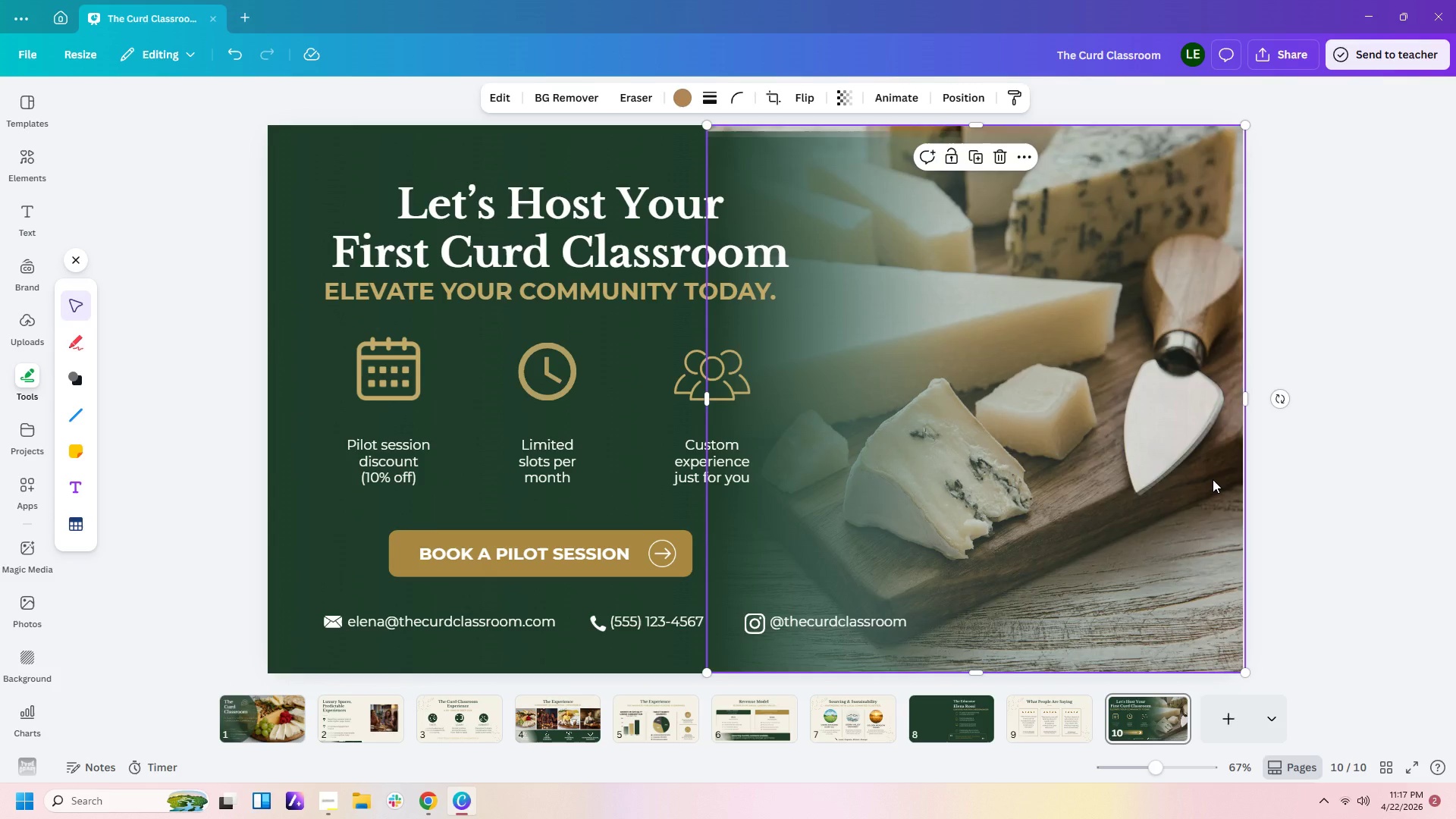 
key(Delete)
 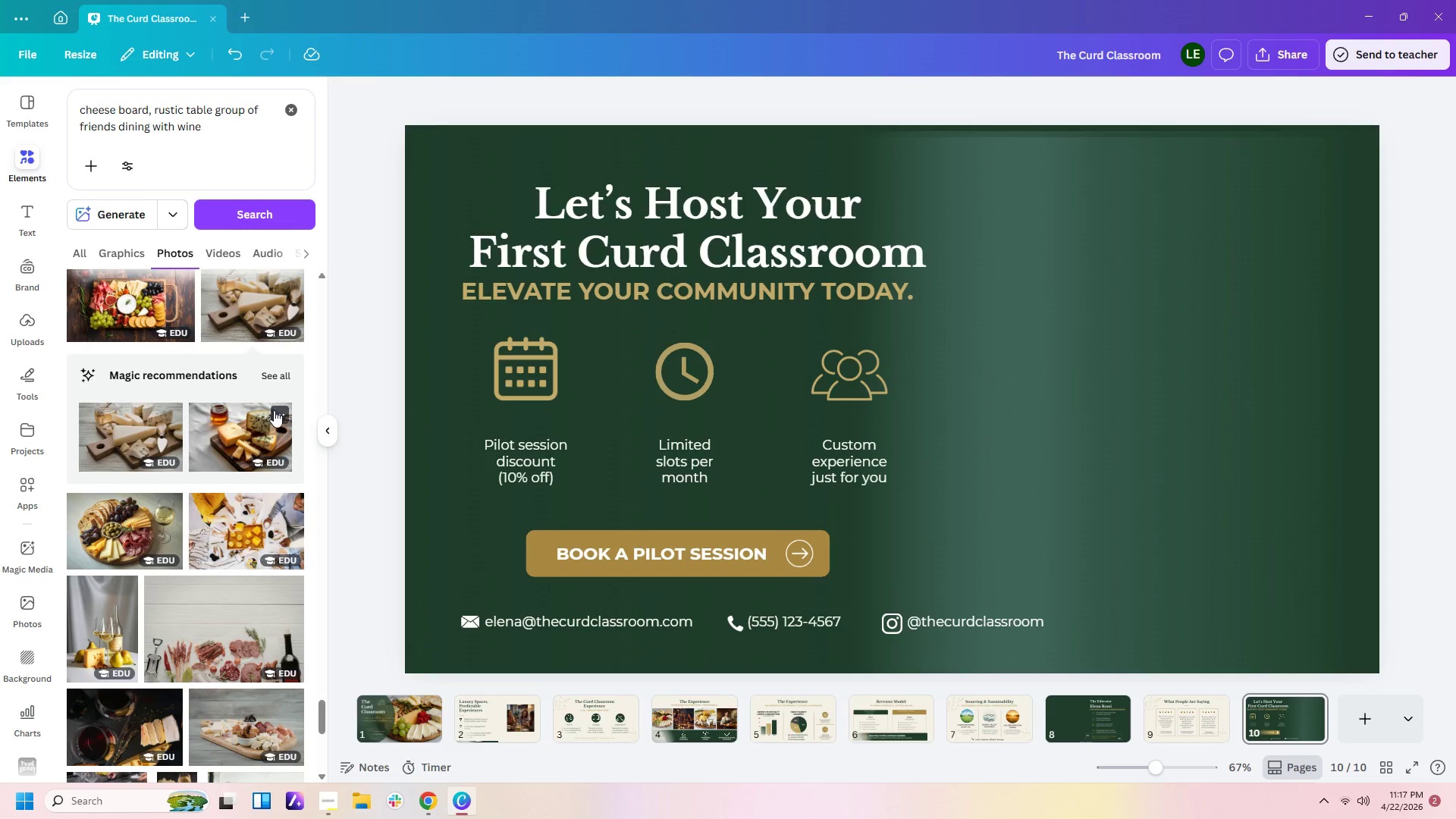 
wait(7.38)
 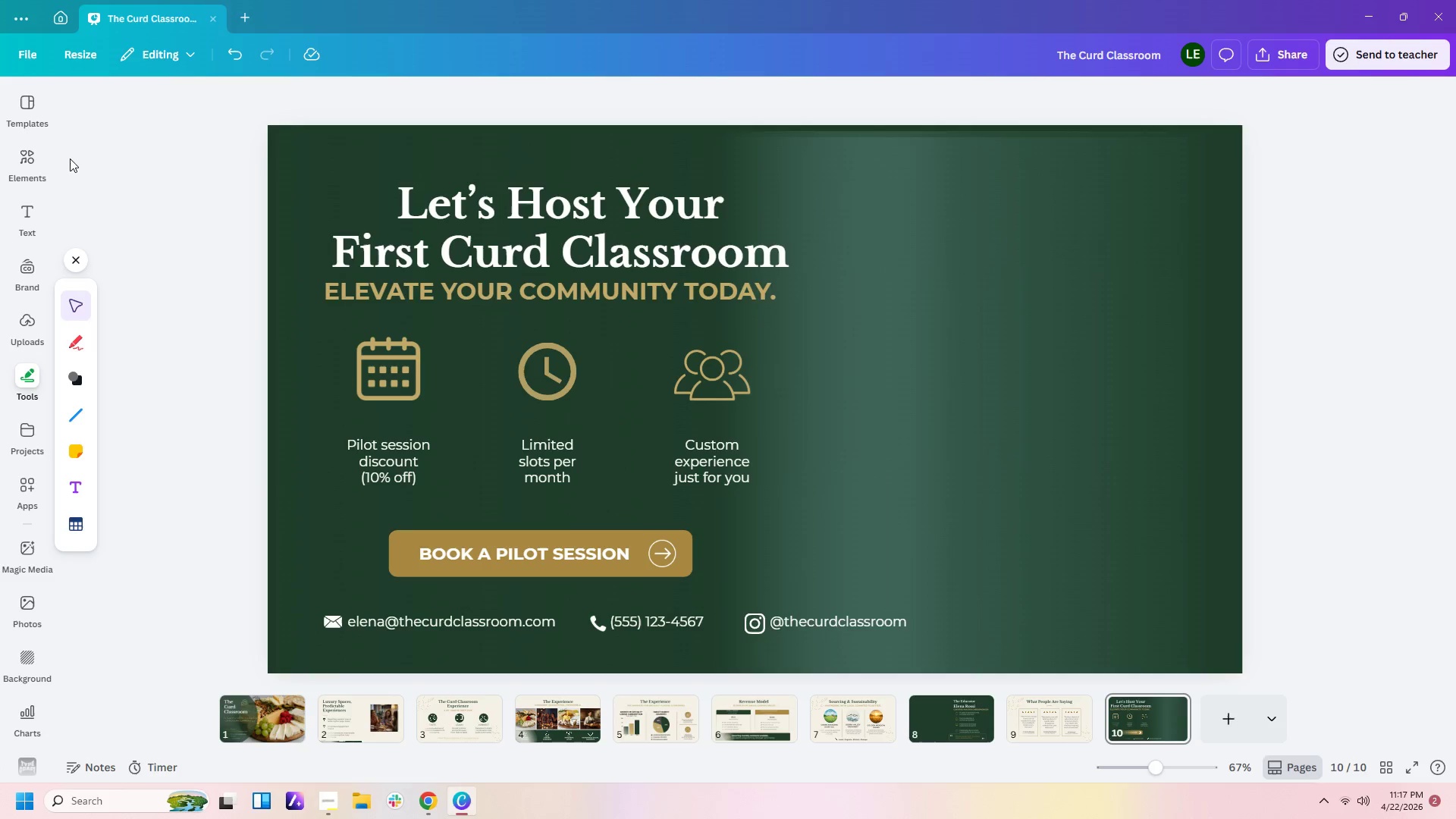 
scroll: coordinate [154, 466], scroll_direction: down, amount: 10.0
 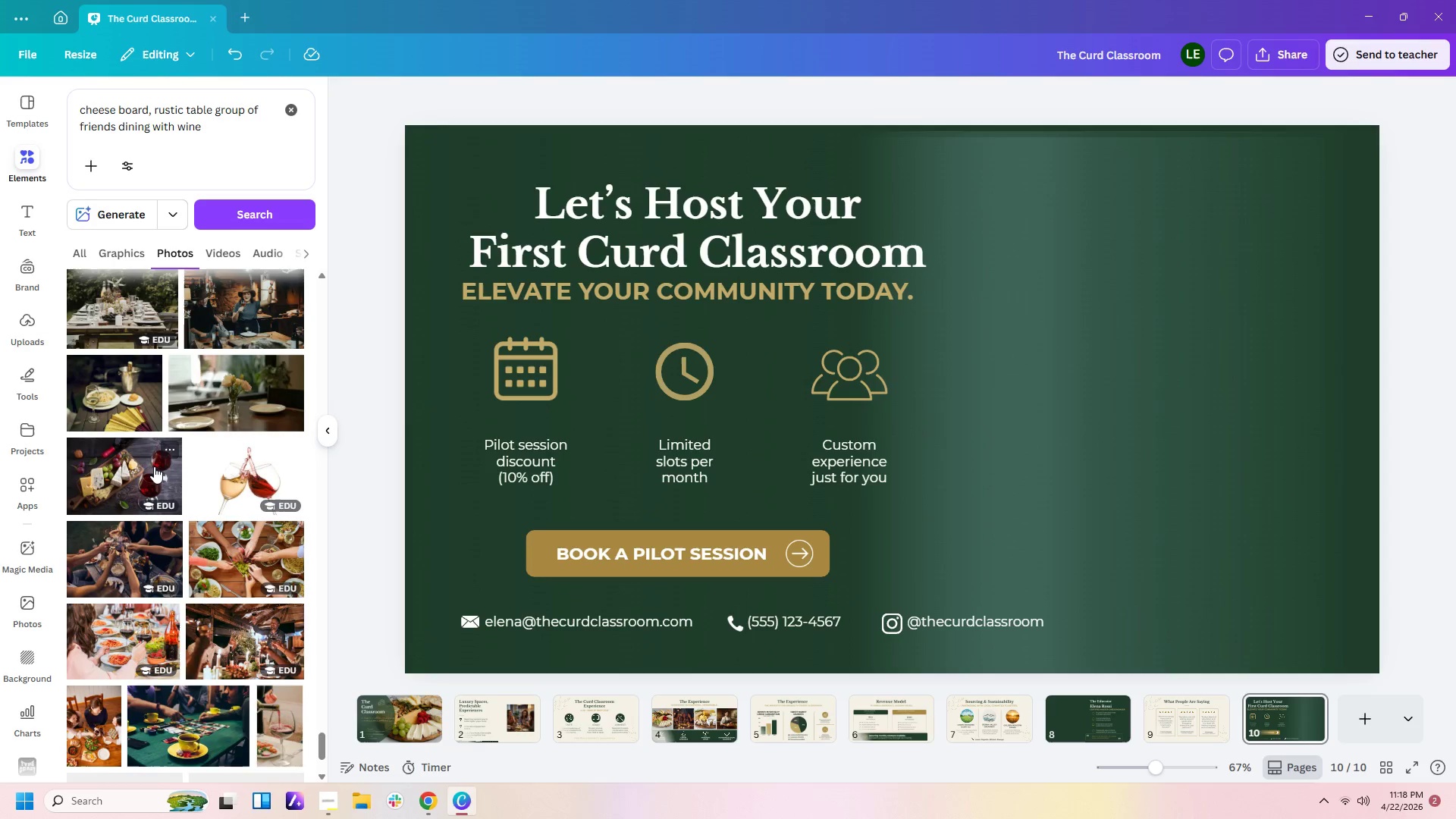 
scroll: coordinate [294, 547], scroll_direction: down, amount: 10.0
 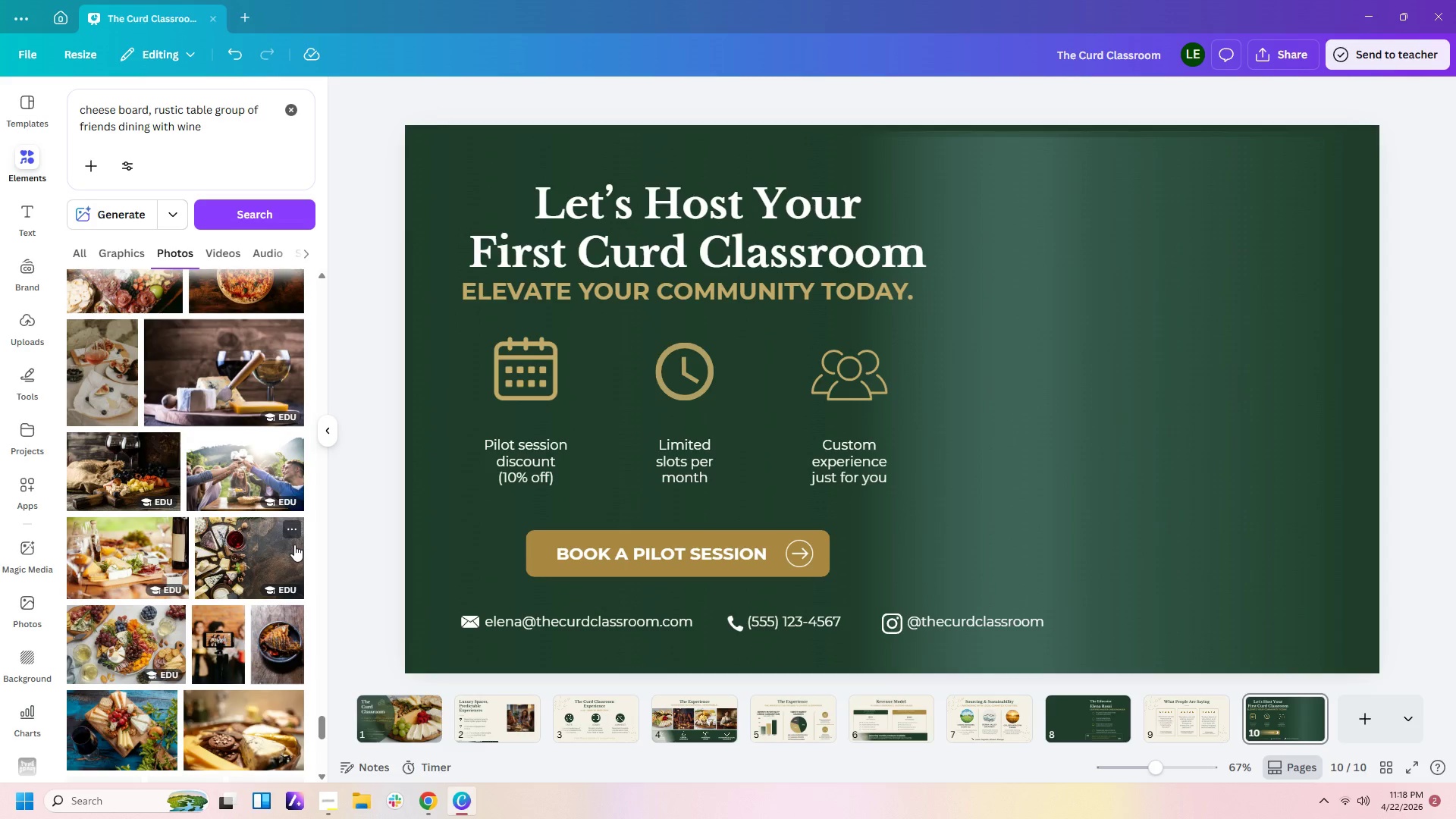 
scroll: coordinate [293, 544], scroll_direction: down, amount: 6.0
 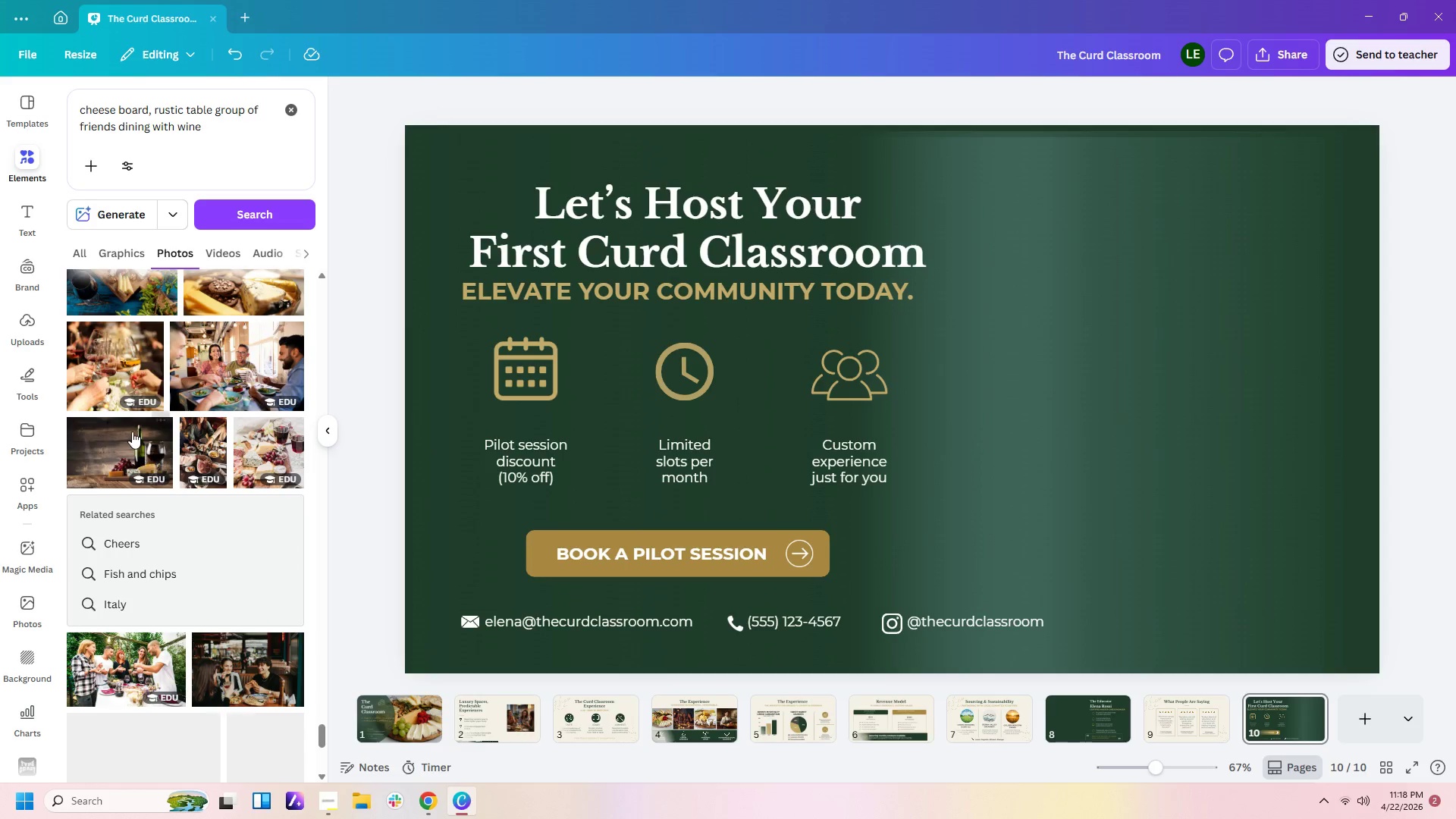 
scroll: coordinate [131, 431], scroll_direction: up, amount: 1.0
 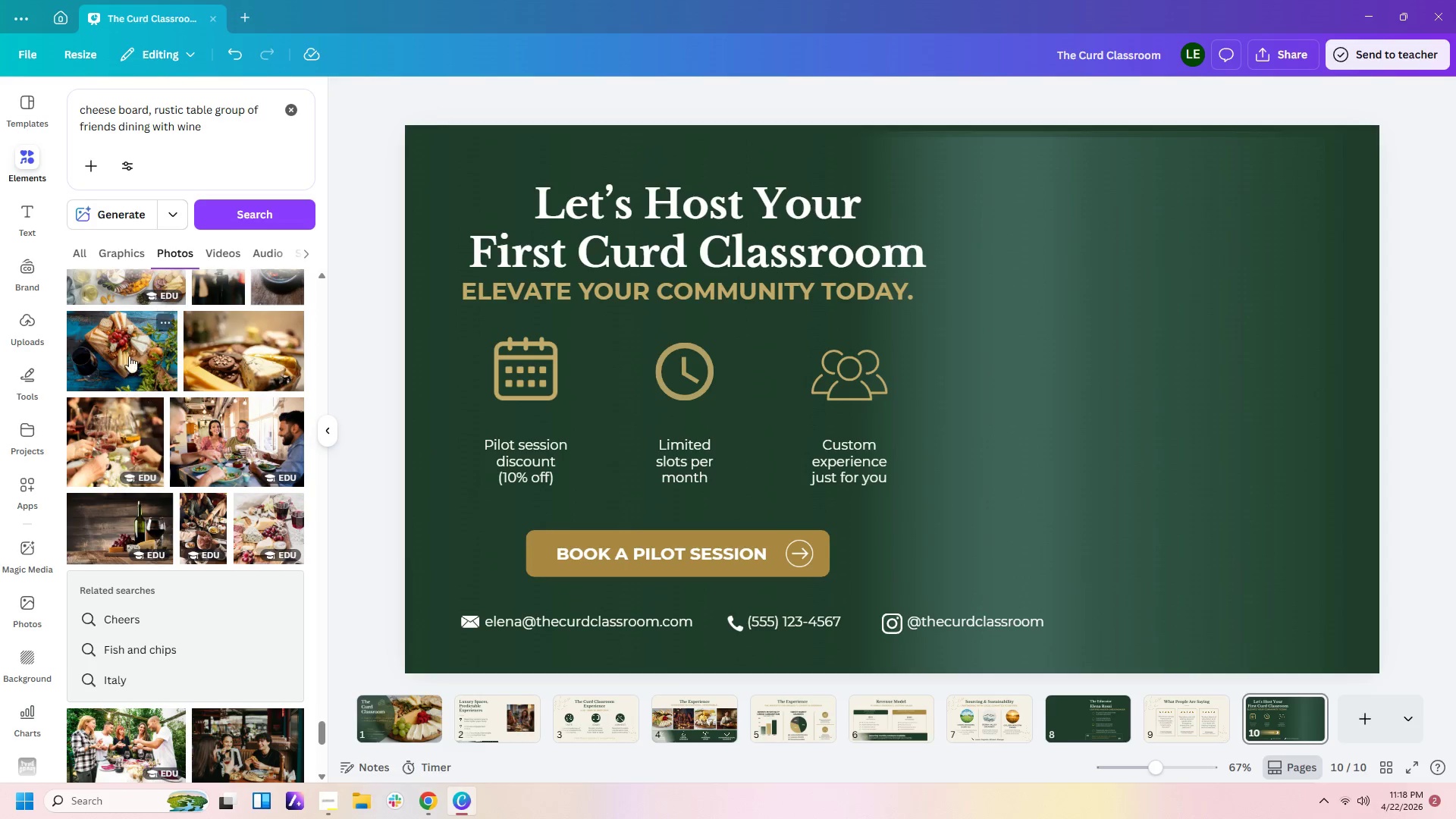 
left_click([128, 347])
 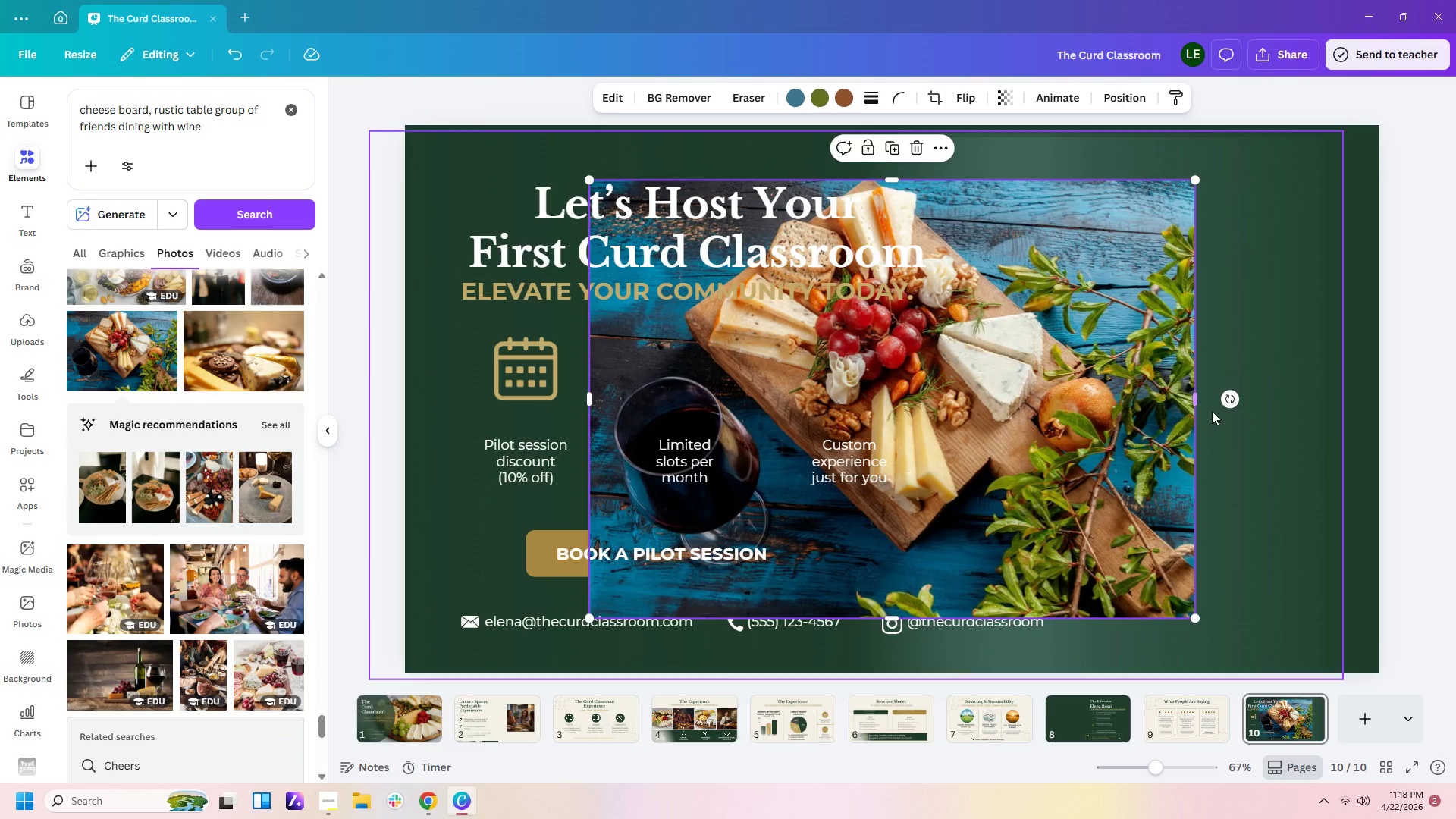 
left_click_drag(start_coordinate=[1197, 400], to_coordinate=[1061, 393])
 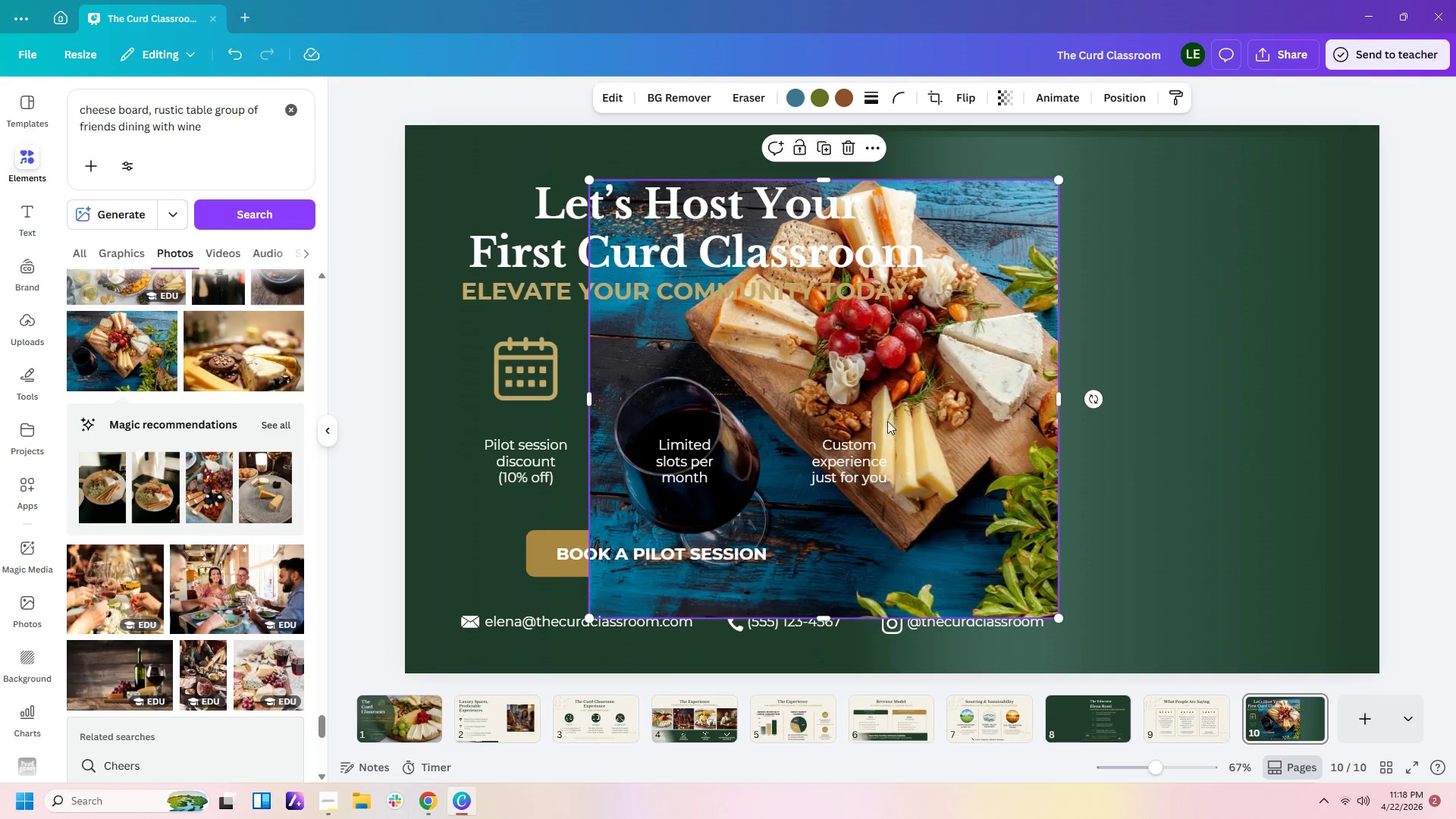 
left_click_drag(start_coordinate=[887, 421], to_coordinate=[1208, 366])
 